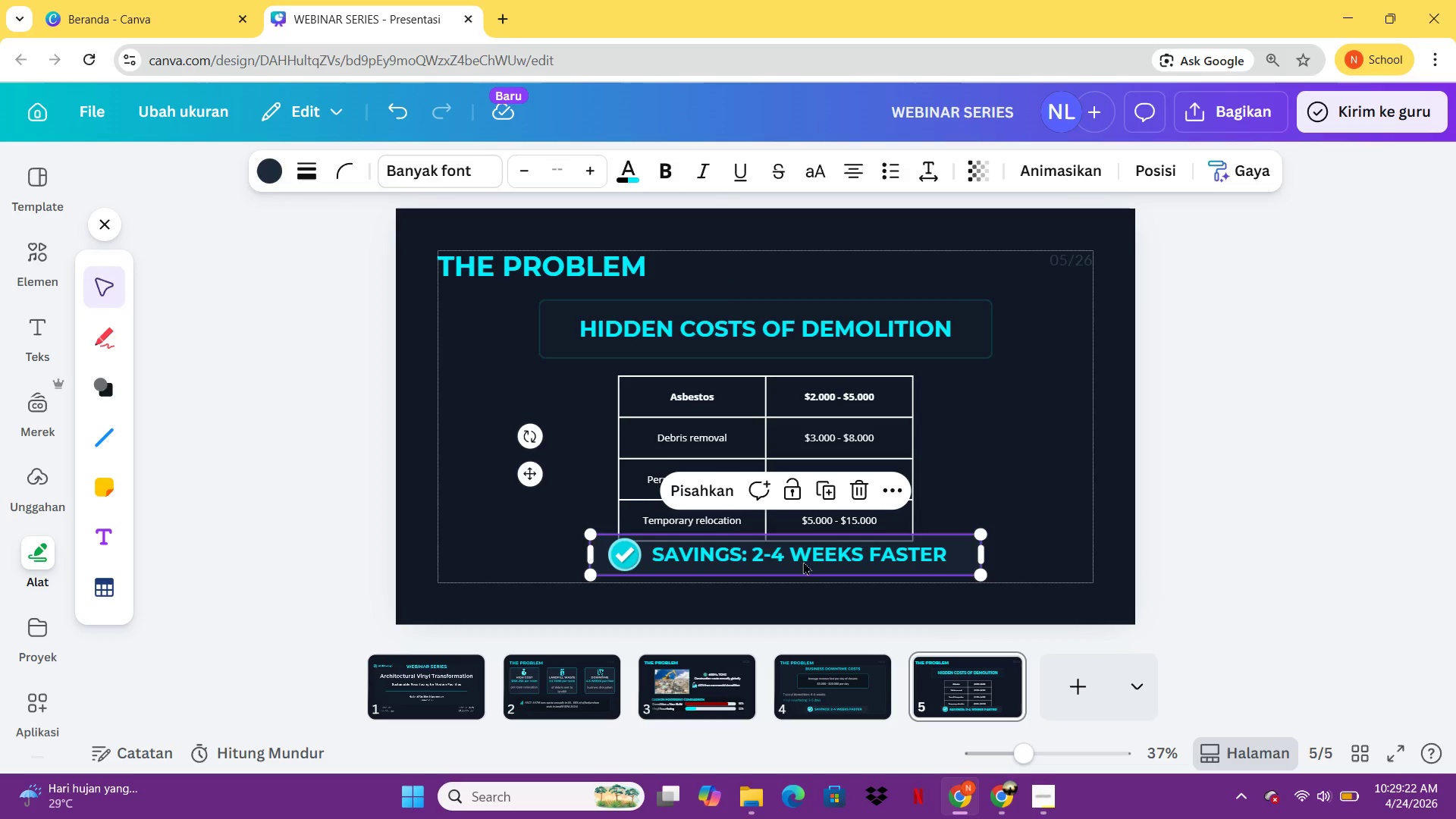 
left_click_drag(start_coordinate=[808, 558], to_coordinate=[649, 564])
 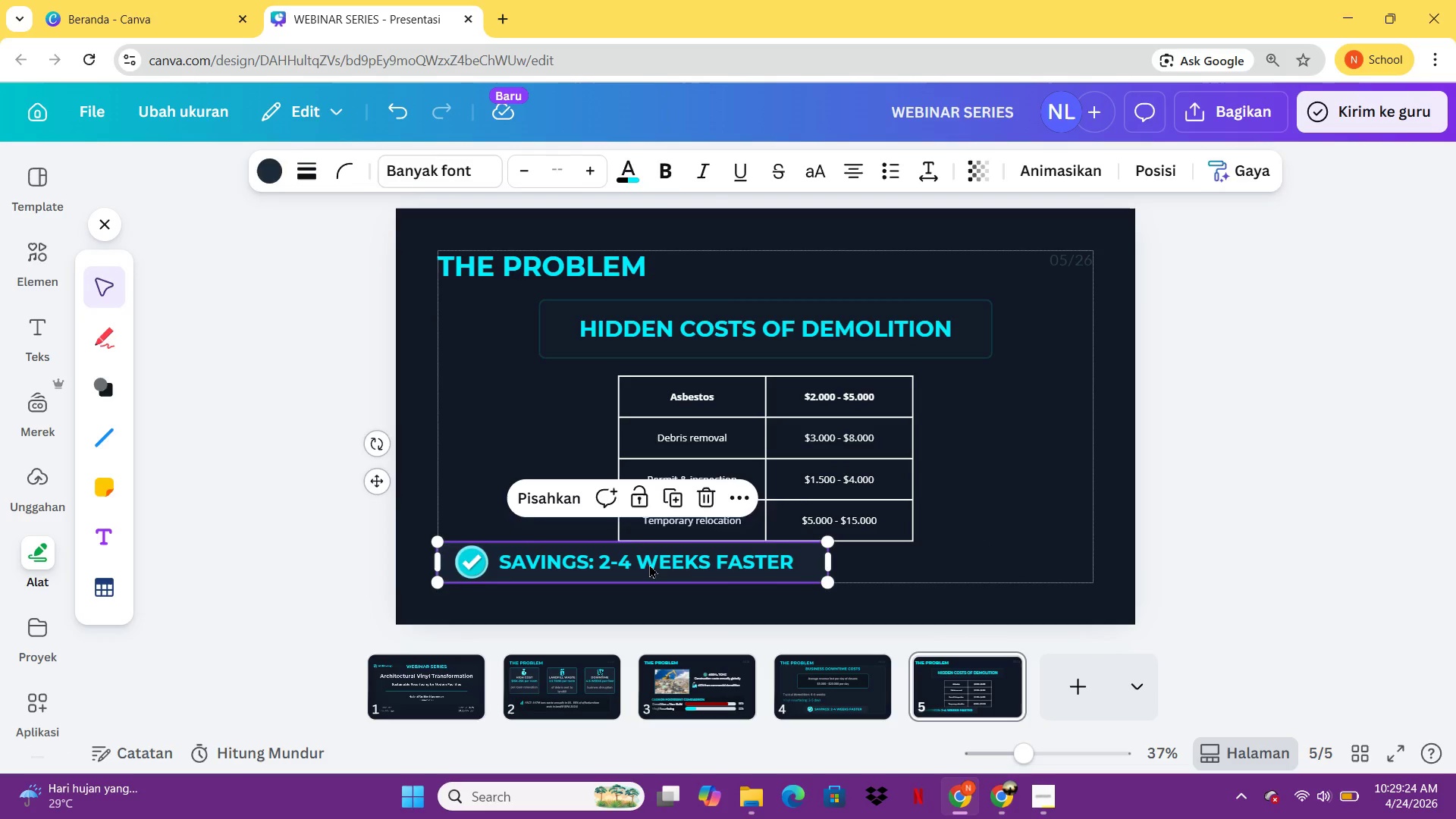 
left_click([649, 564])
 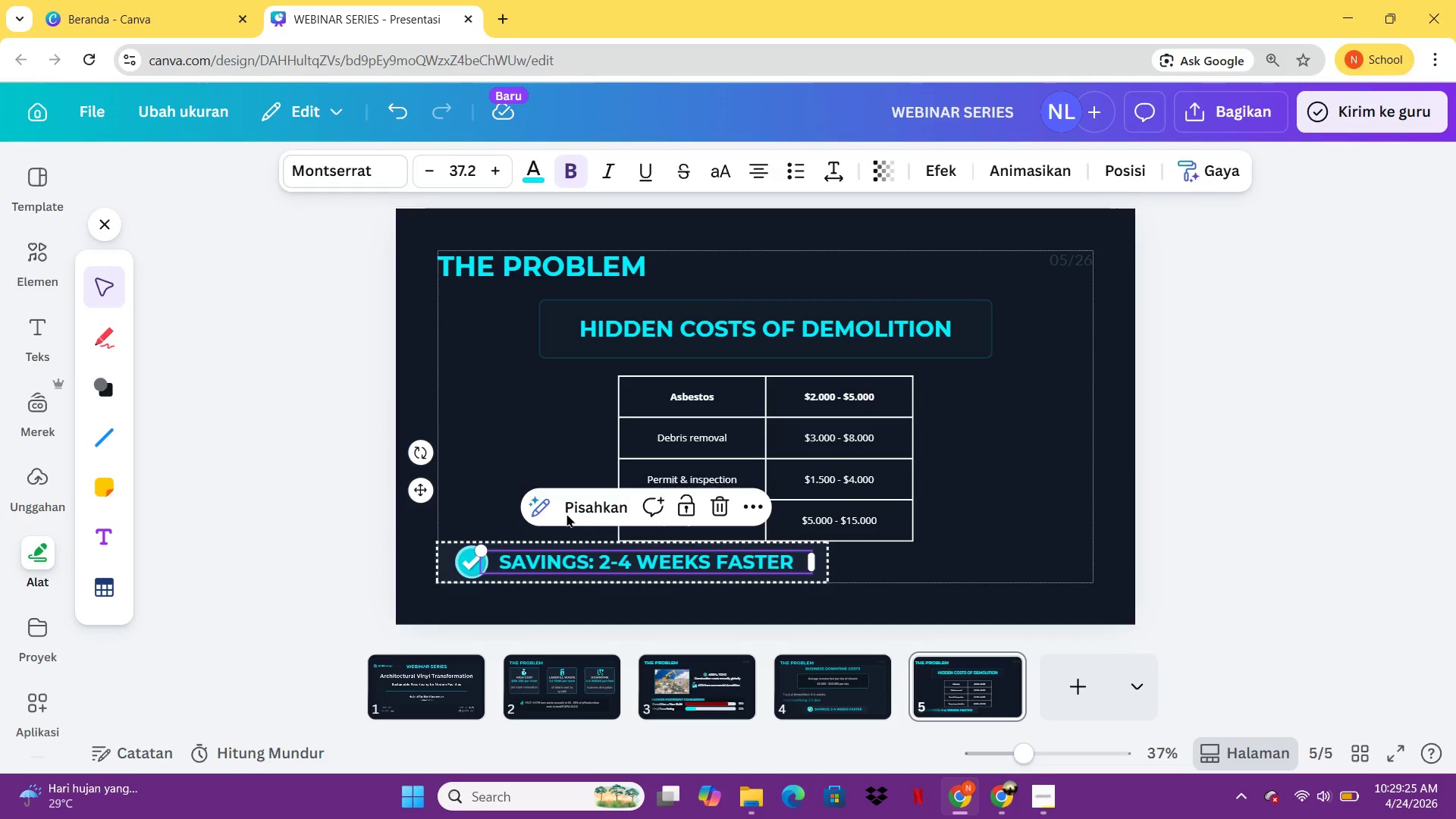 
left_click([588, 506])
 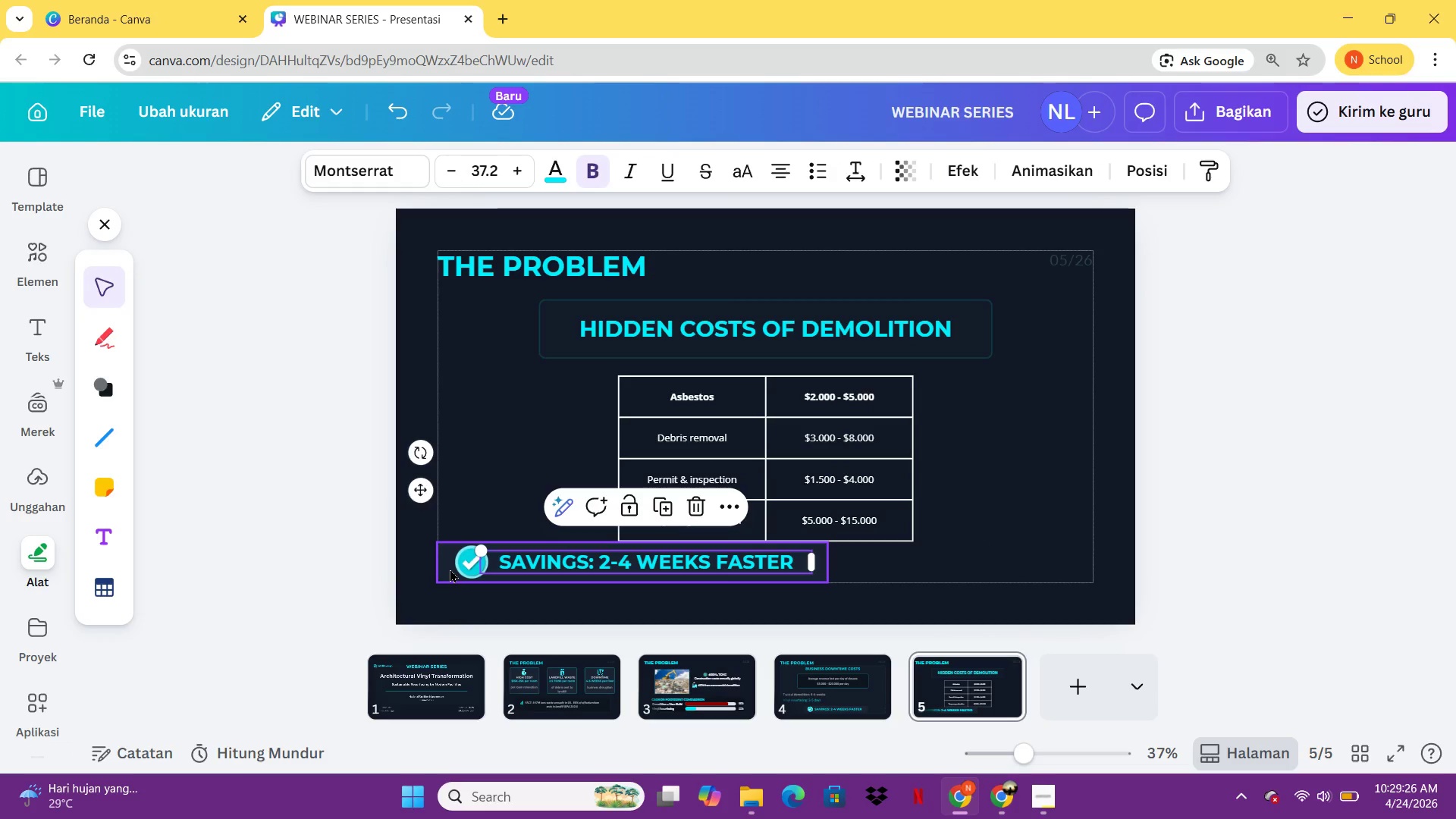 
left_click([450, 569])
 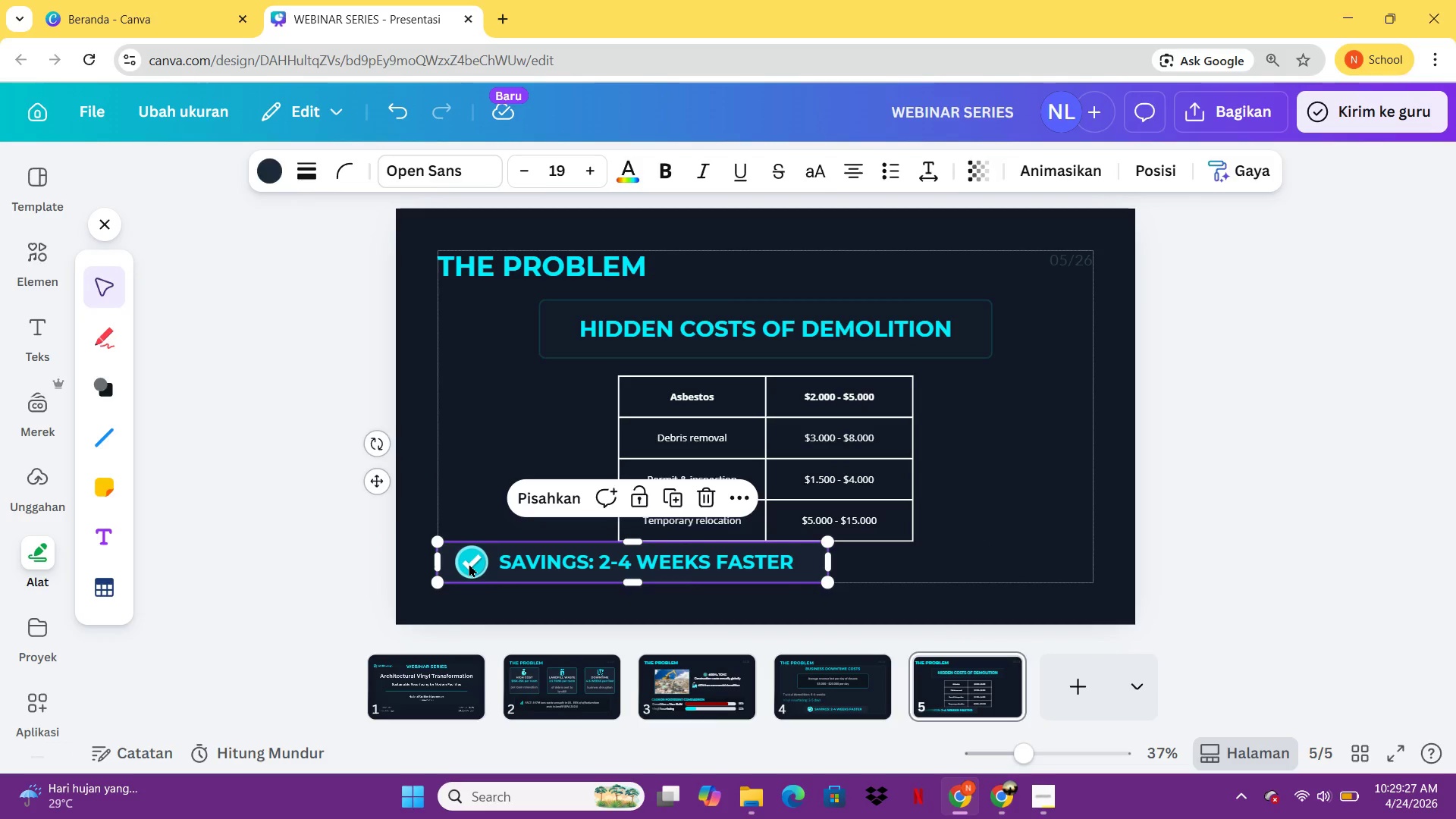 
left_click([469, 563])
 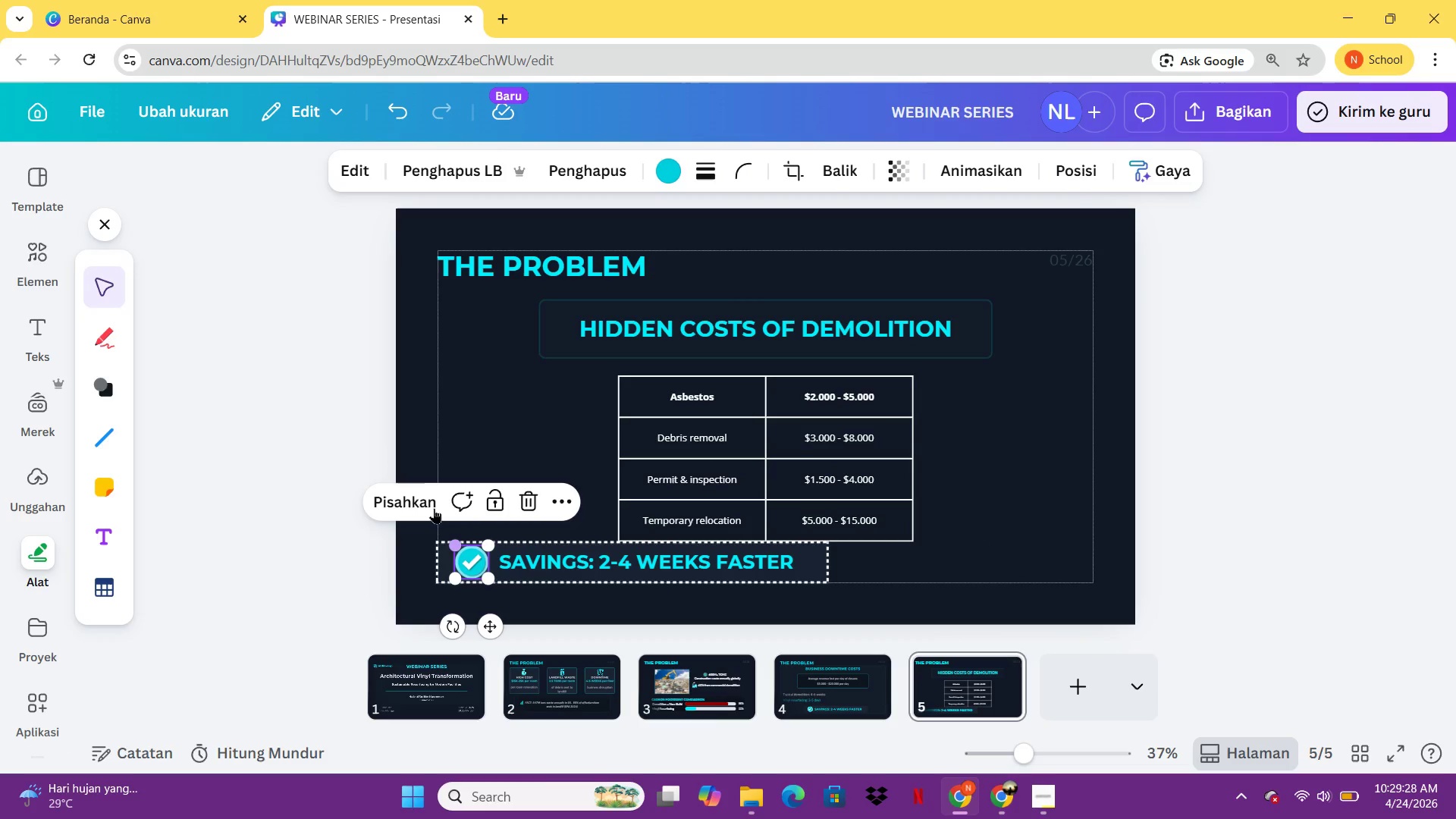 
left_click([433, 507])
 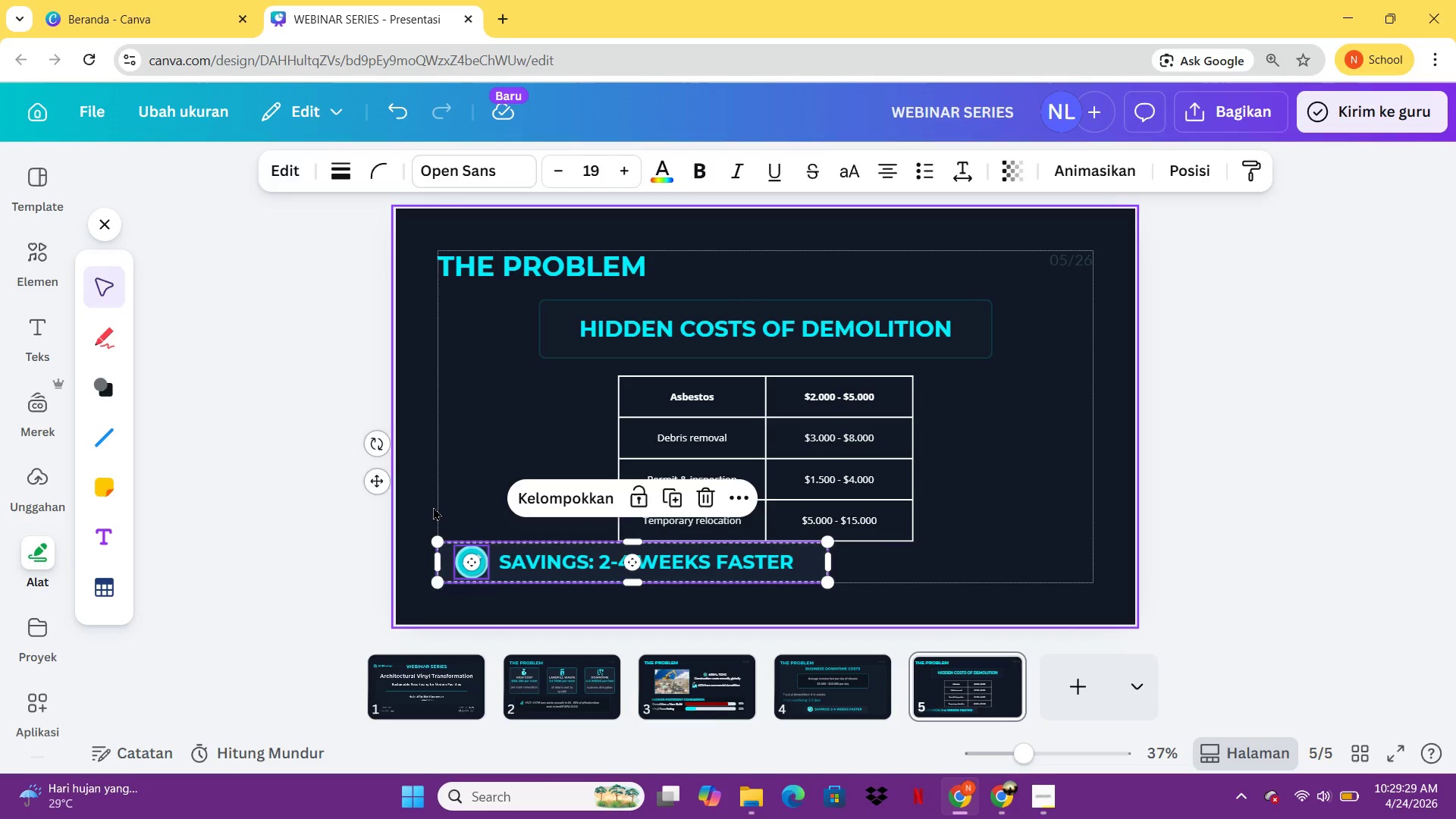 
key(Delete)
 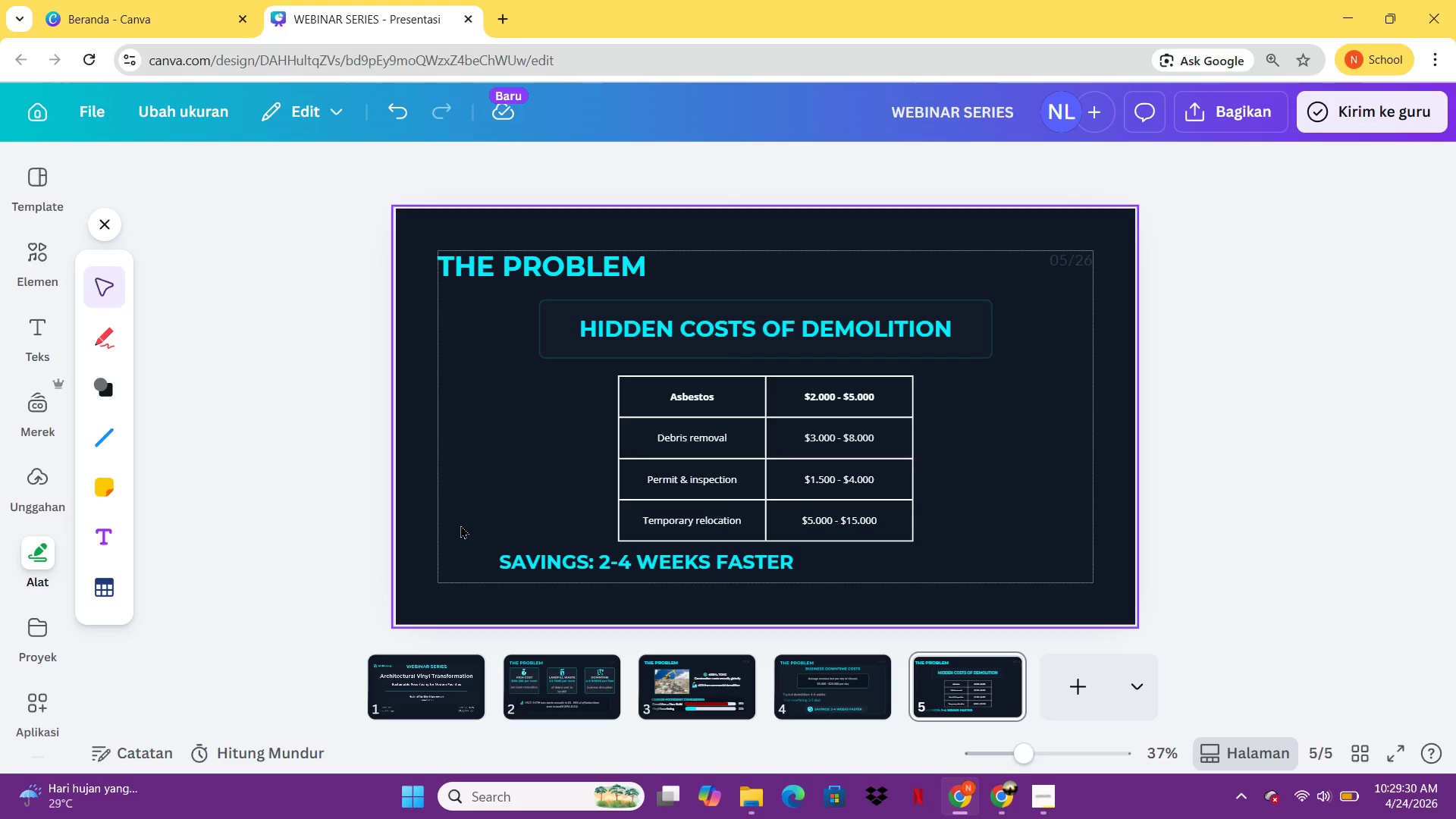 
key(Control+Z)
 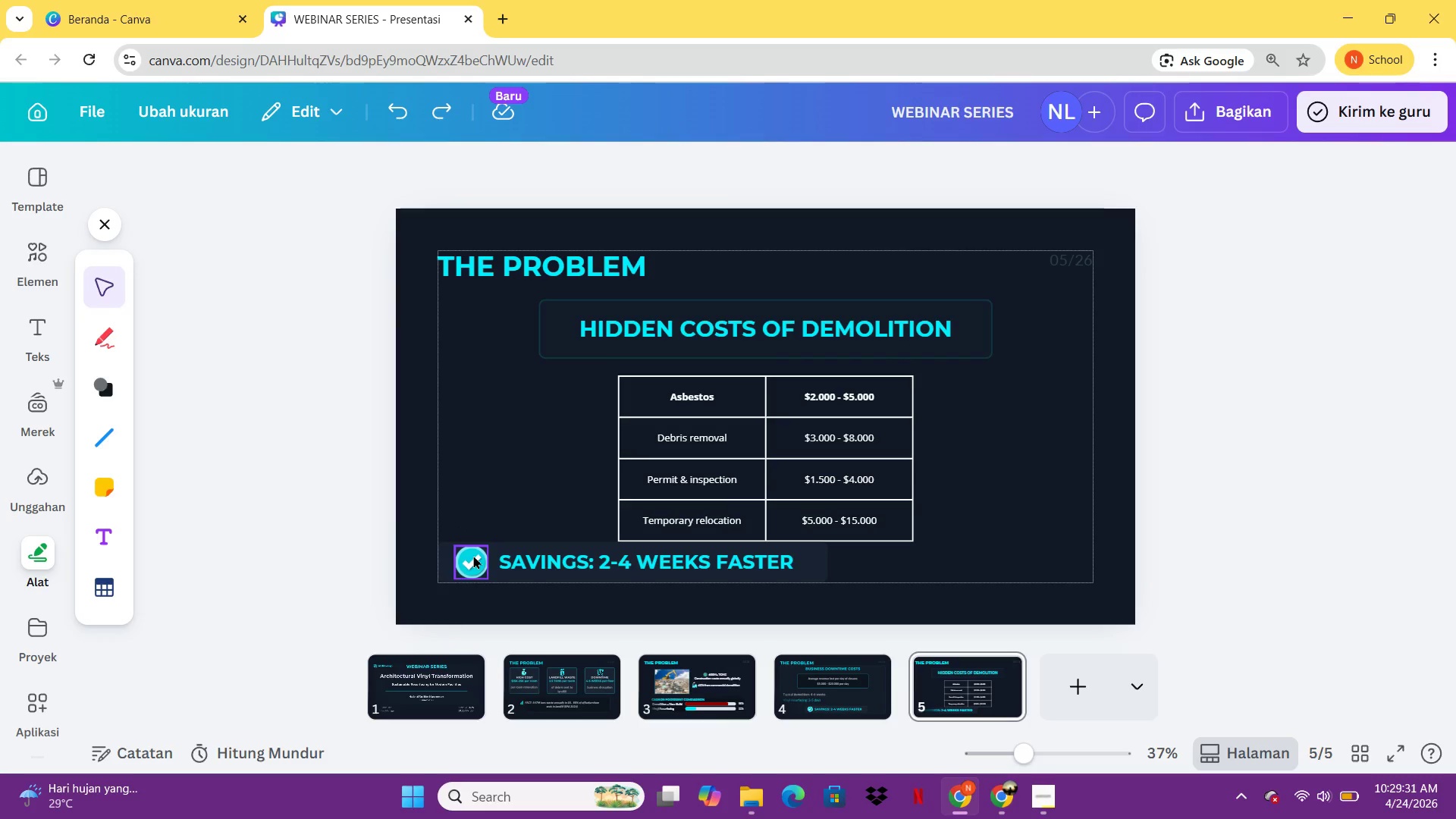 
left_click([473, 555])
 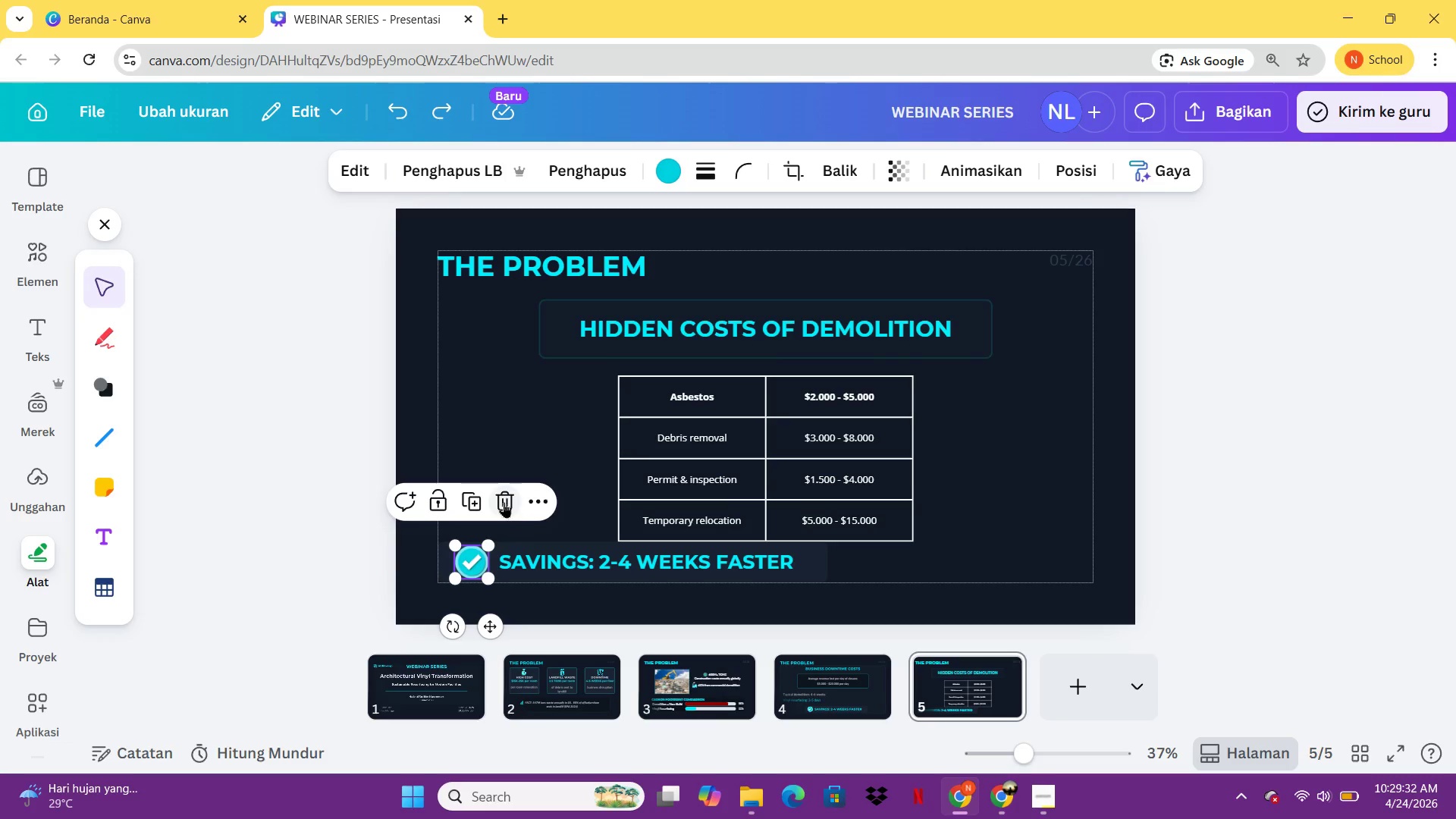 
left_click([504, 500])
 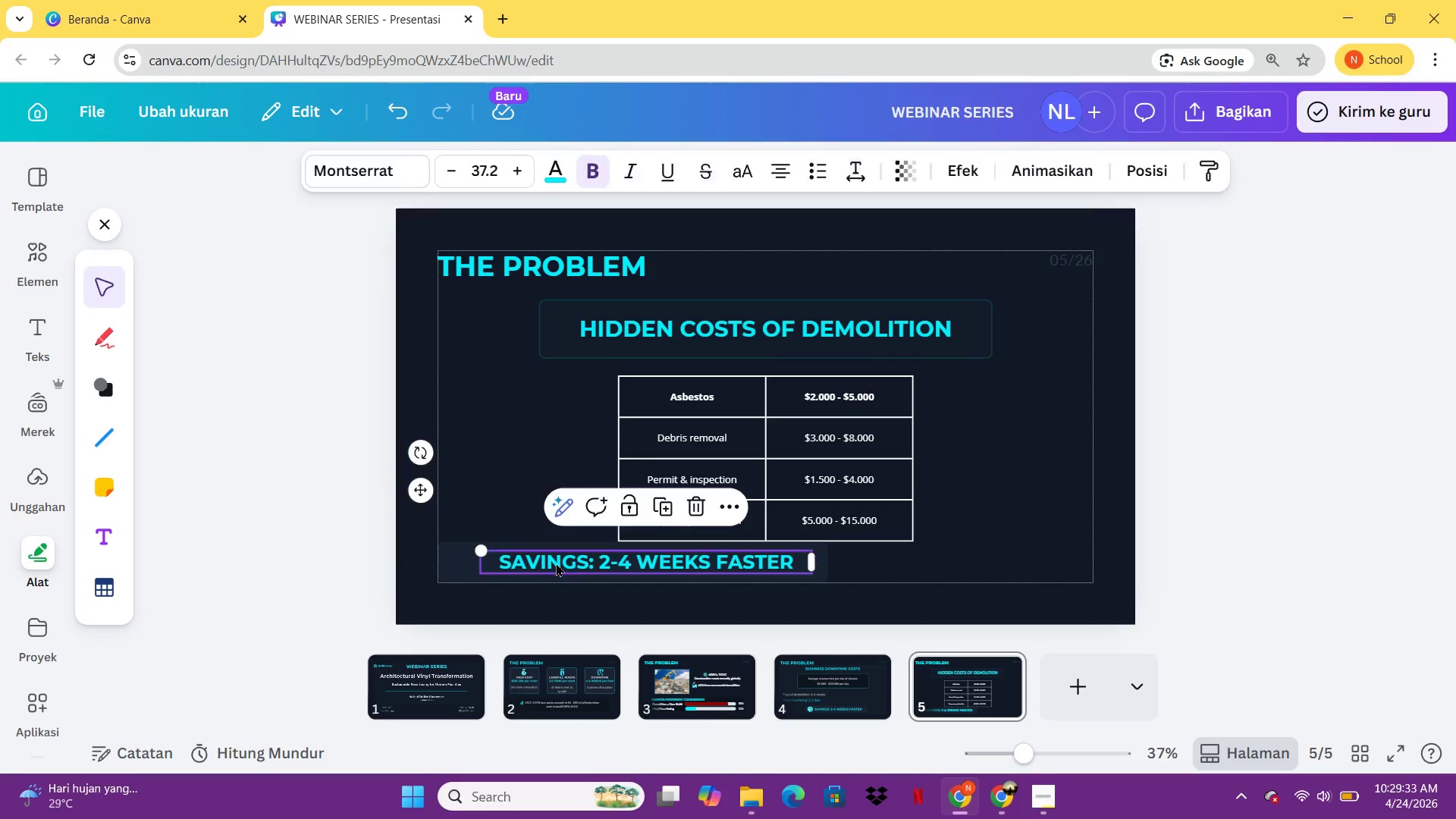 
double_click([556, 563])
 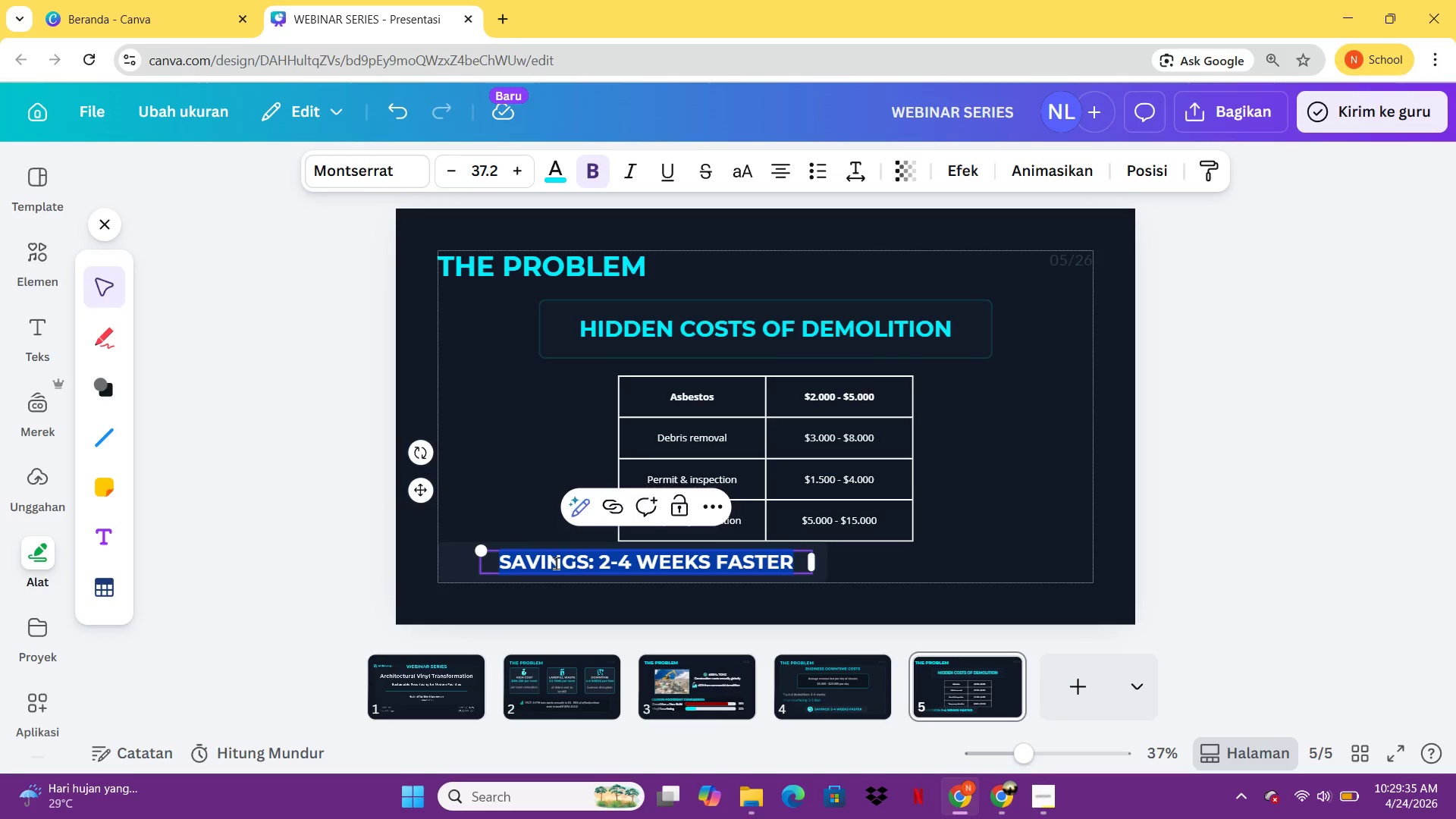 
type(Total hidden cis)
key(Backspace)
key(Backspace)
type(osts: $11.500 - $32.000 per project)
 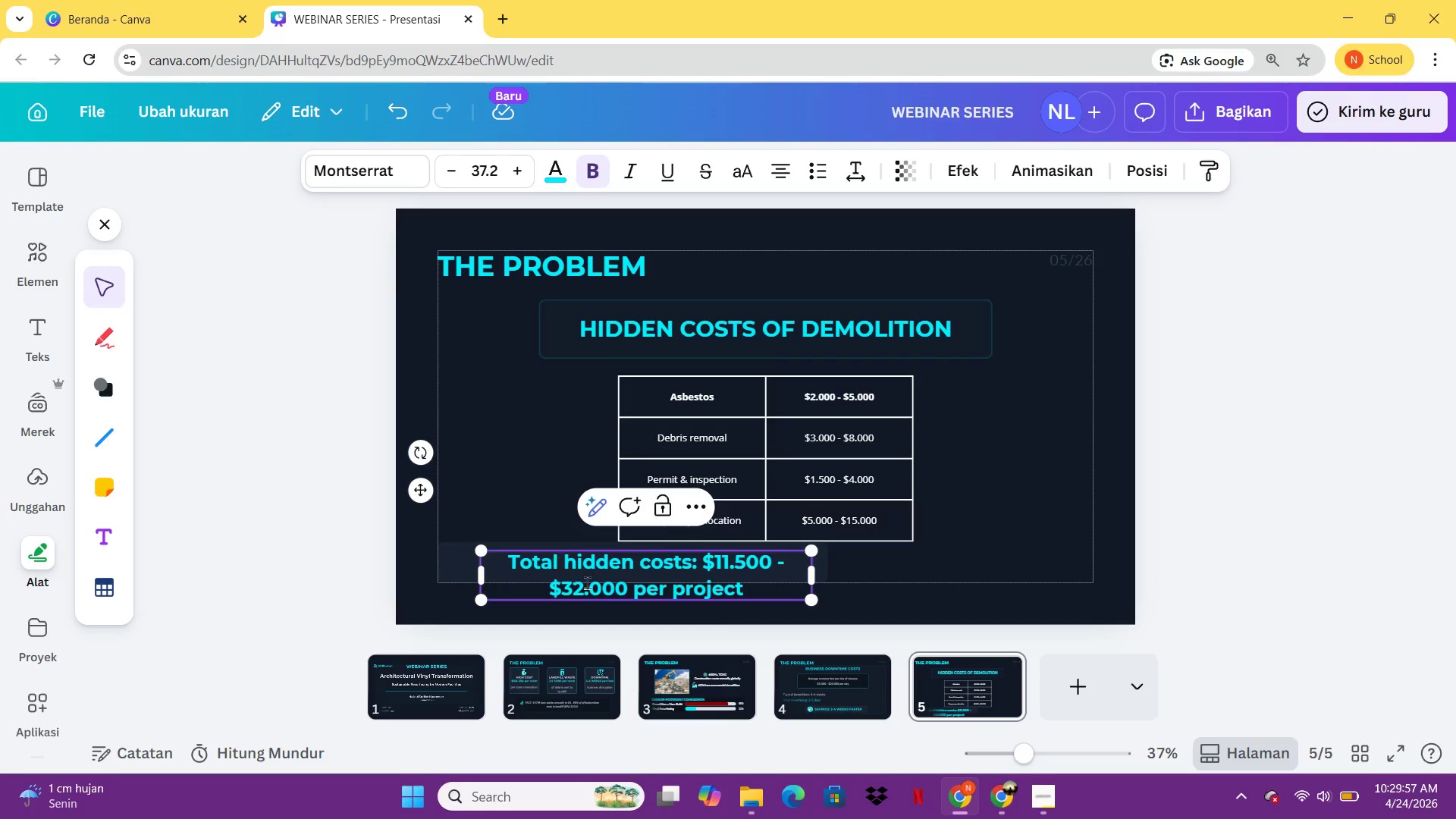 
left_click_drag(start_coordinate=[817, 569], to_coordinate=[967, 603])
 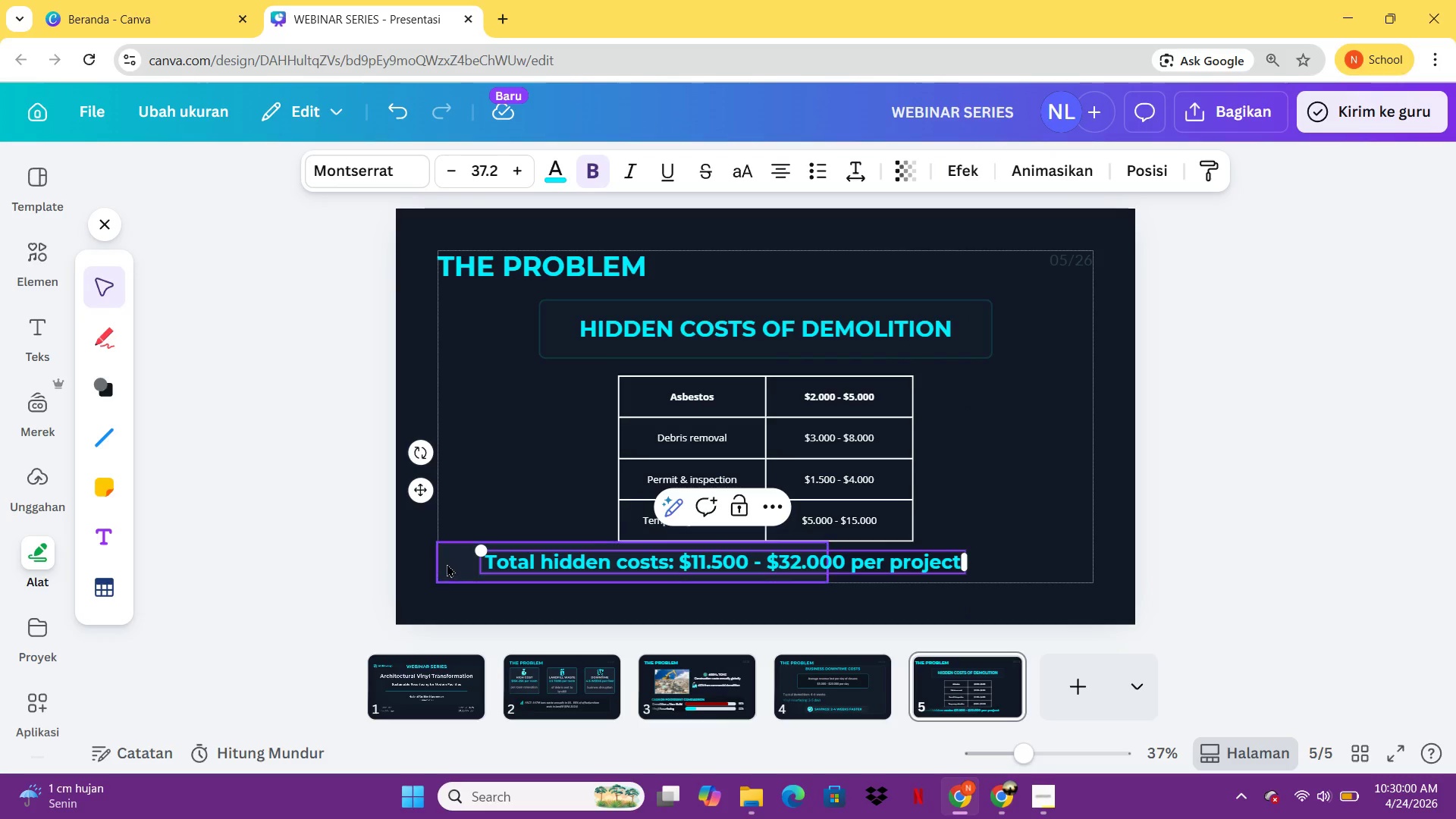 
left_click([447, 563])
 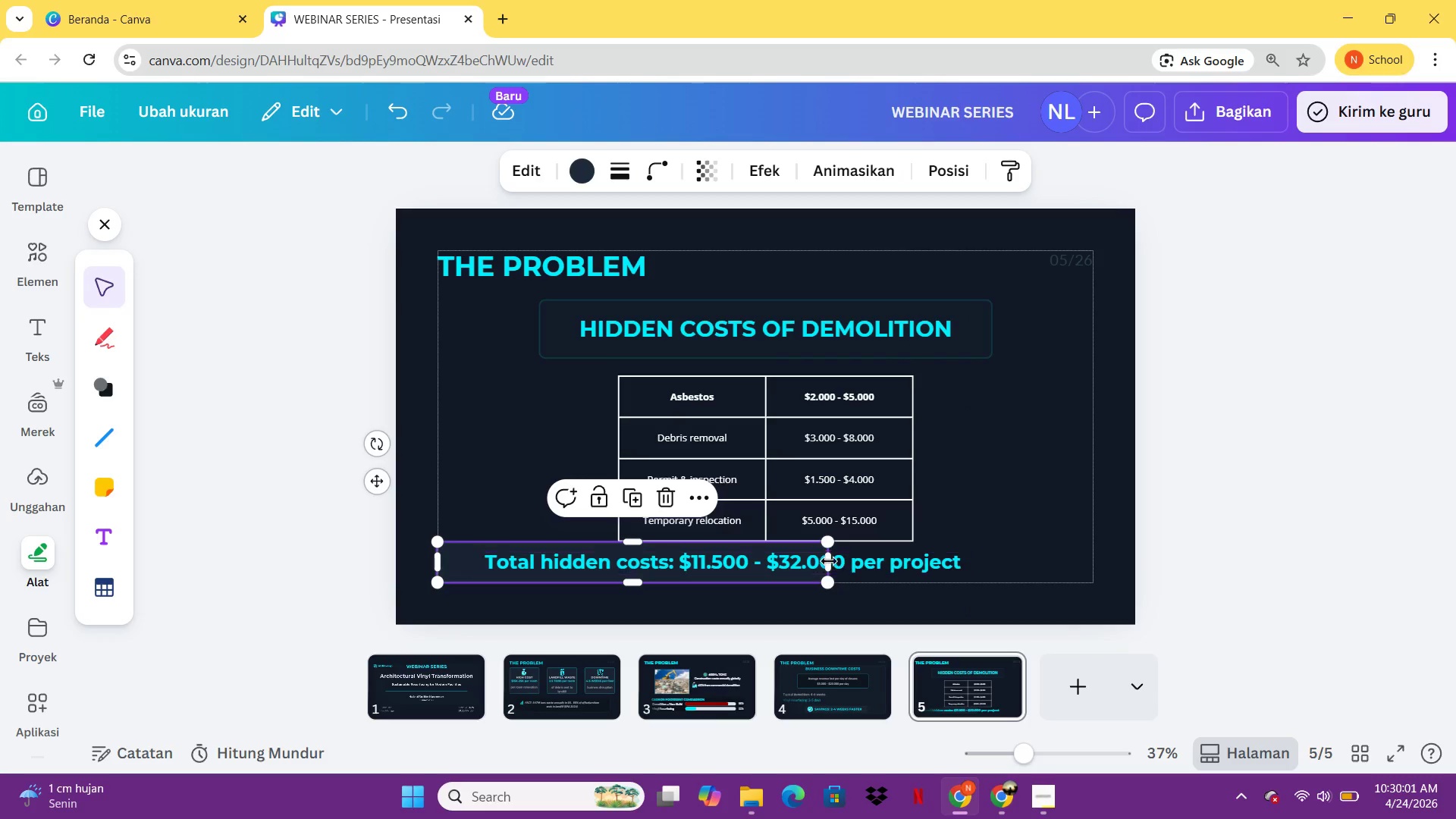 
left_click_drag(start_coordinate=[827, 561], to_coordinate=[986, 569])
 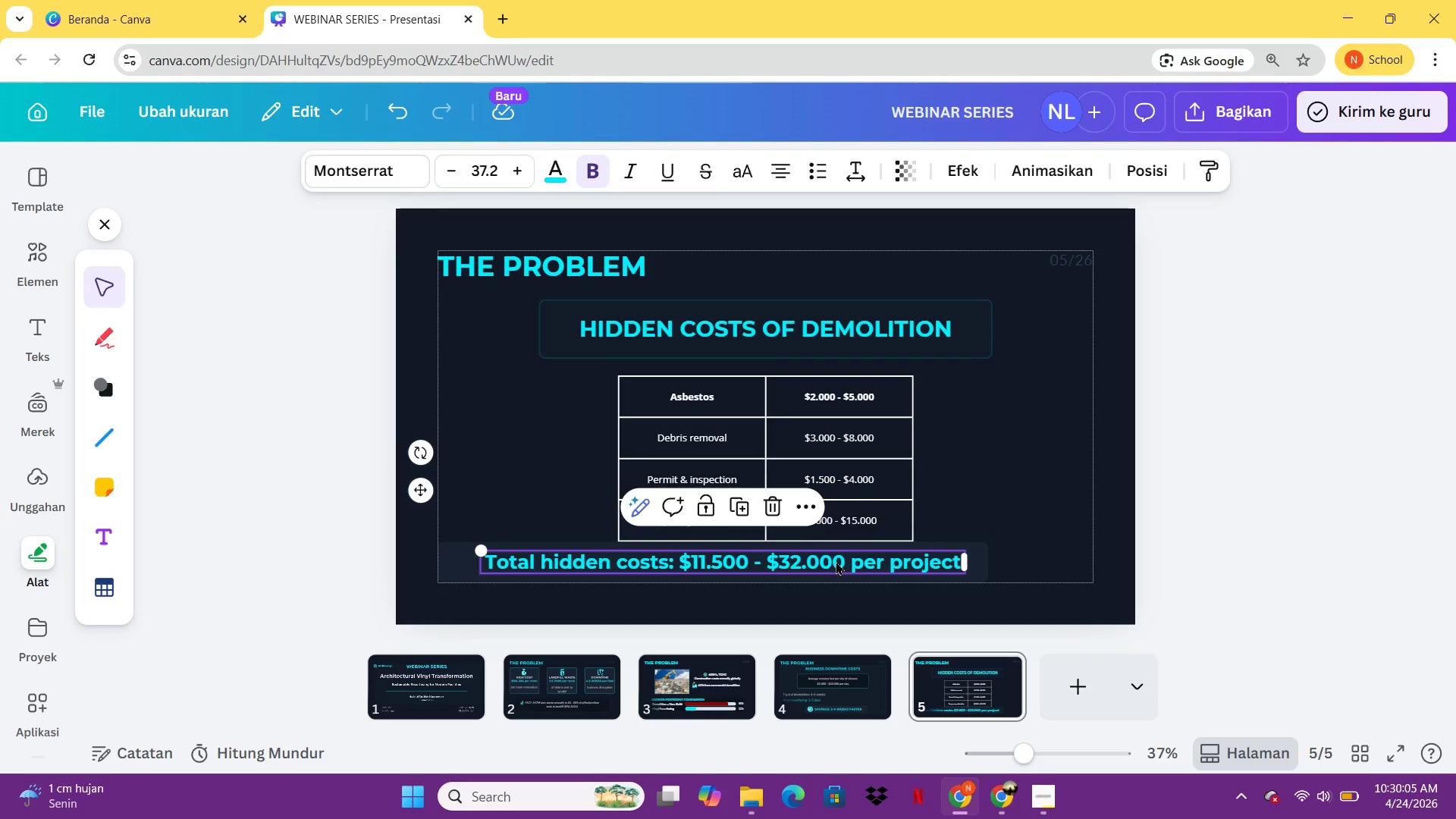 
left_click([673, 613])
 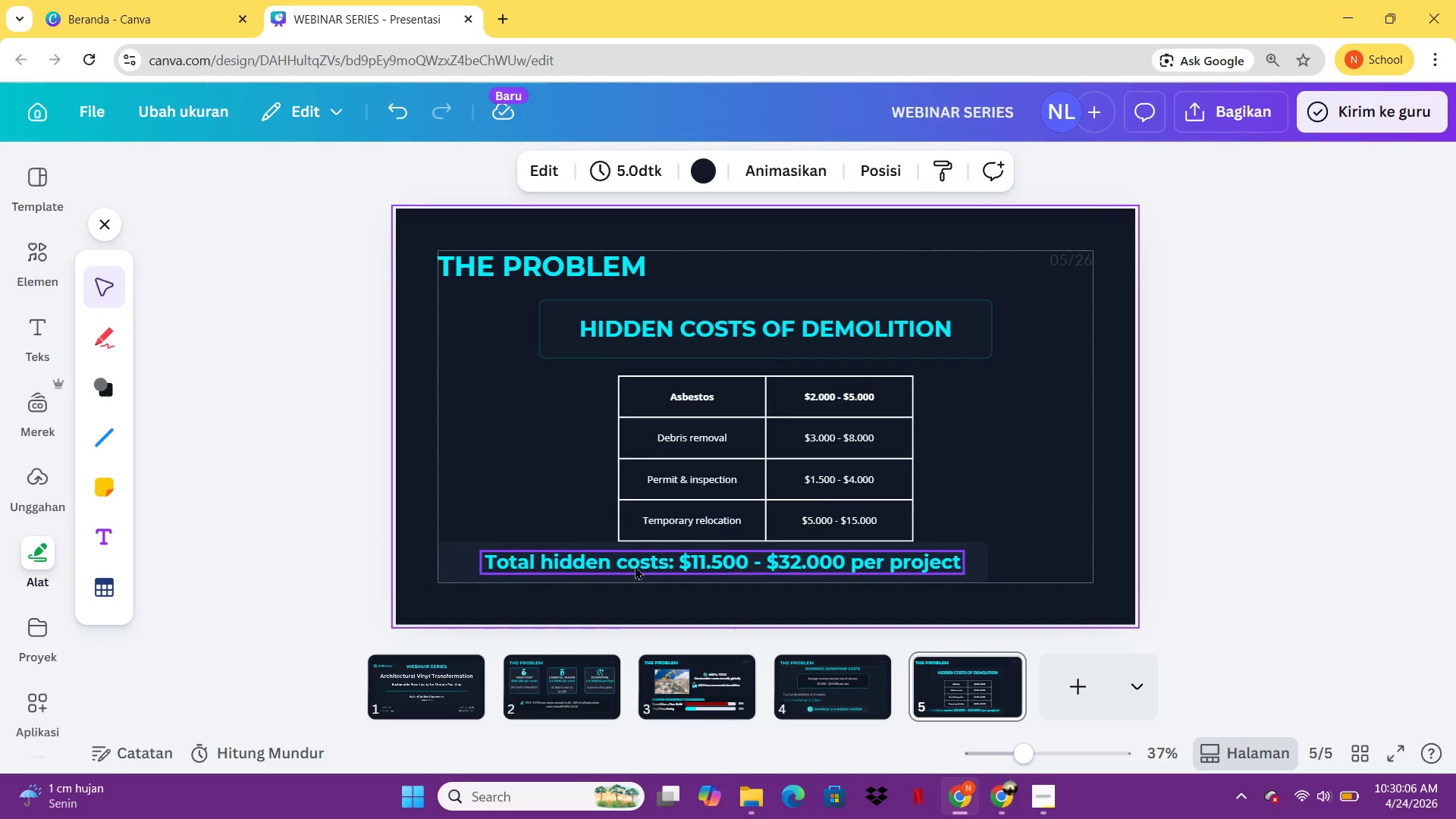 
left_click([635, 566])
 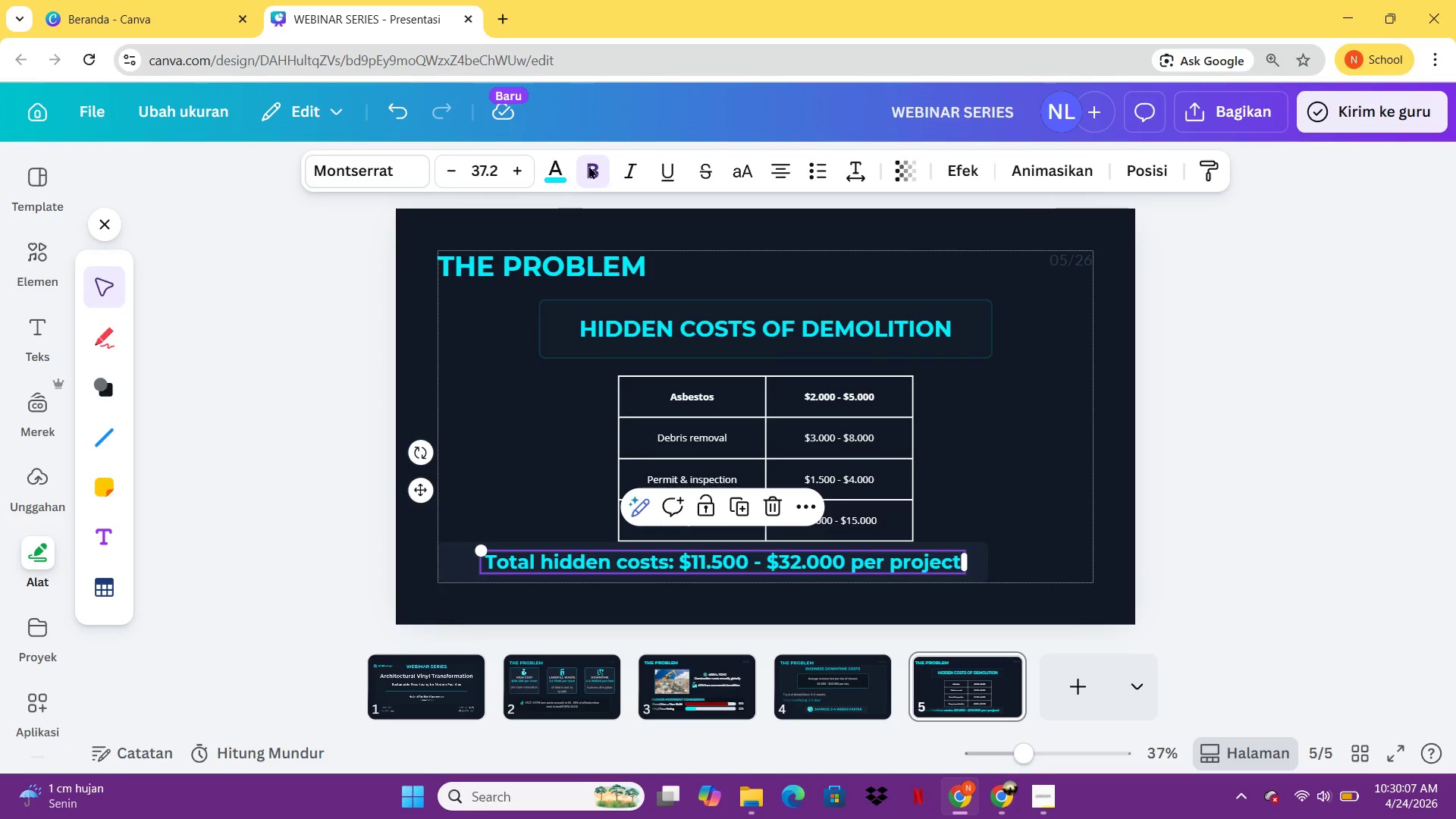 
left_click([594, 158])
 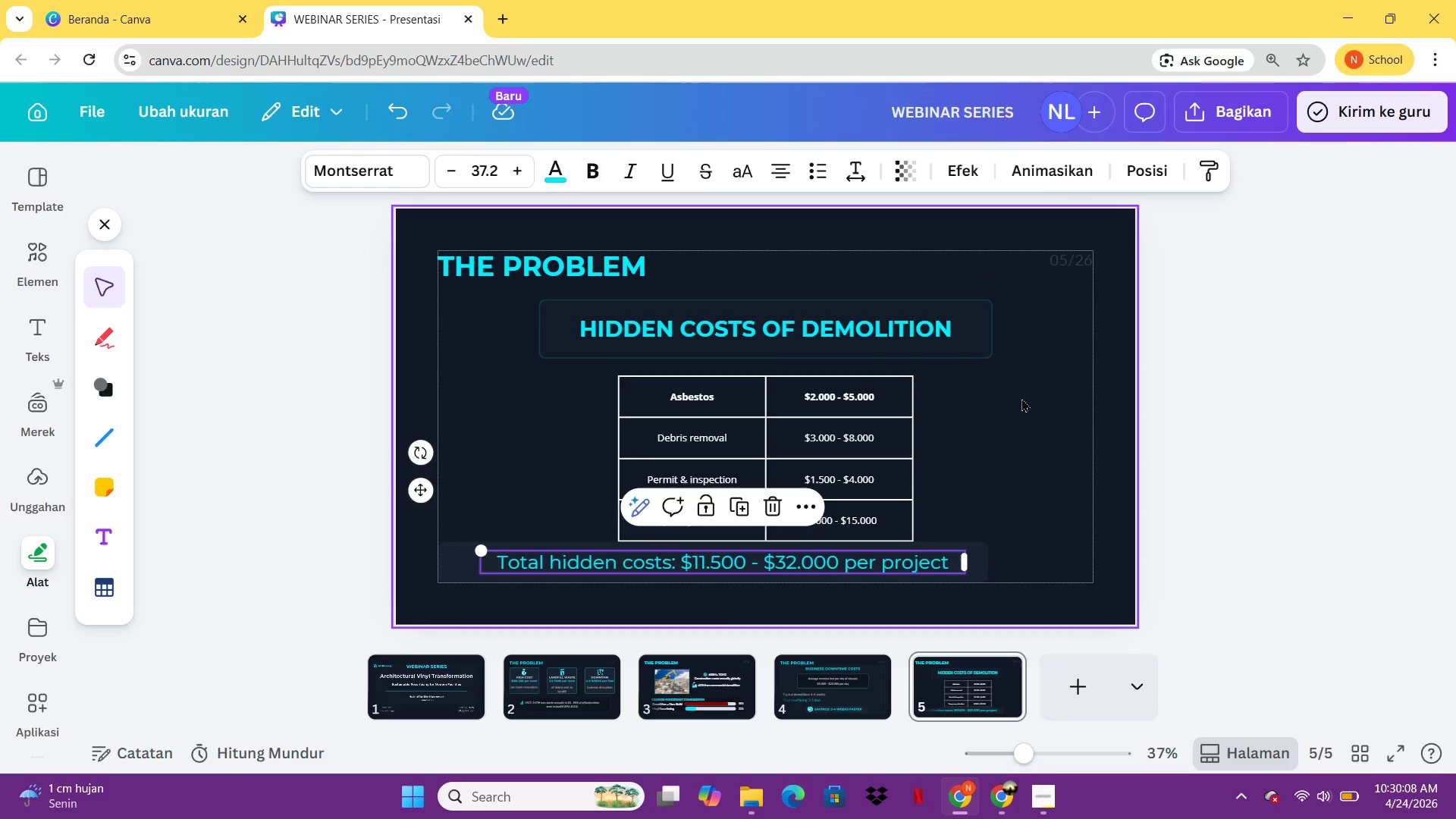 
left_click([1021, 398])
 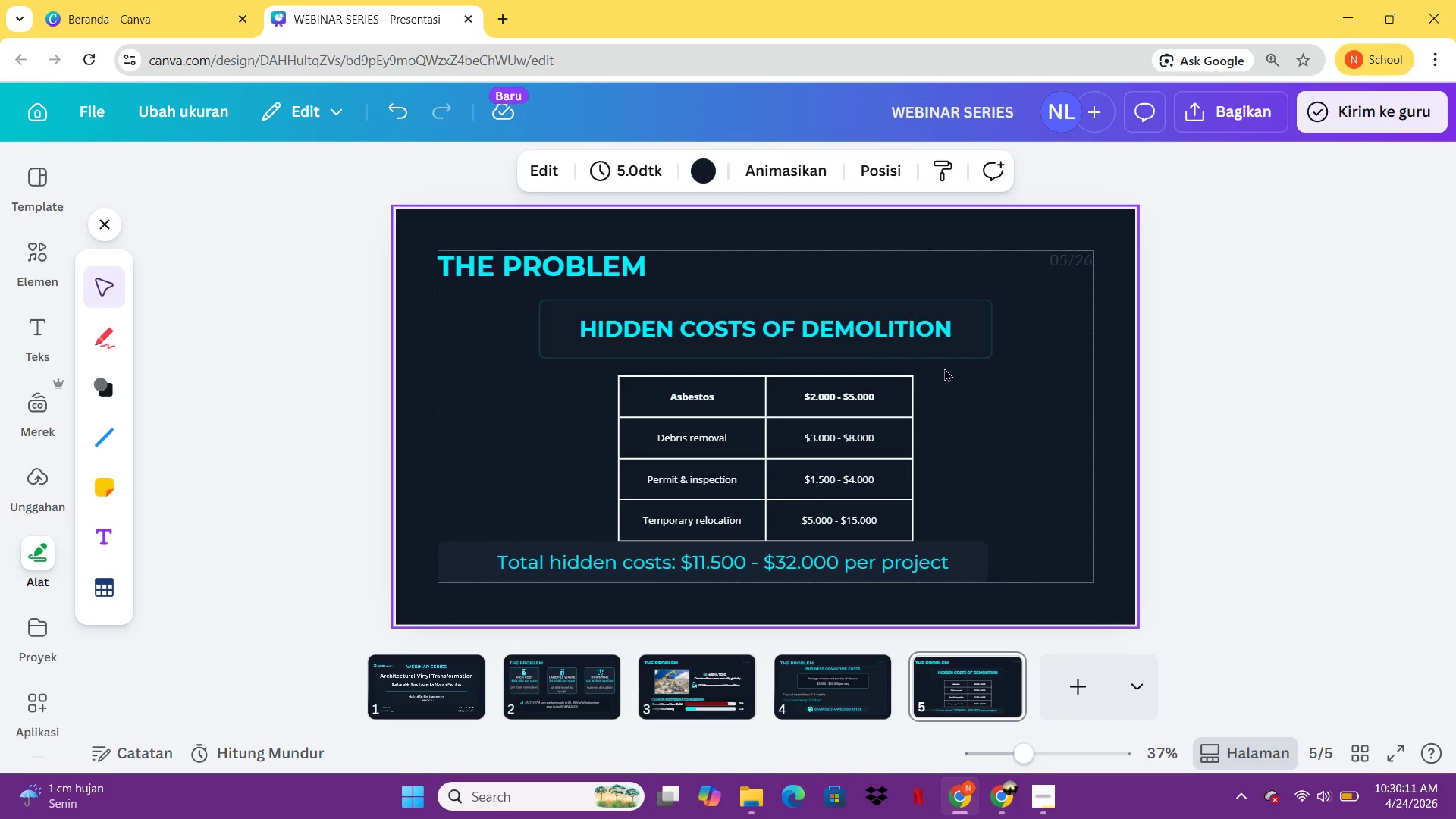 
left_click([934, 342])
 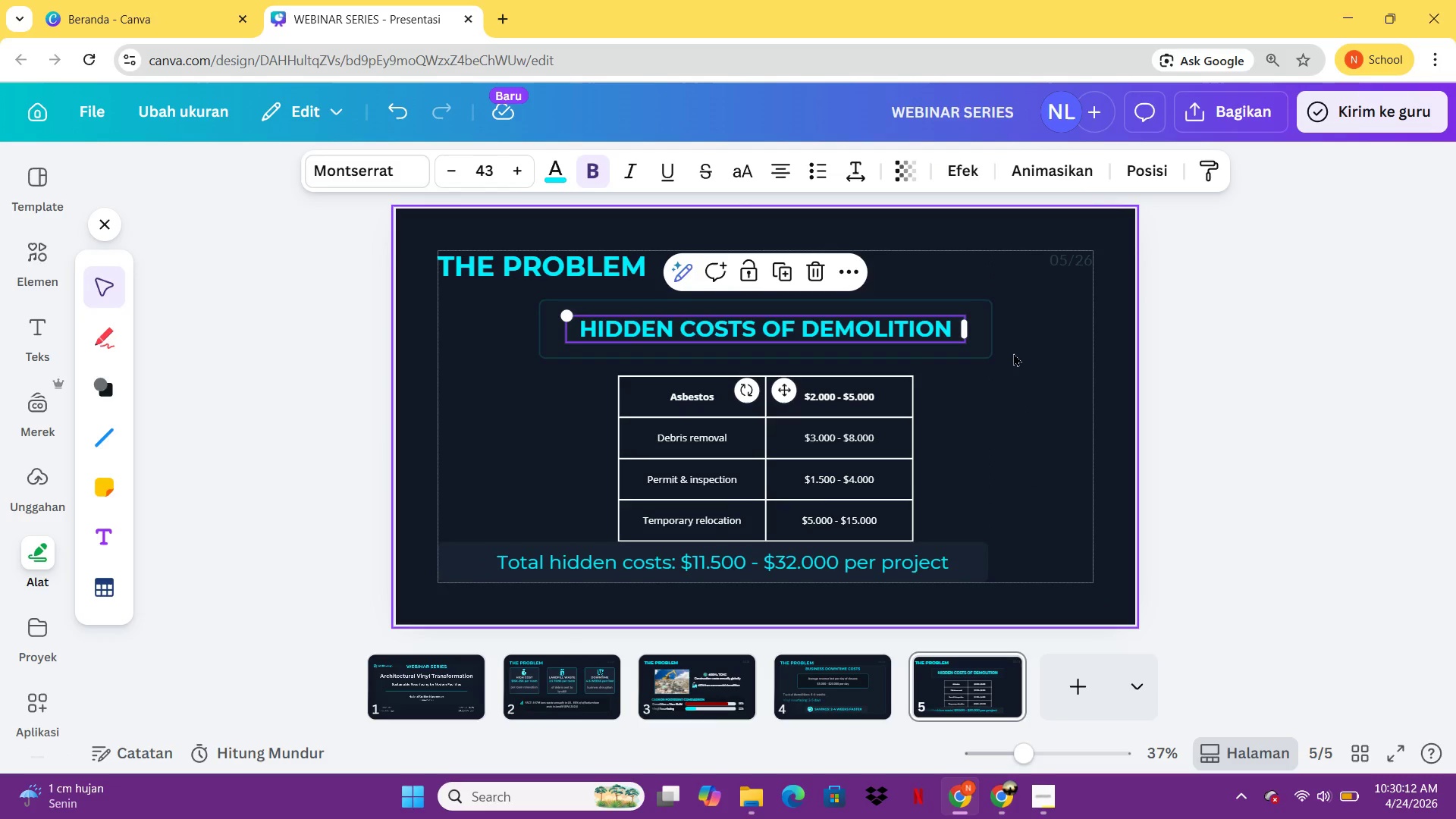 
left_click_drag(start_coordinate=[1013, 353], to_coordinate=[893, 320])
 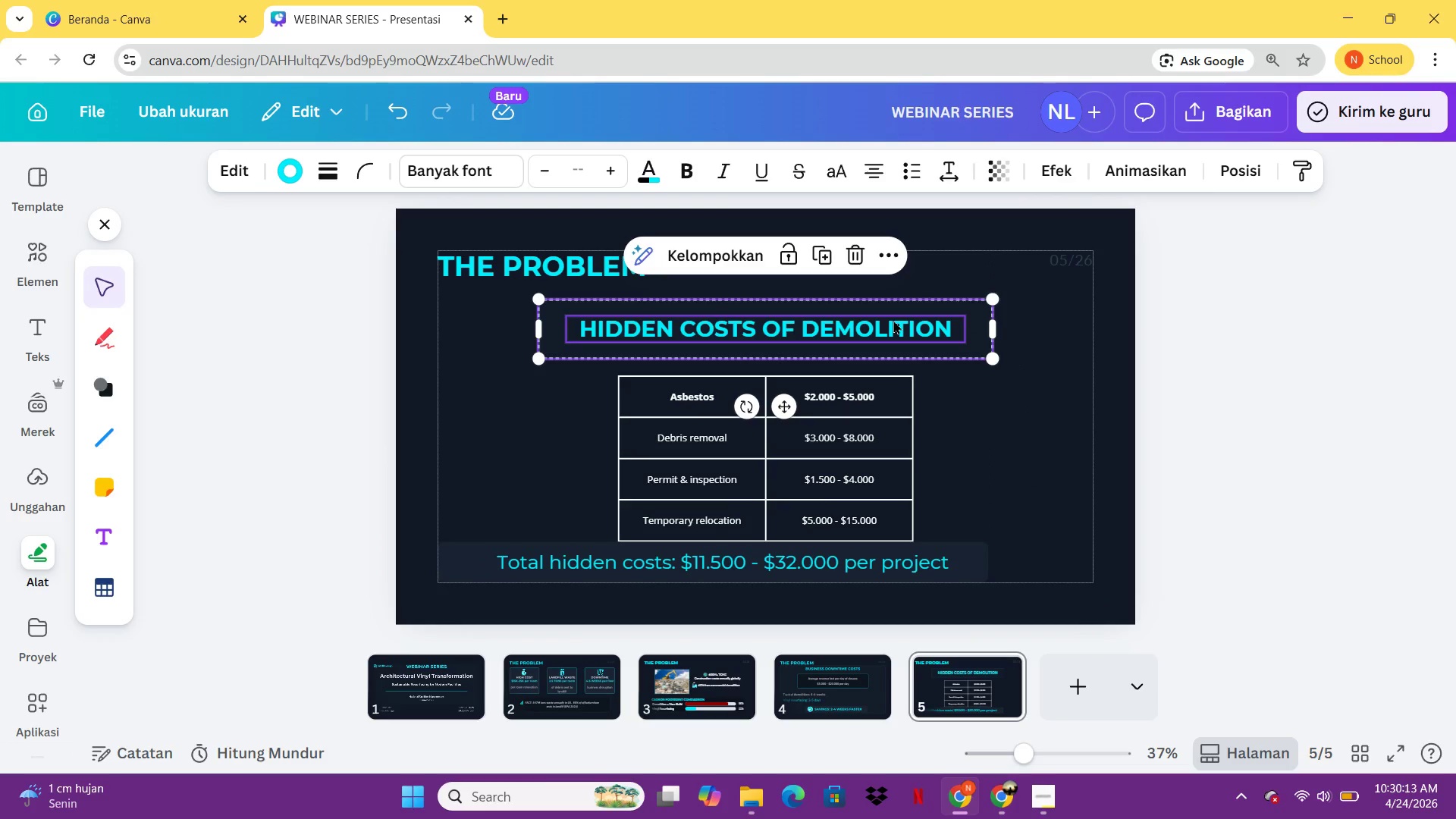 
key(Control+F)
 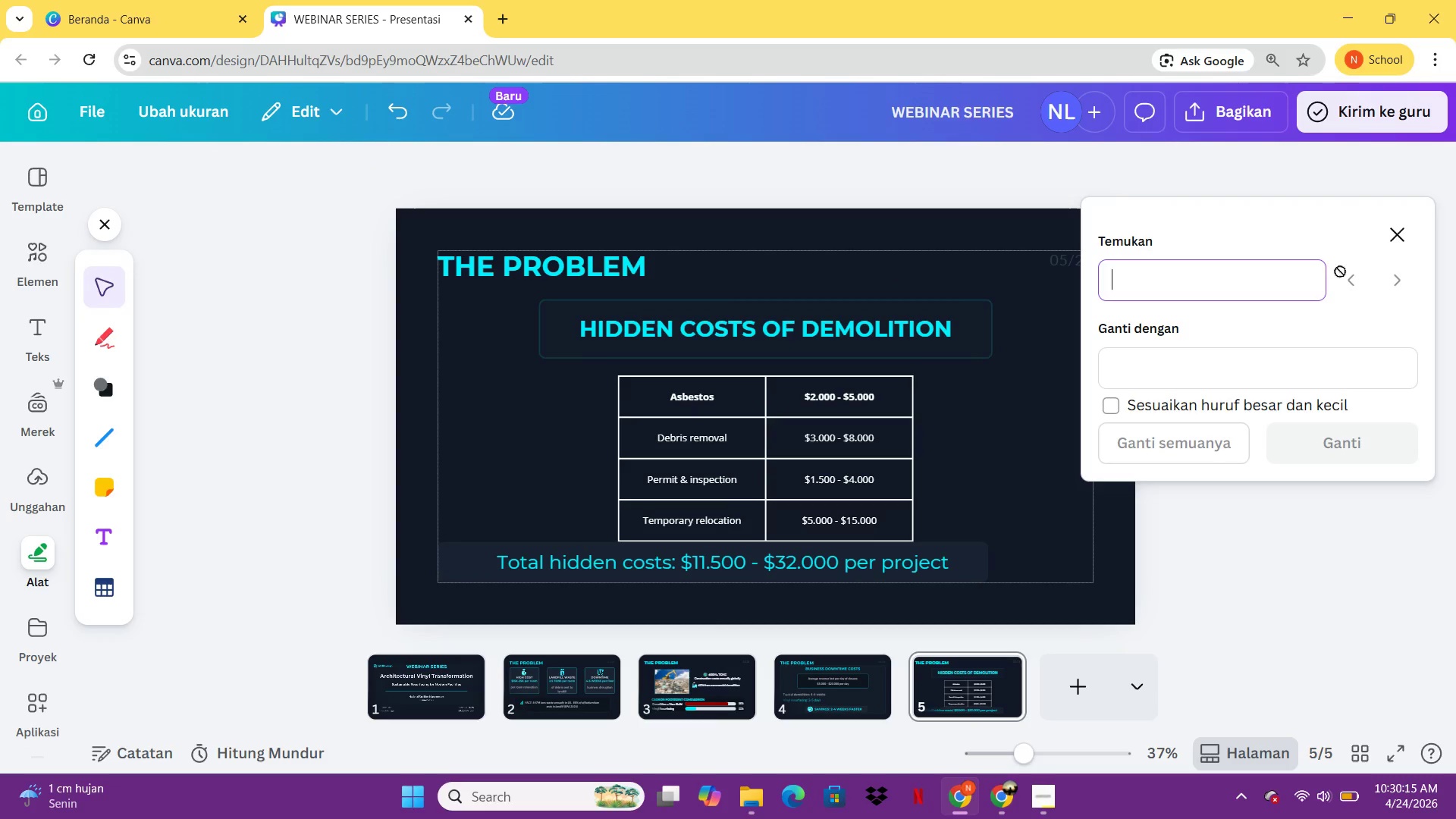 
left_click([1389, 241])
 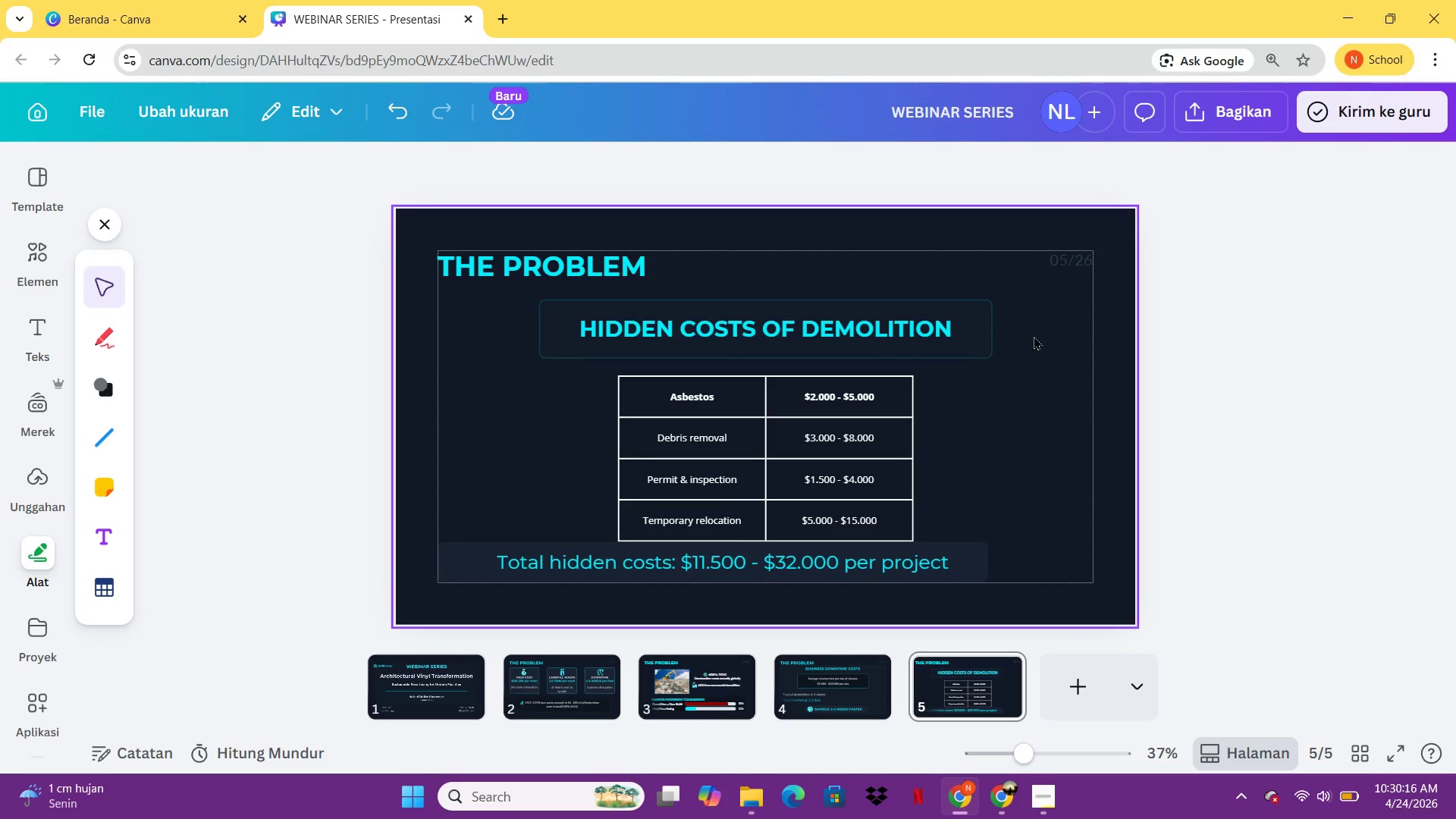 
left_click_drag(start_coordinate=[1034, 336], to_coordinate=[879, 318])
 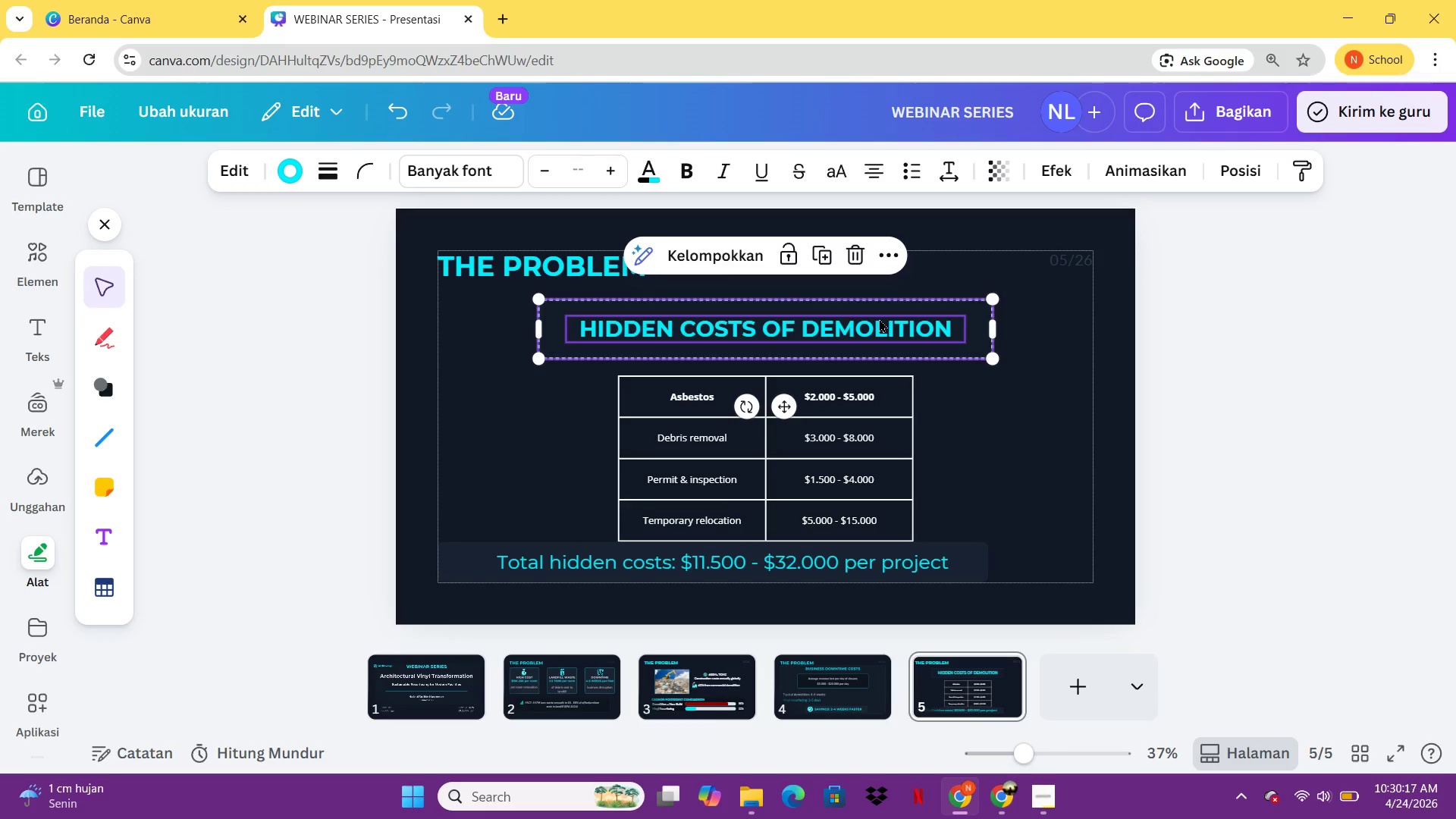 
key(Control+ControlLeft)
 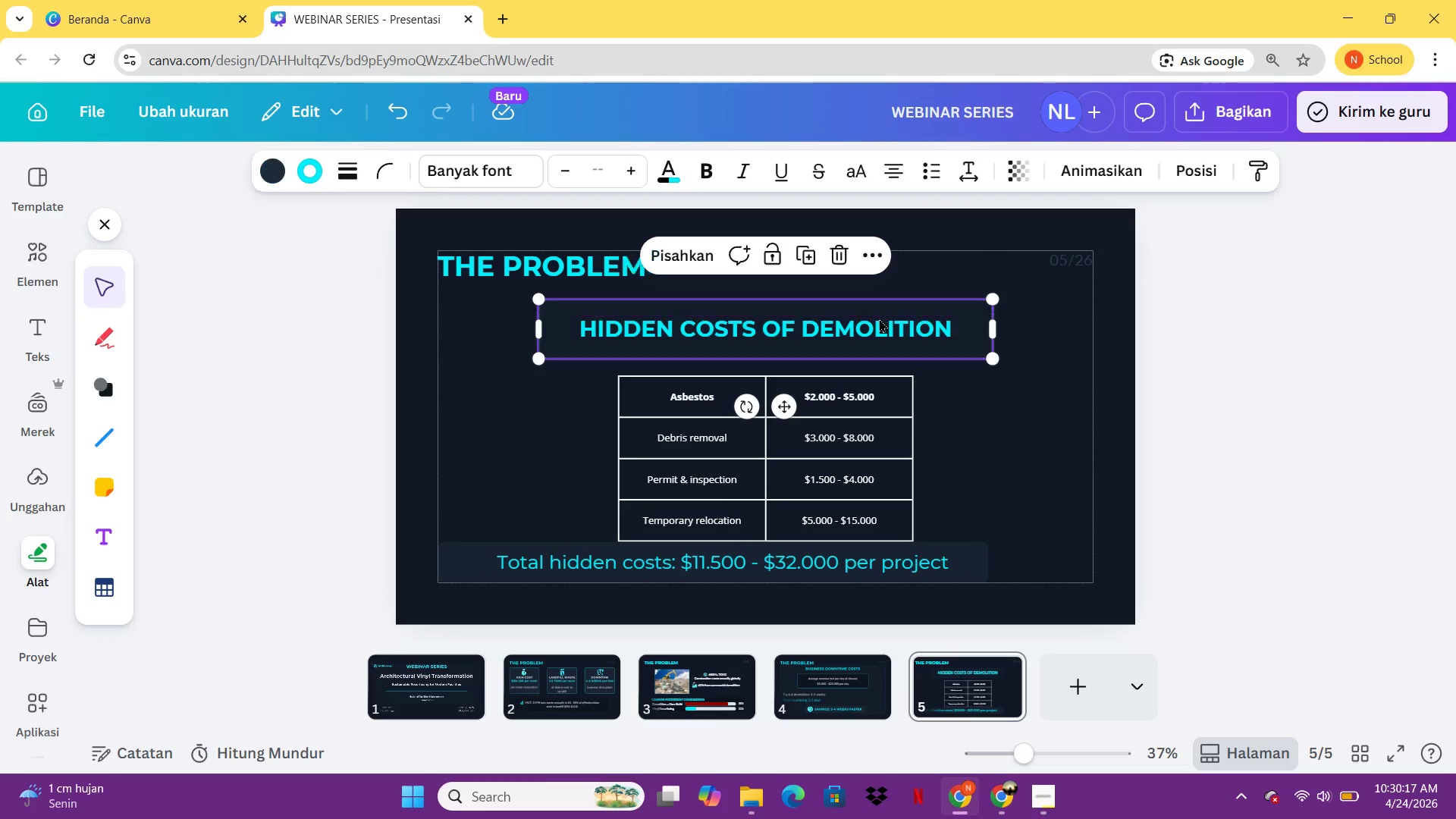 
key(Control+G)
 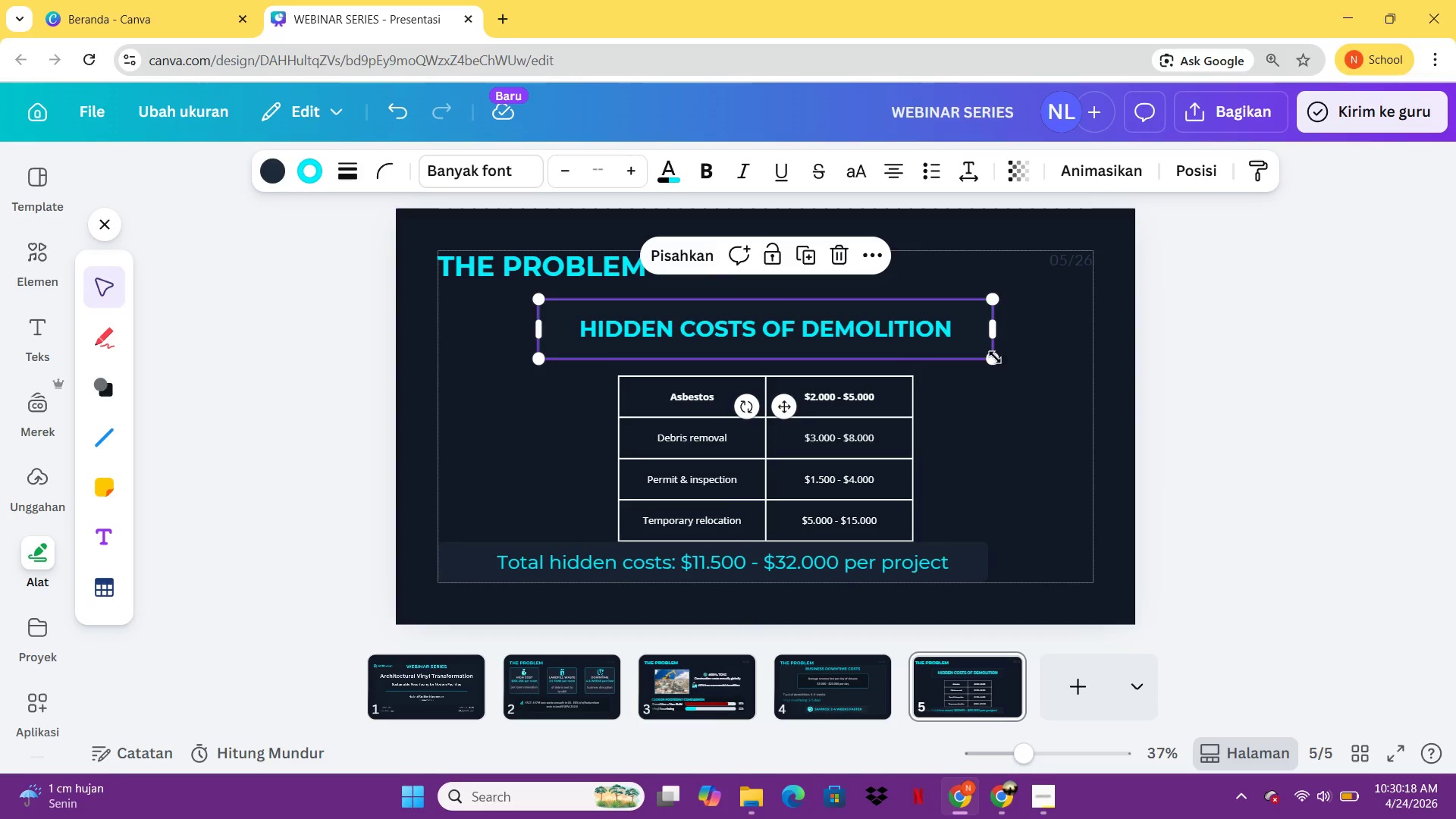 
left_click_drag(start_coordinate=[995, 357], to_coordinate=[902, 318])
 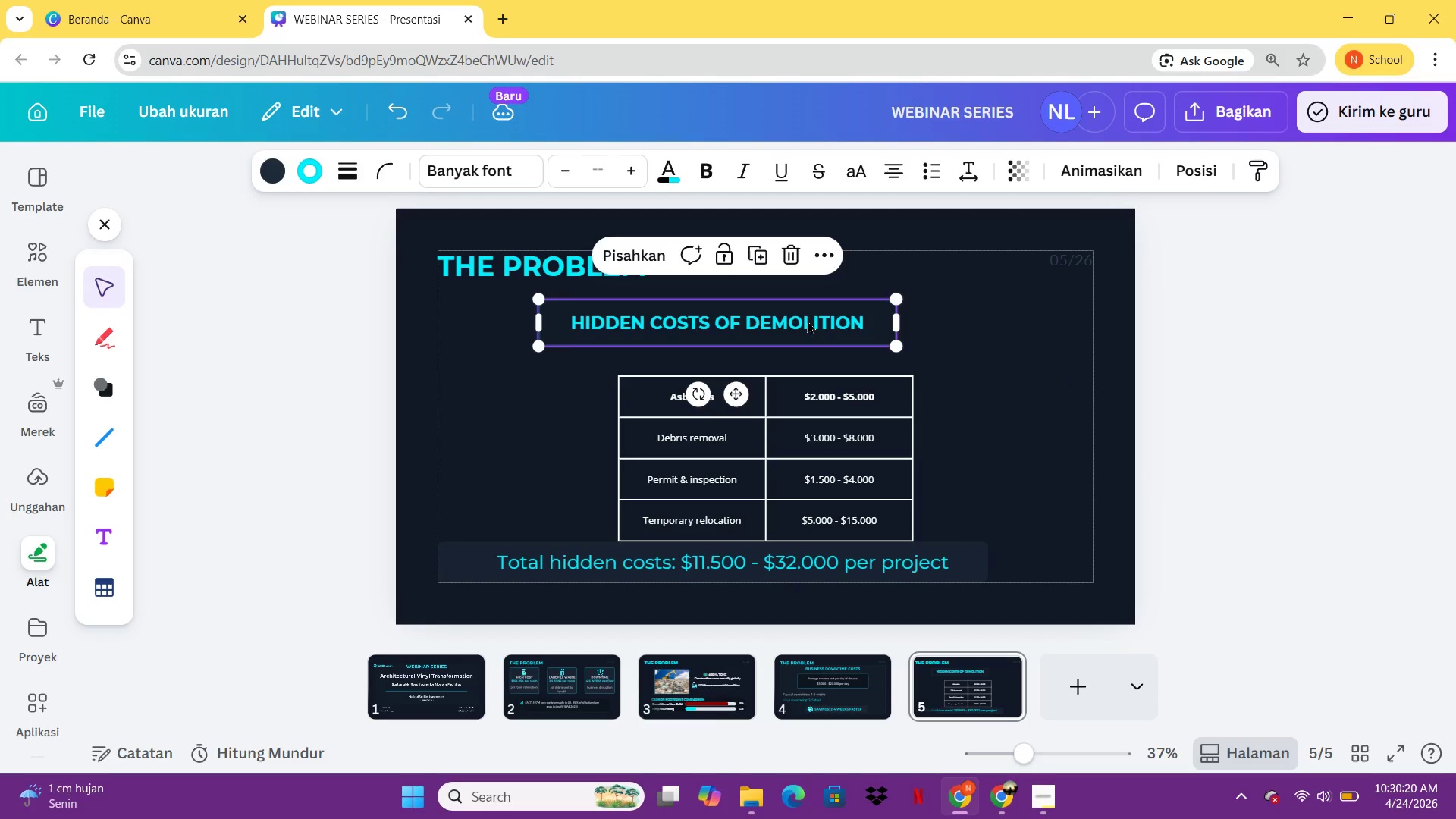 
left_click_drag(start_coordinate=[807, 320], to_coordinate=[870, 312])
 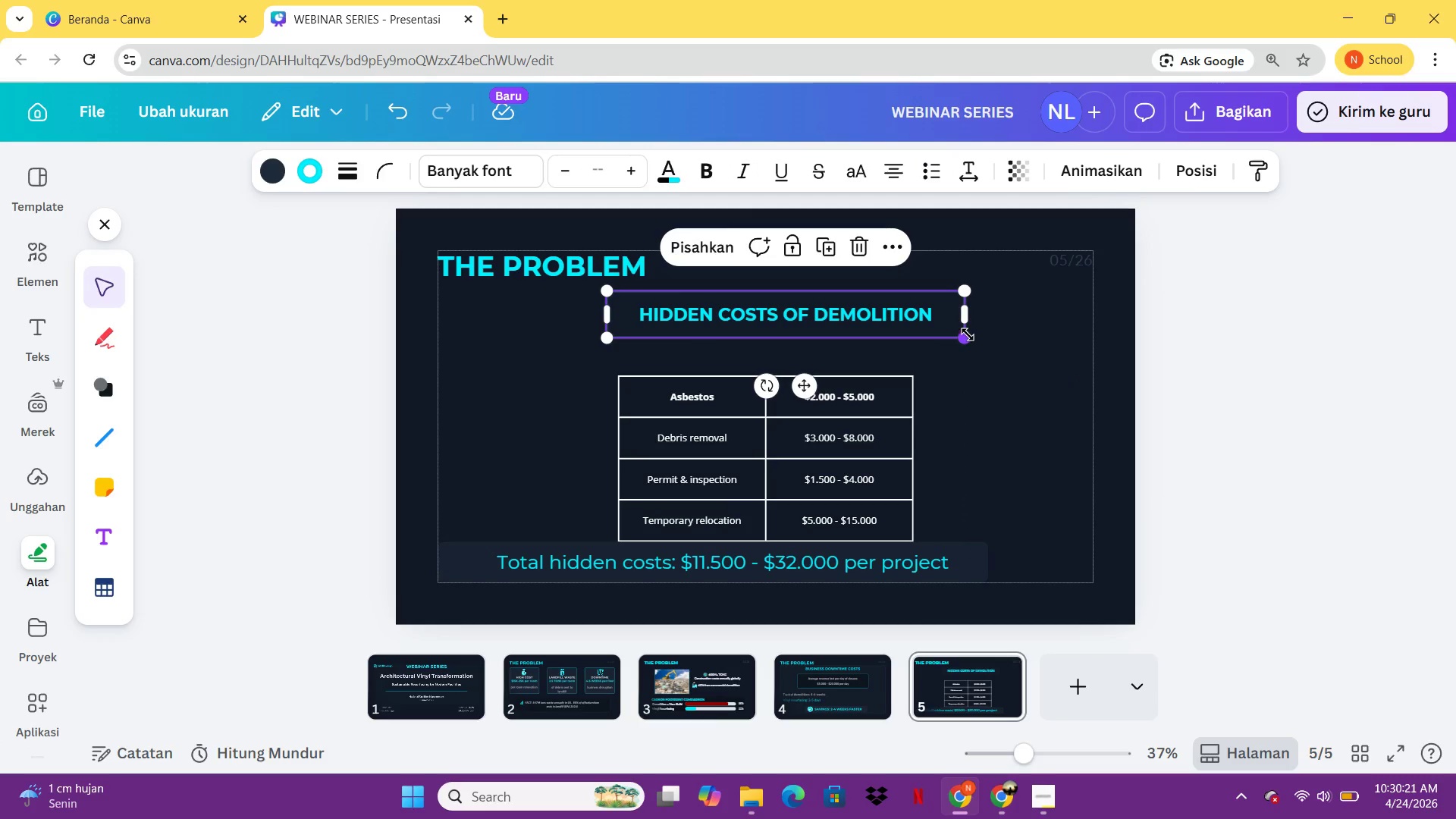 
left_click_drag(start_coordinate=[968, 334], to_coordinate=[993, 361])
 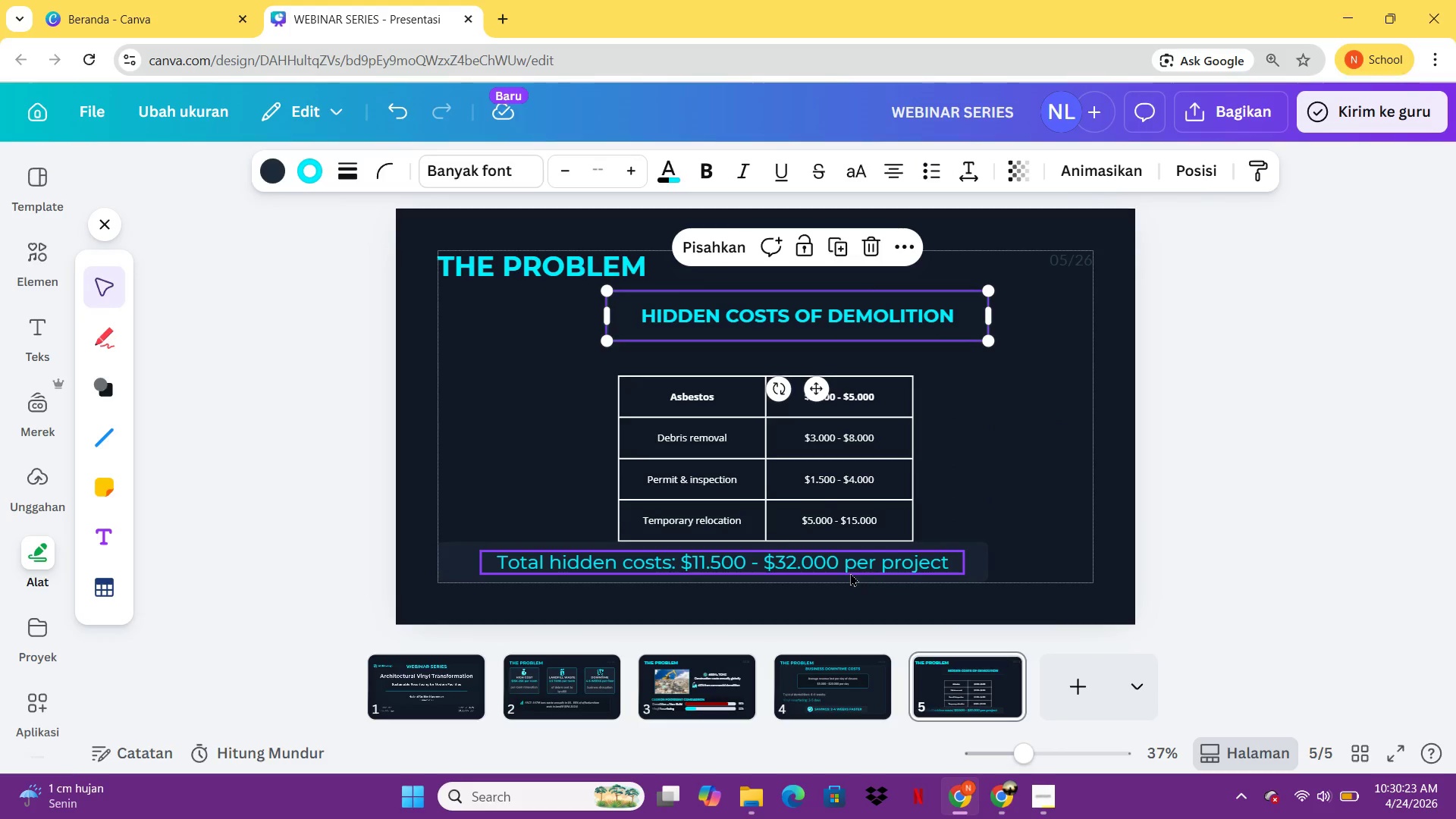 
left_click([850, 573])
 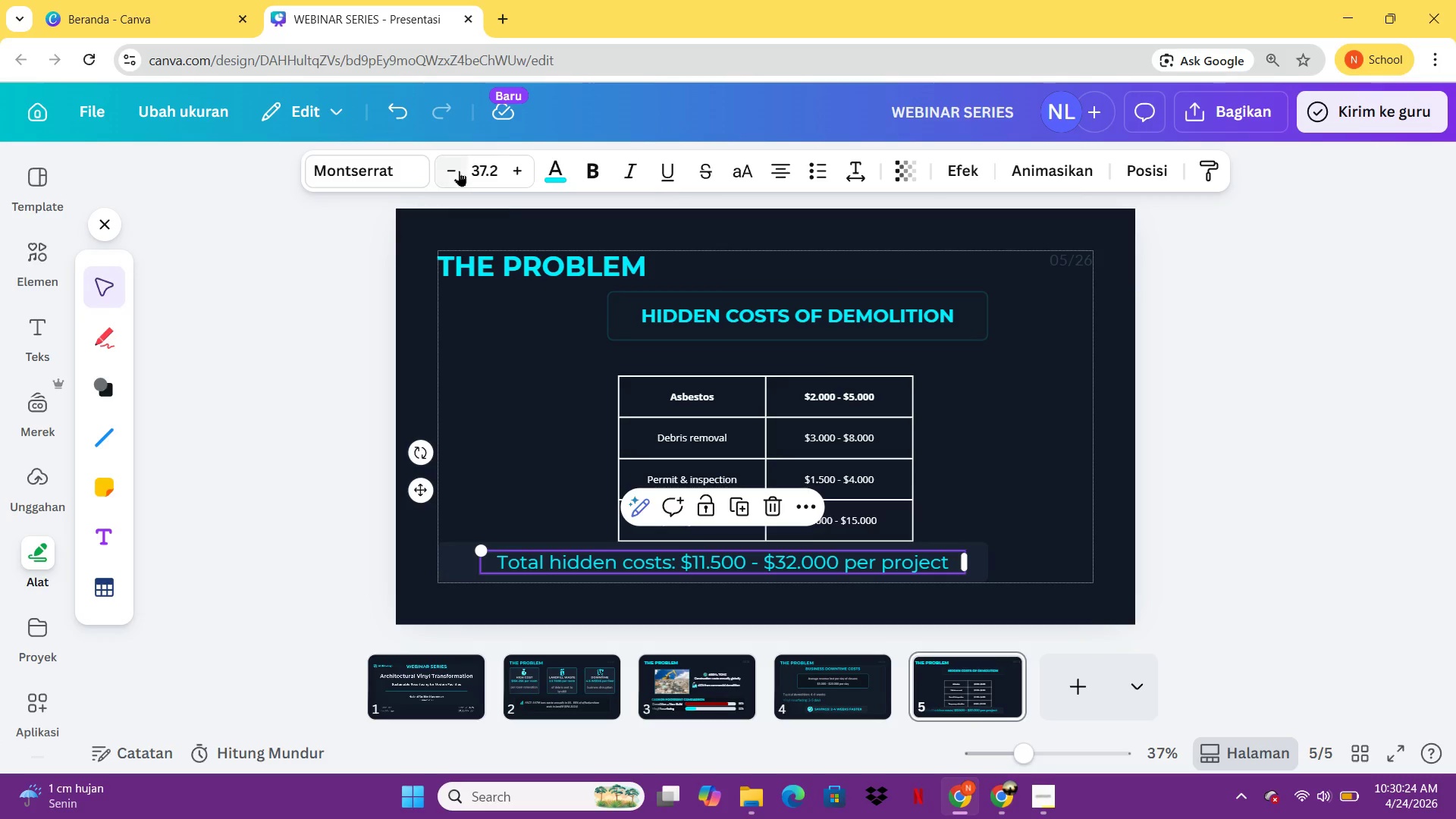 
double_click([459, 171])
 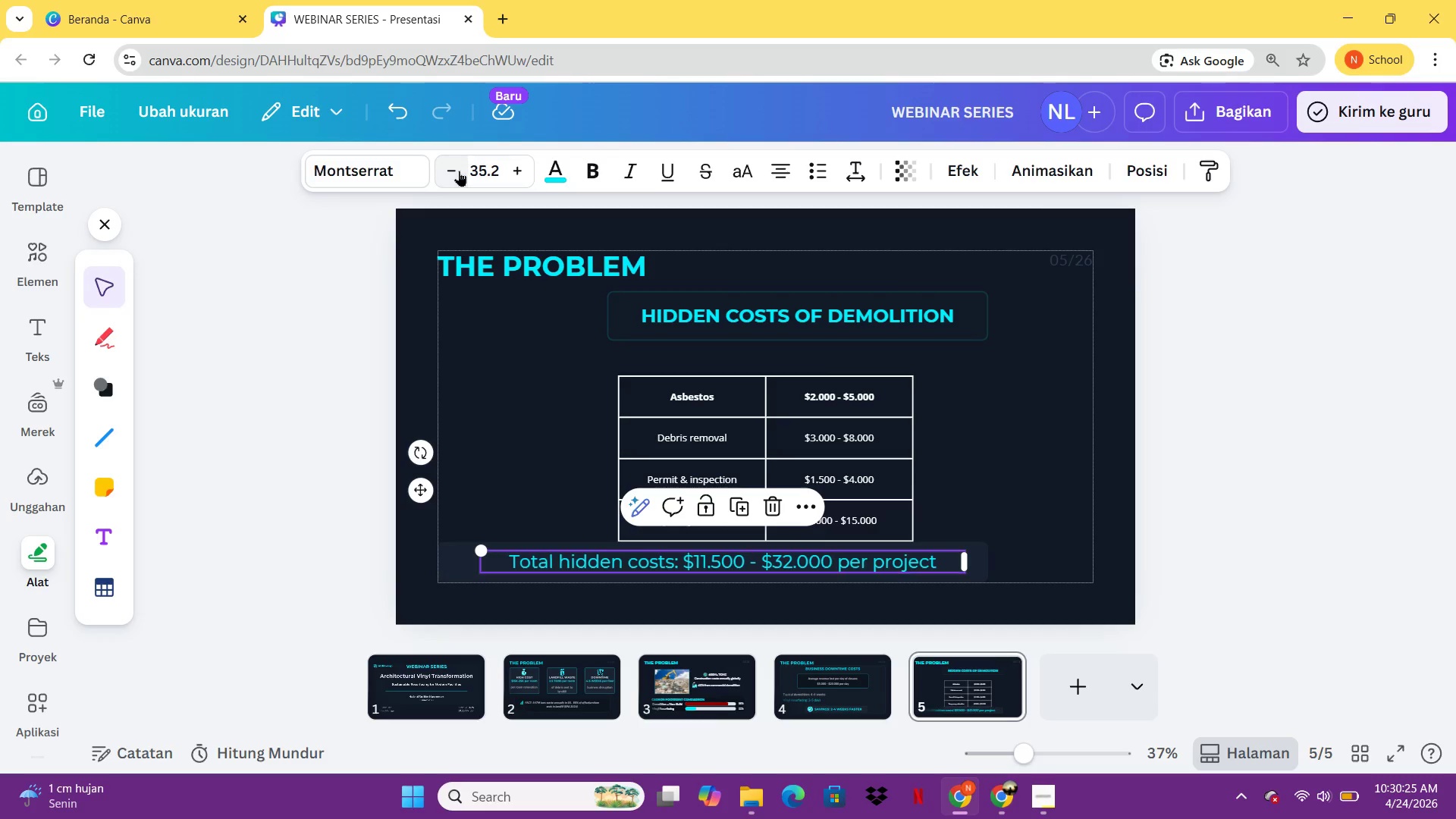 
triple_click([459, 171])
 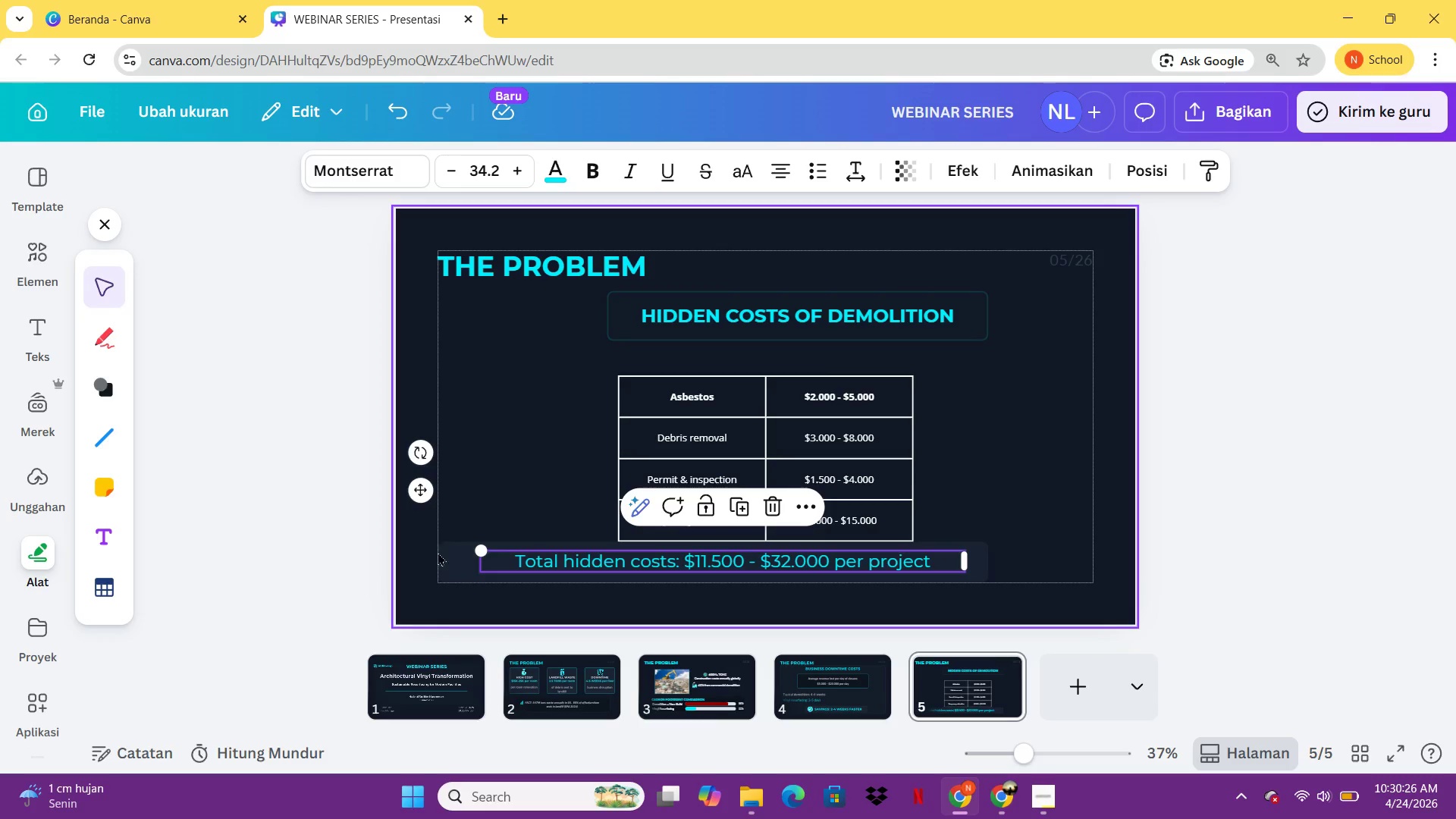 
left_click([443, 561])
 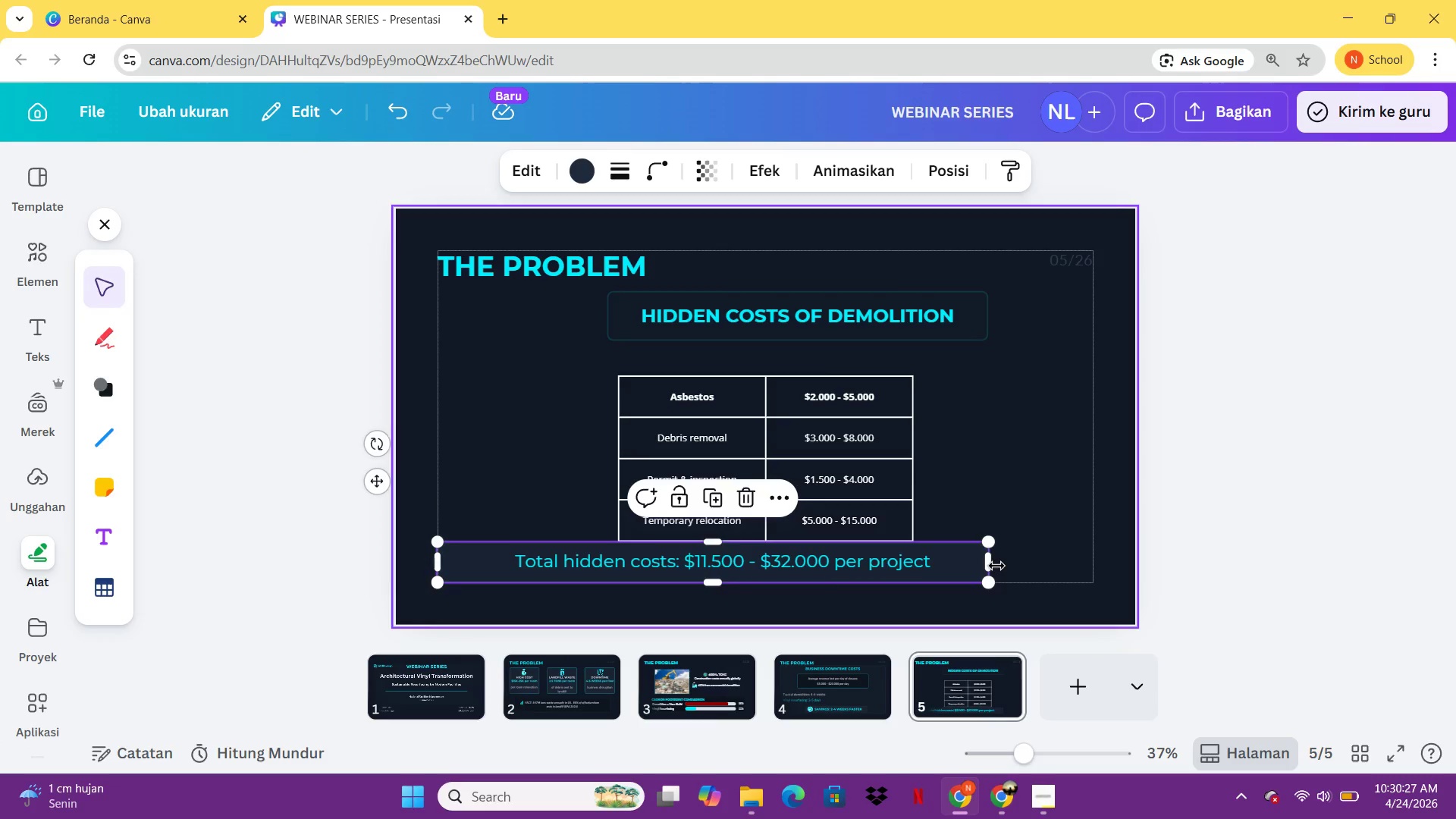 
left_click_drag(start_coordinate=[995, 566], to_coordinate=[965, 567])
 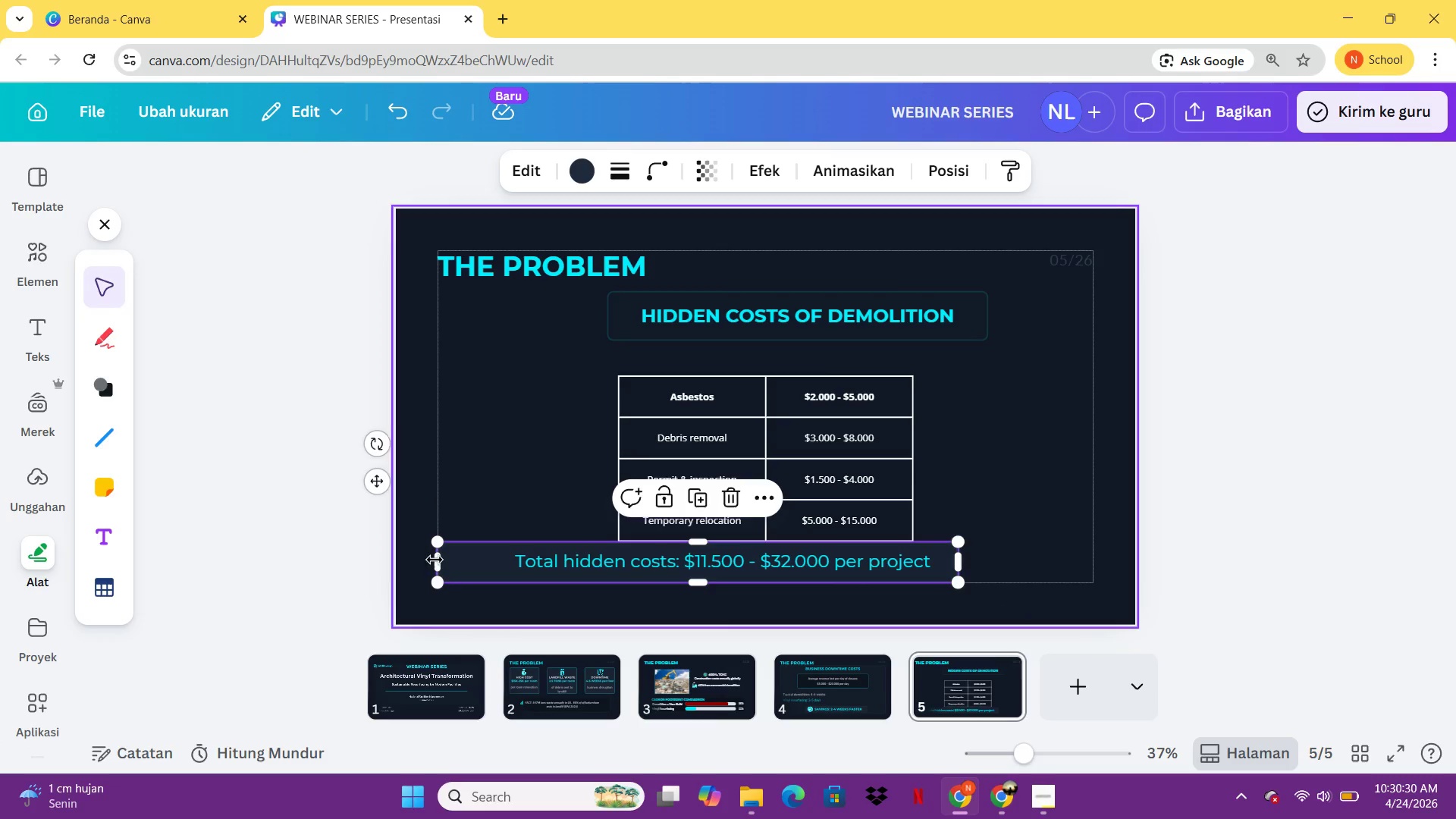 
left_click_drag(start_coordinate=[438, 560], to_coordinate=[466, 564])
 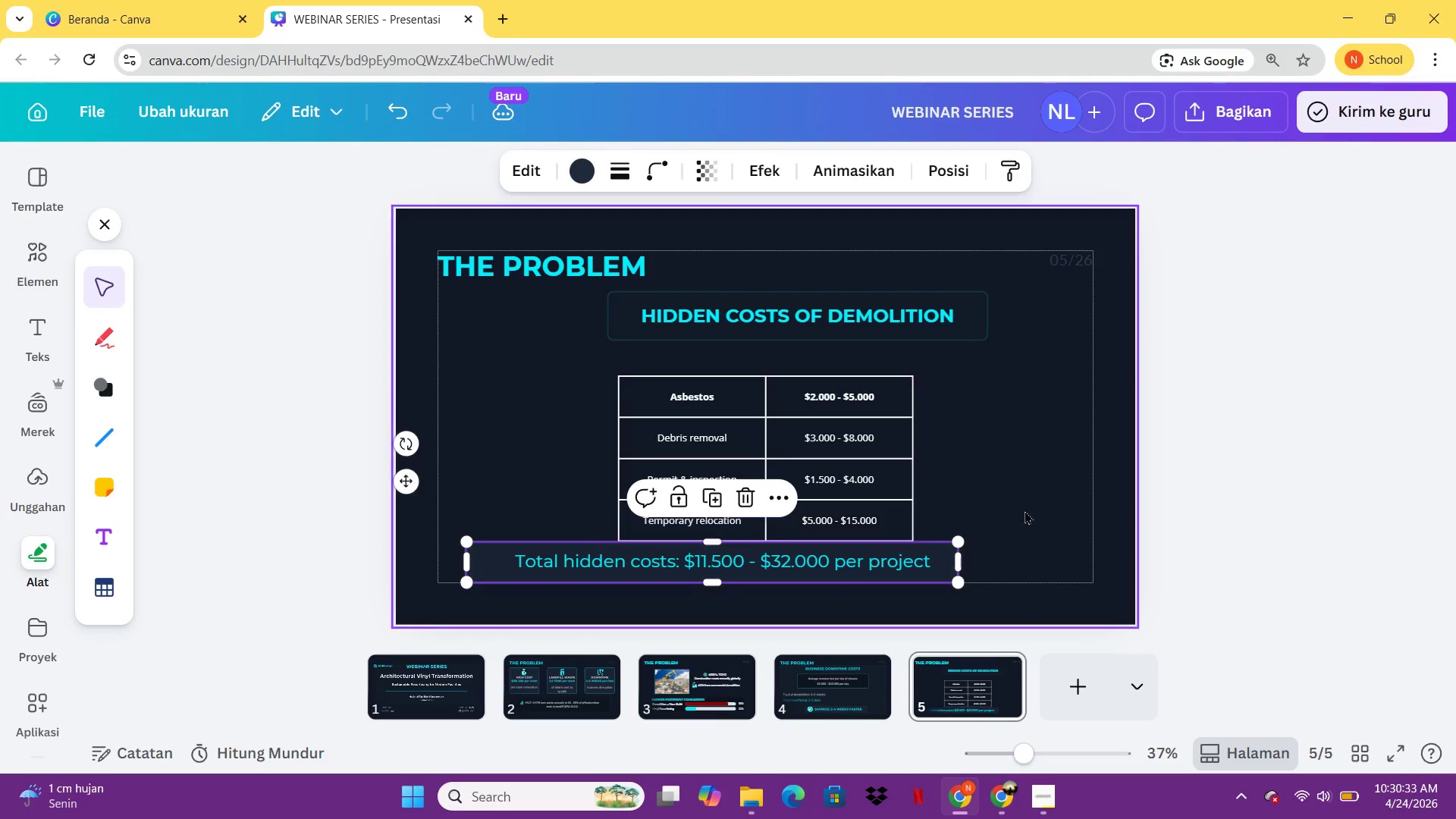 
left_click([1040, 508])
 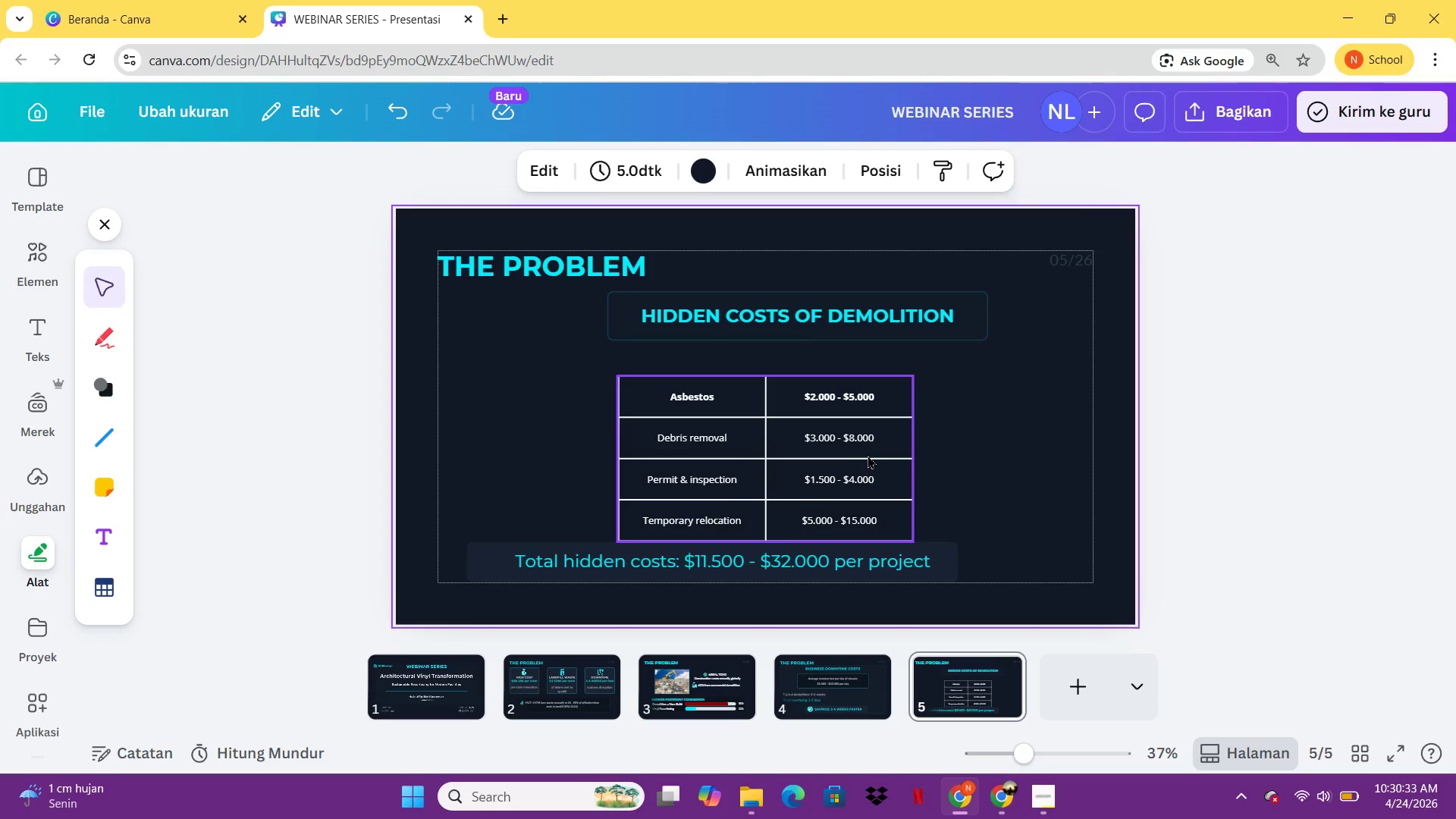 
left_click_drag(start_coordinate=[868, 455], to_coordinate=[867, 435])
 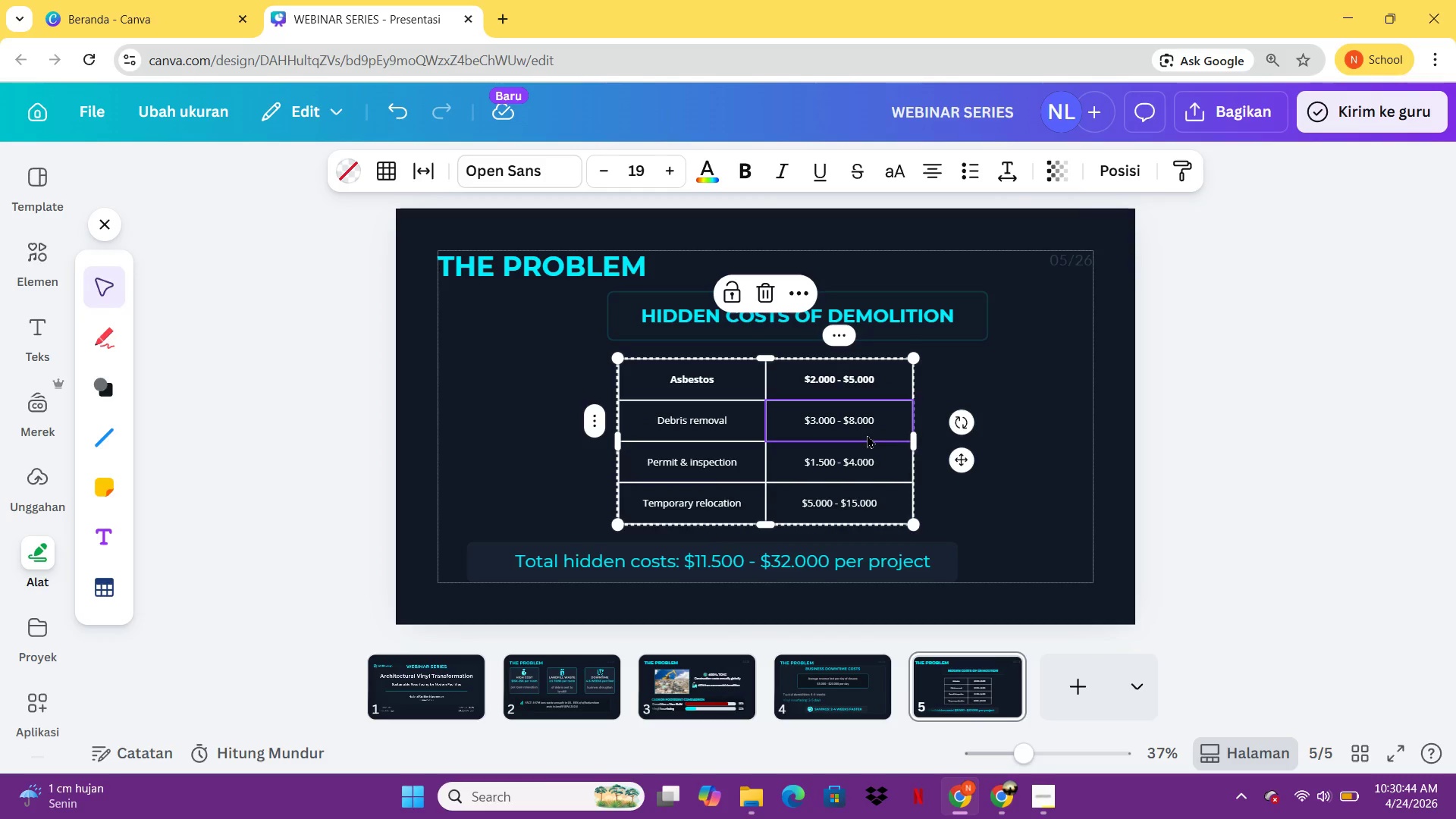 
wait(13.94)
 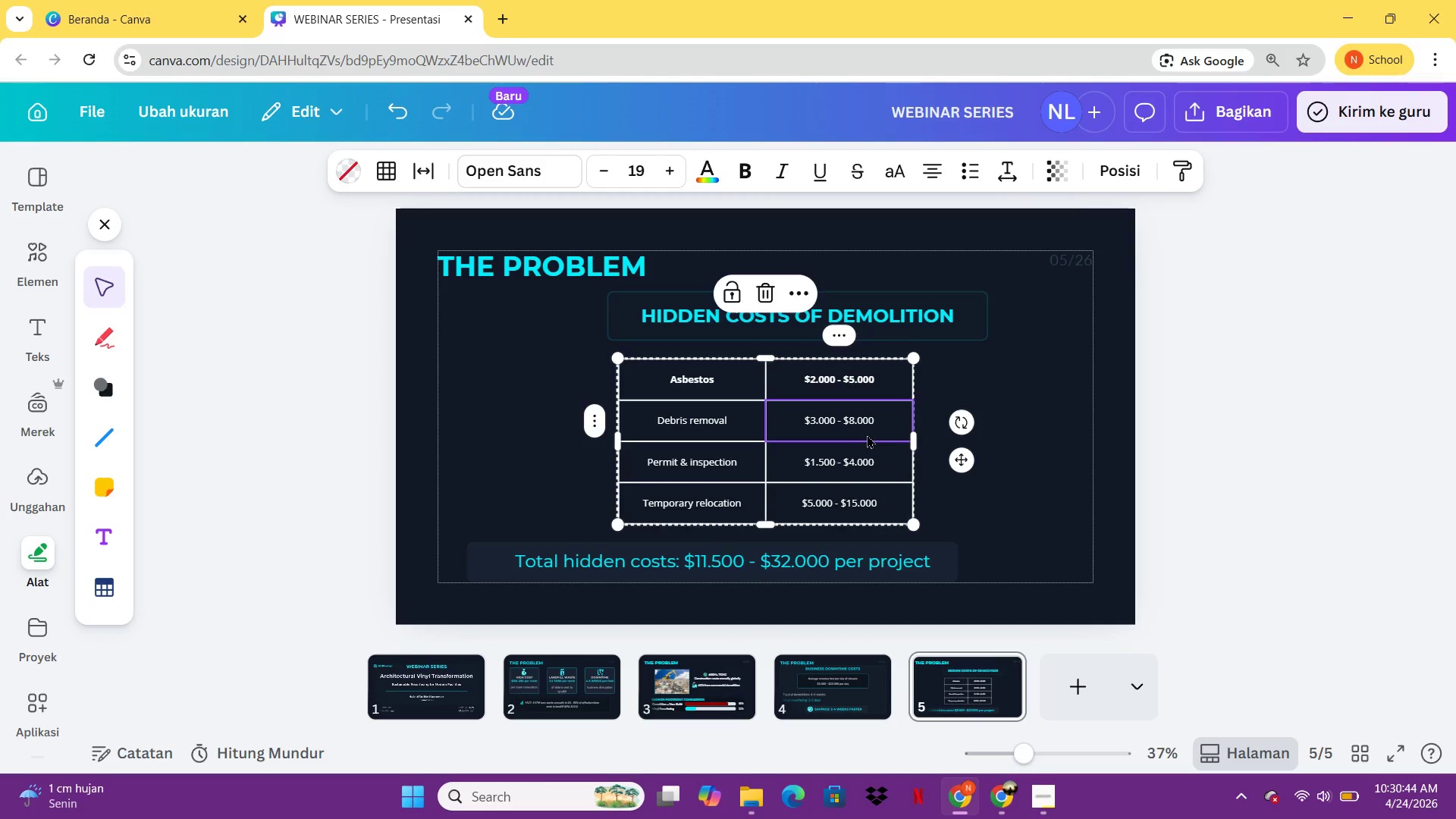 
left_click([959, 468])
 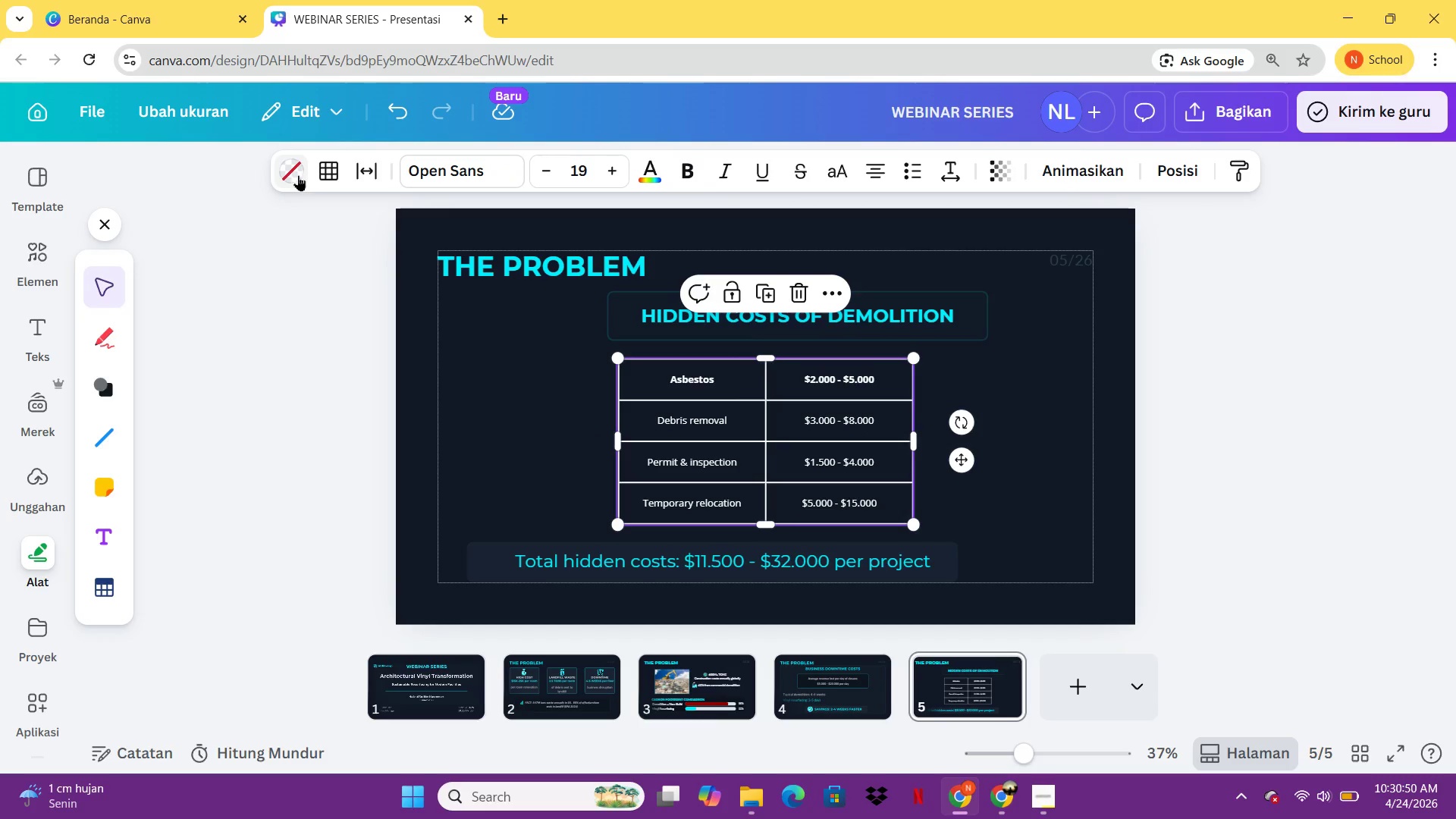 
left_click([298, 175])
 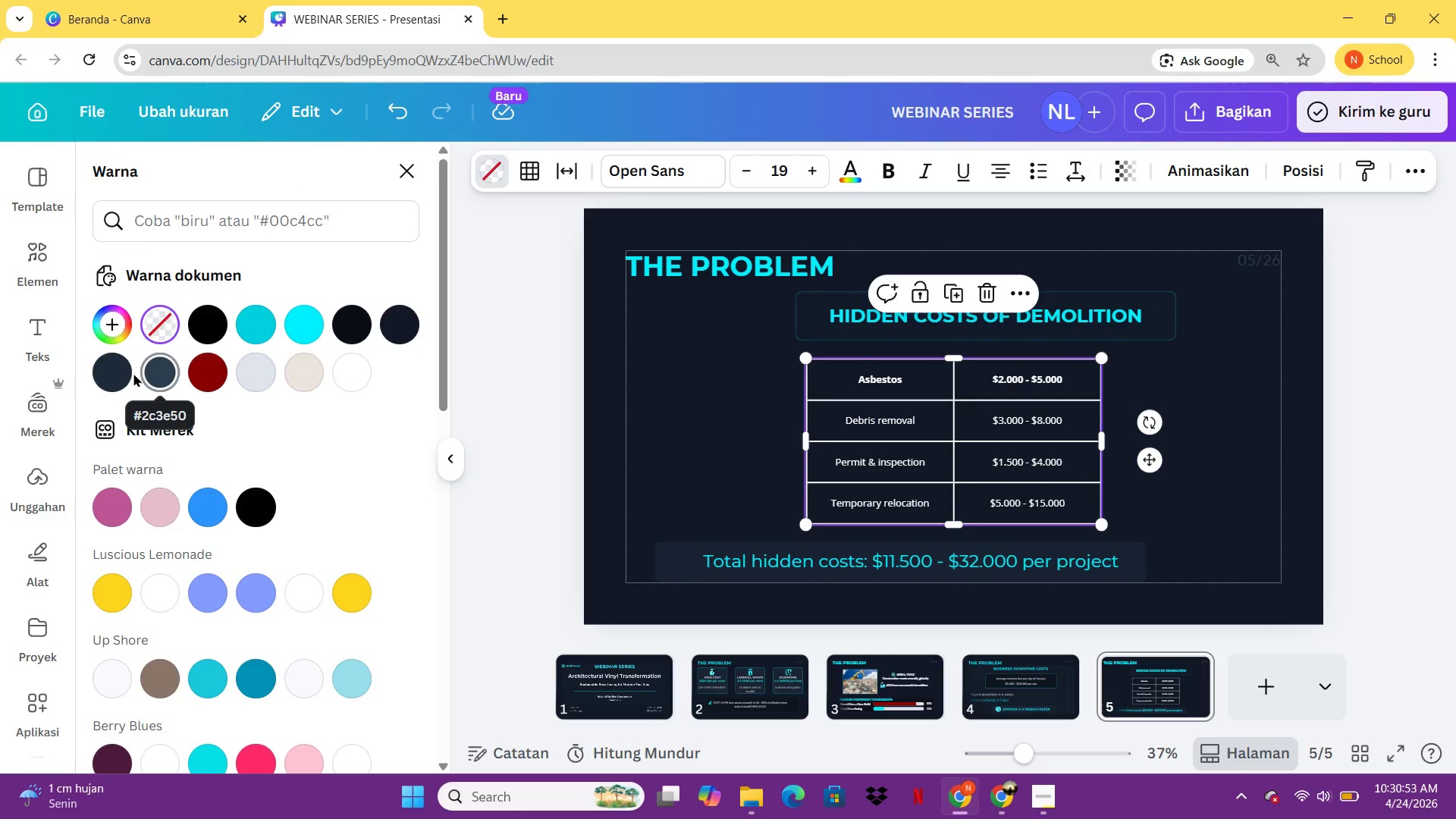 
left_click([118, 375])
 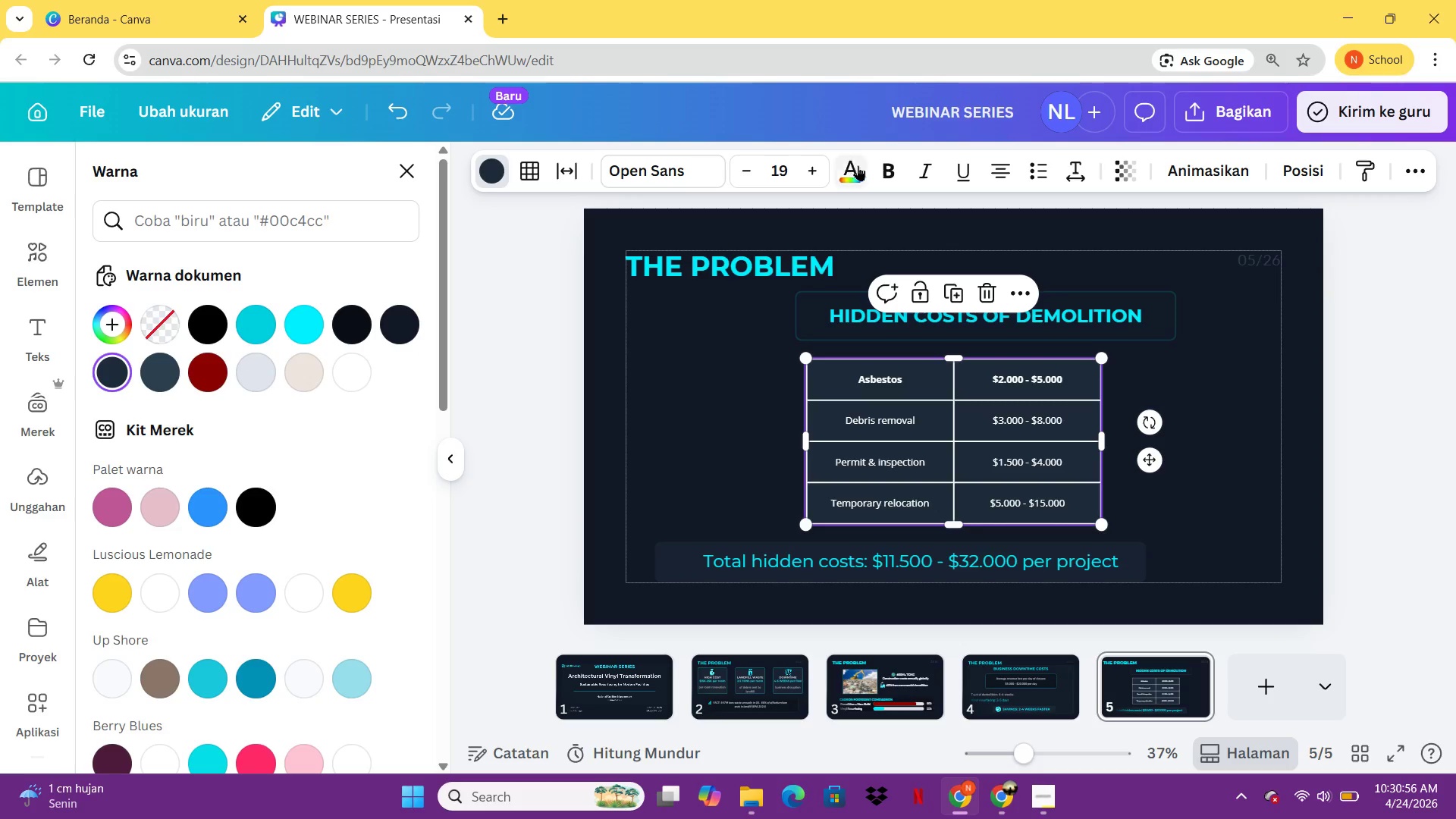 
left_click([535, 165])
 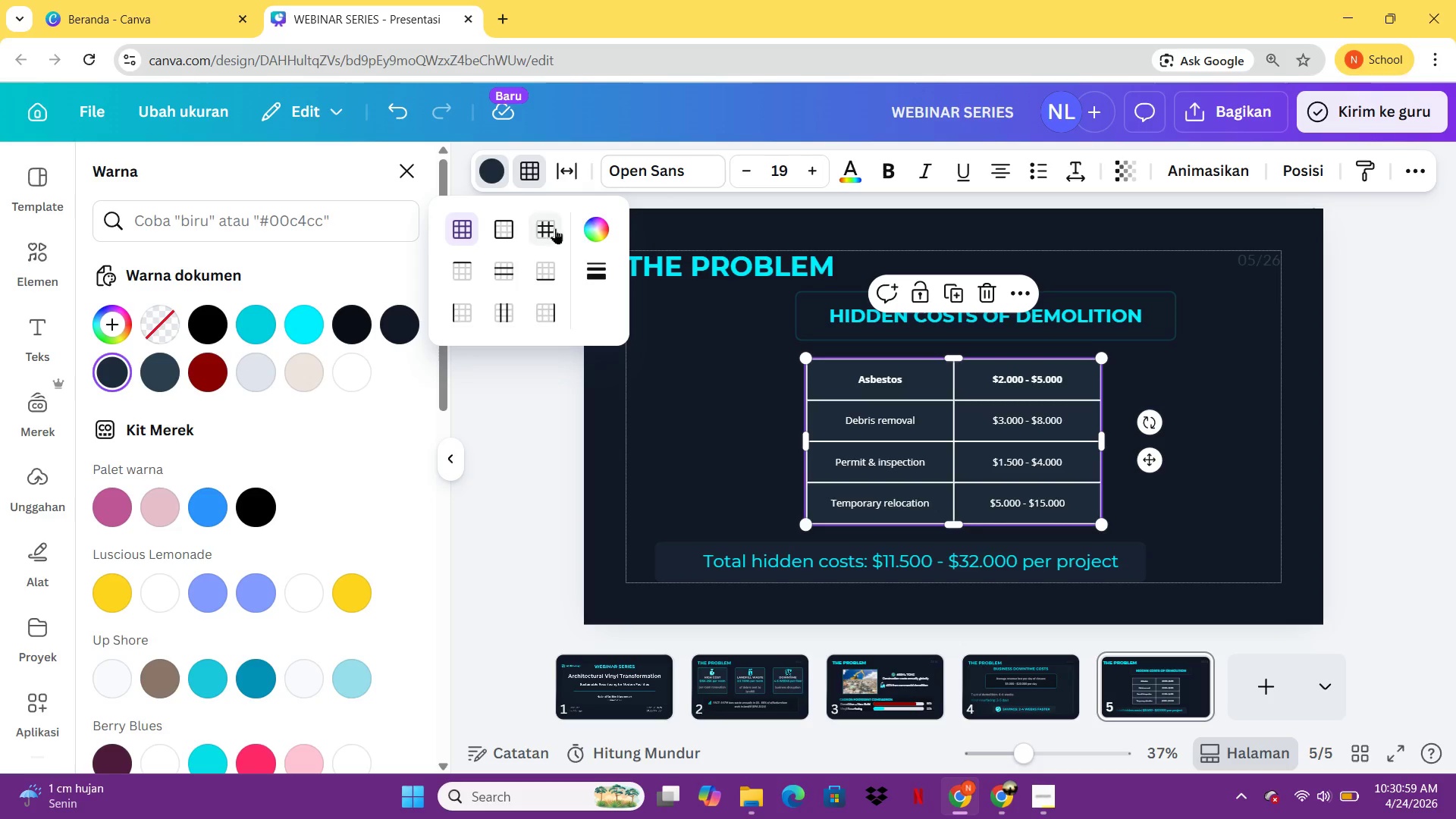 
left_click([597, 223])
 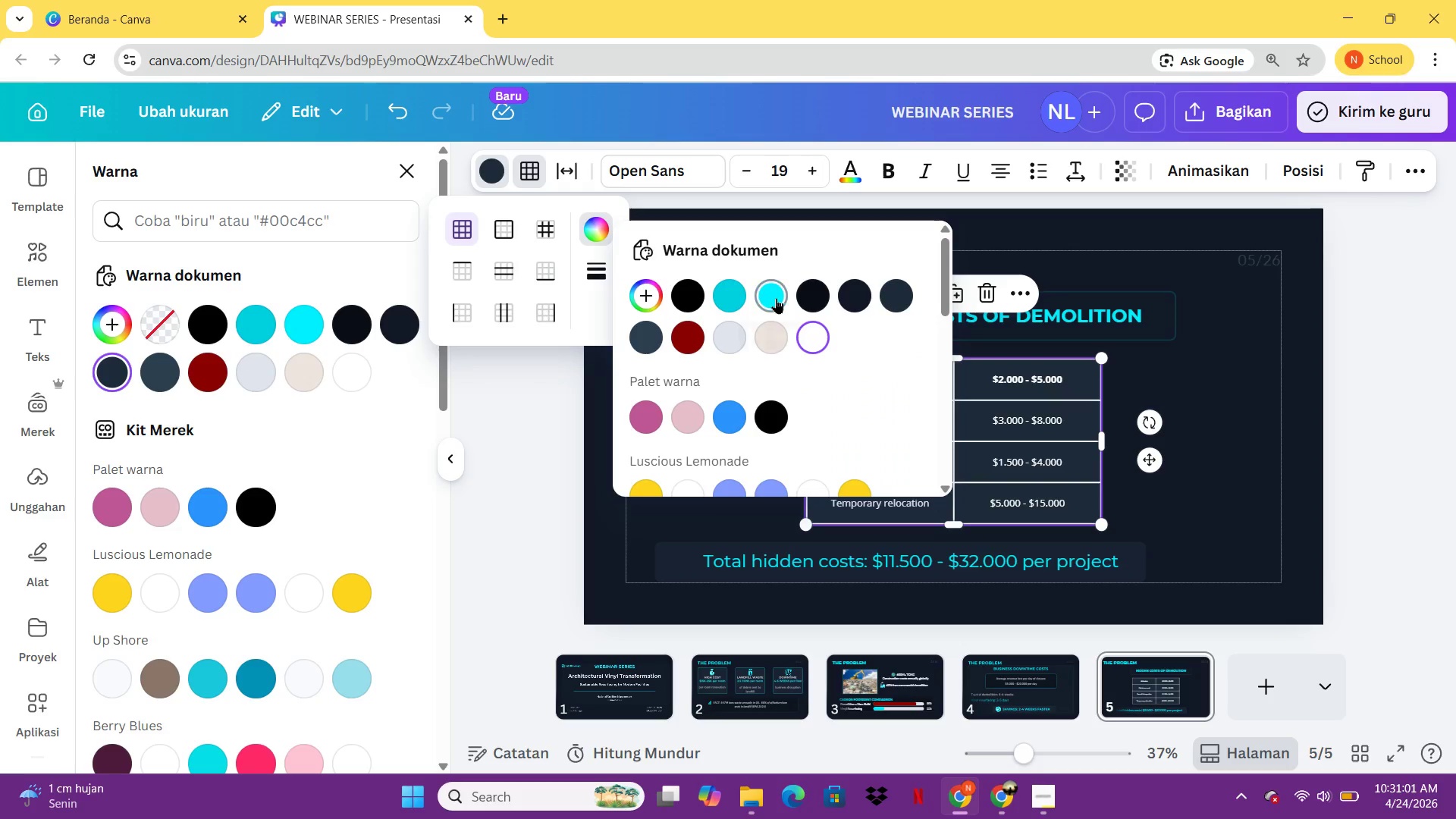 
left_click([776, 298])
 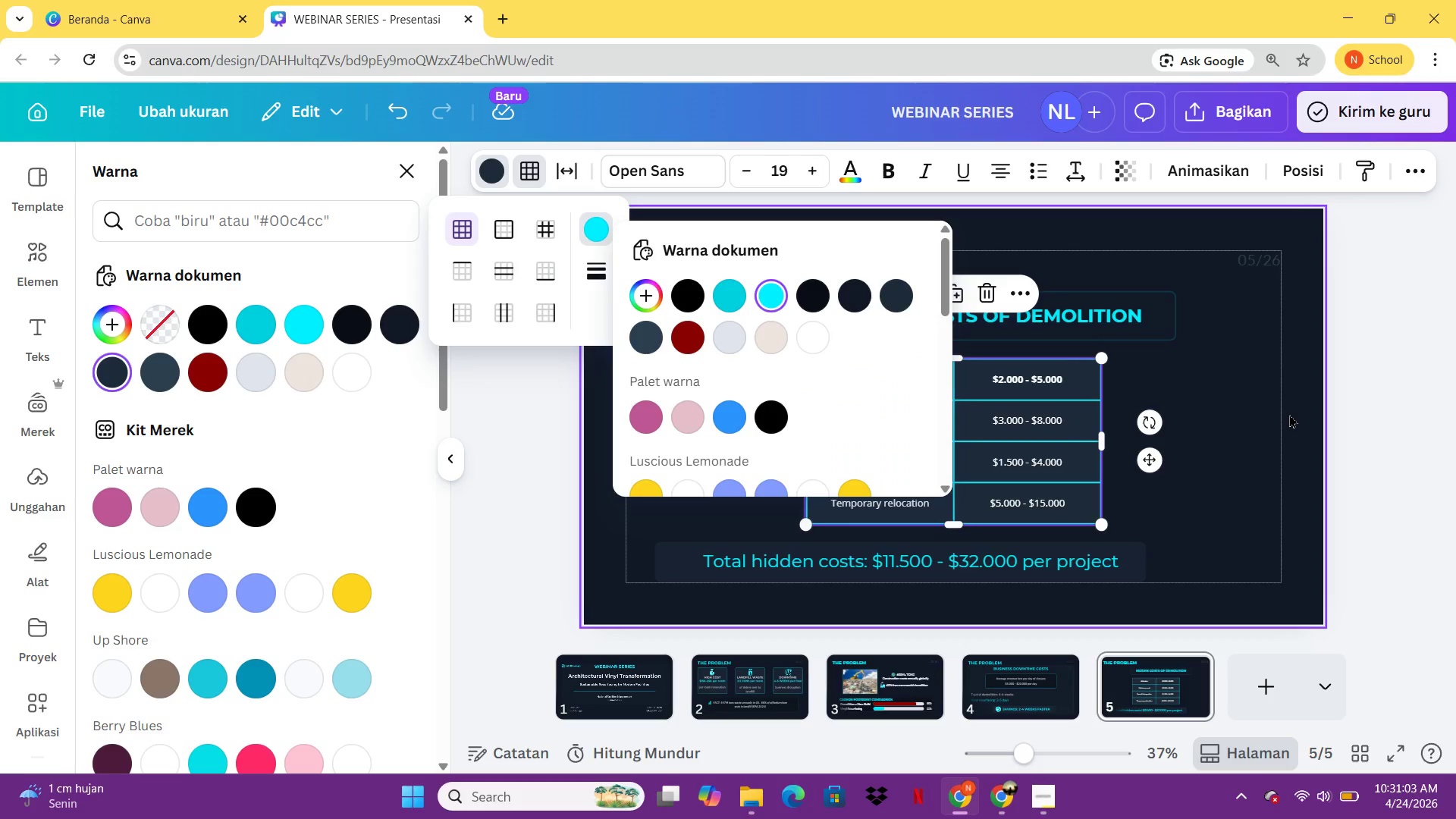 
mouse_move([1087, 409])
 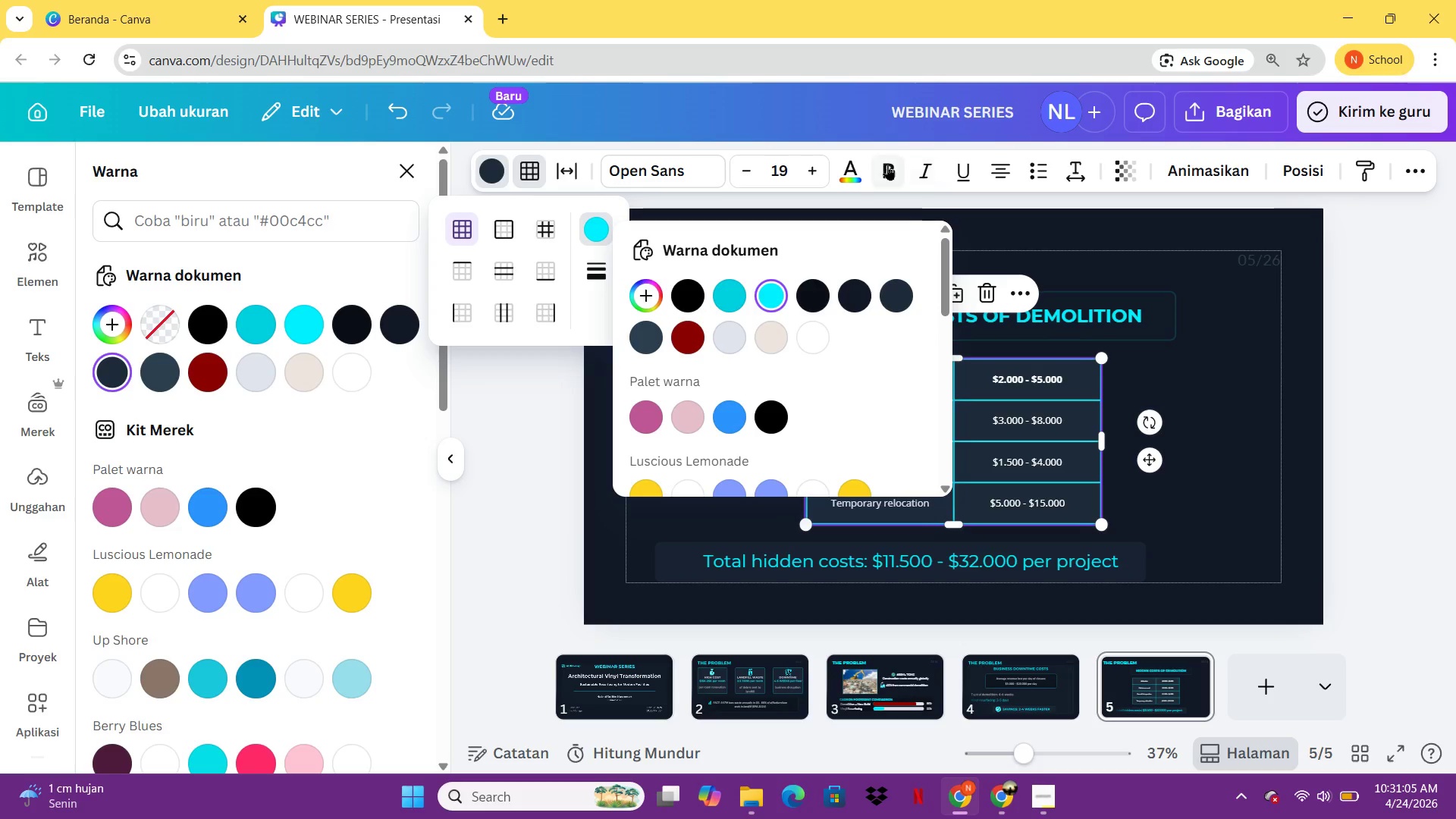 
left_click([887, 165])
 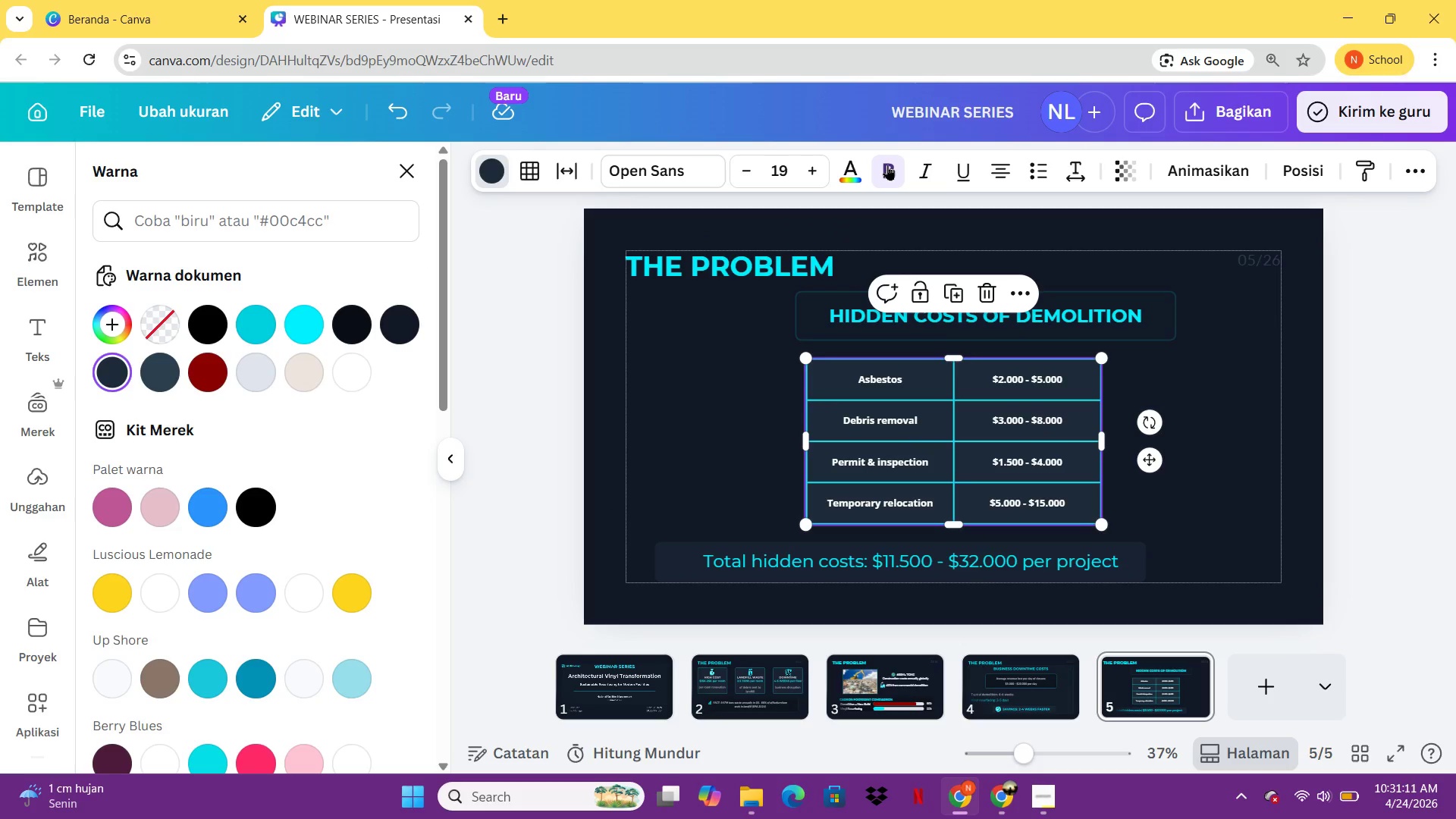 
wait(7.14)
 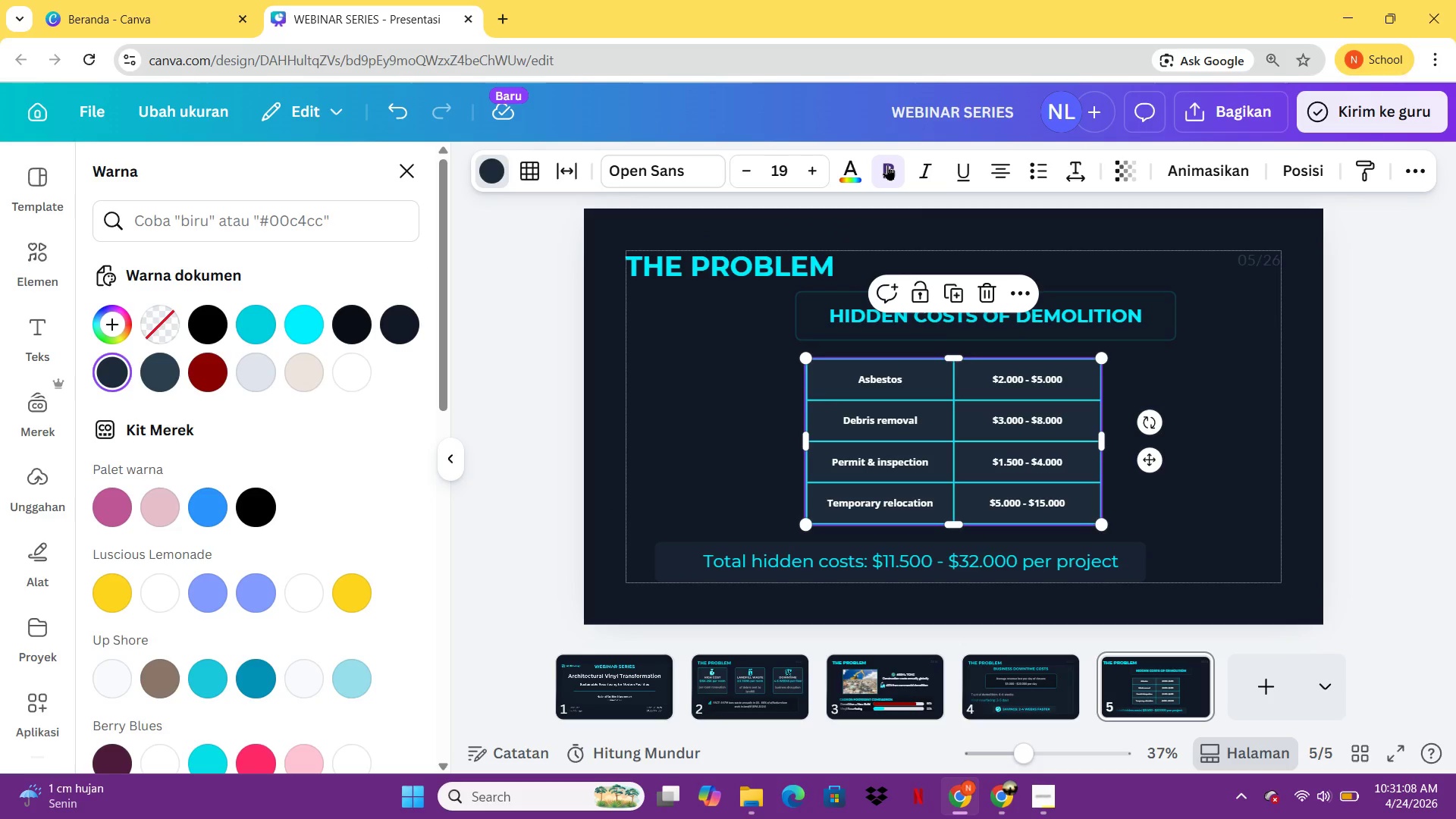 
left_click([629, 165])
 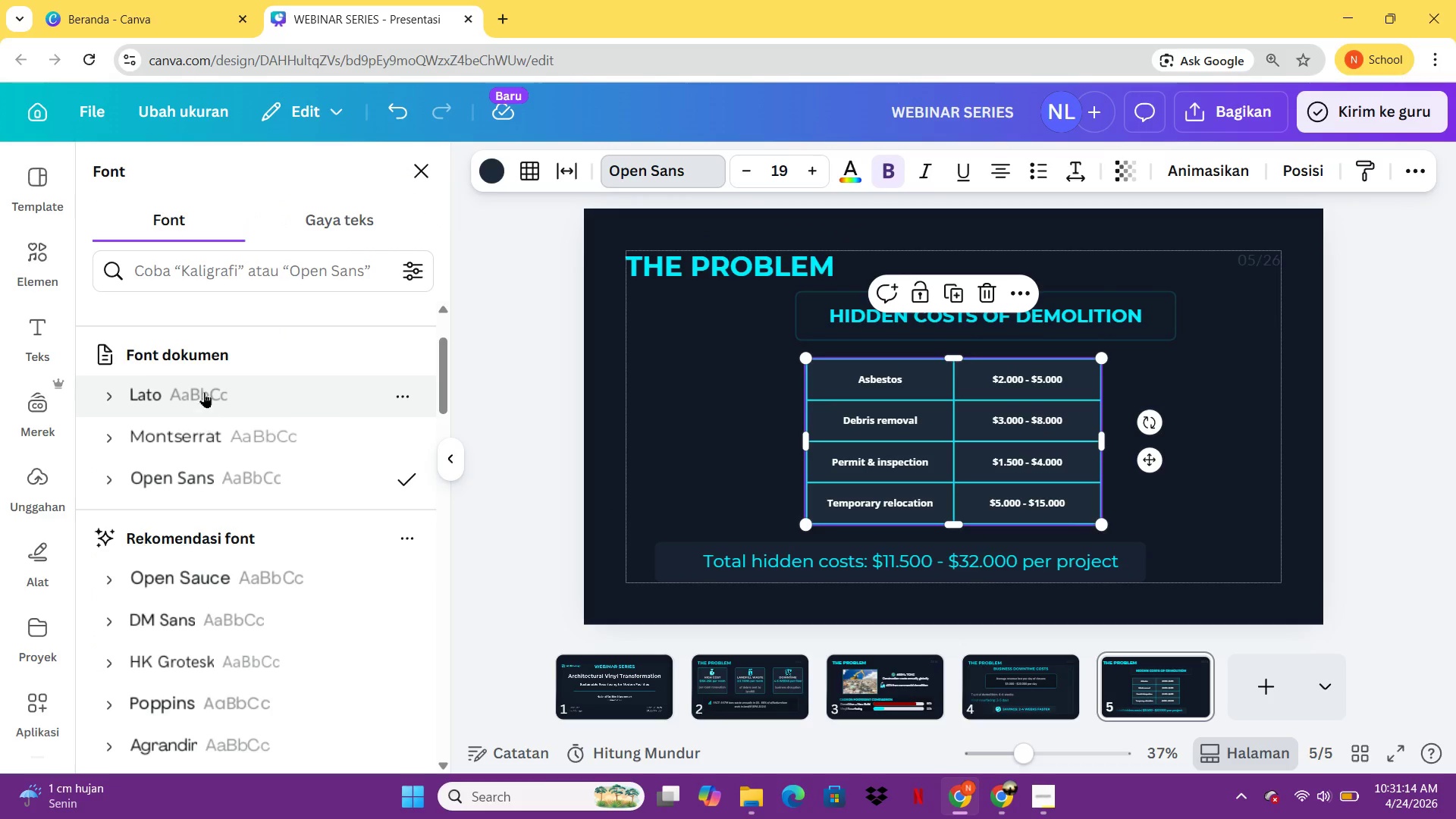 
left_click([204, 390])
 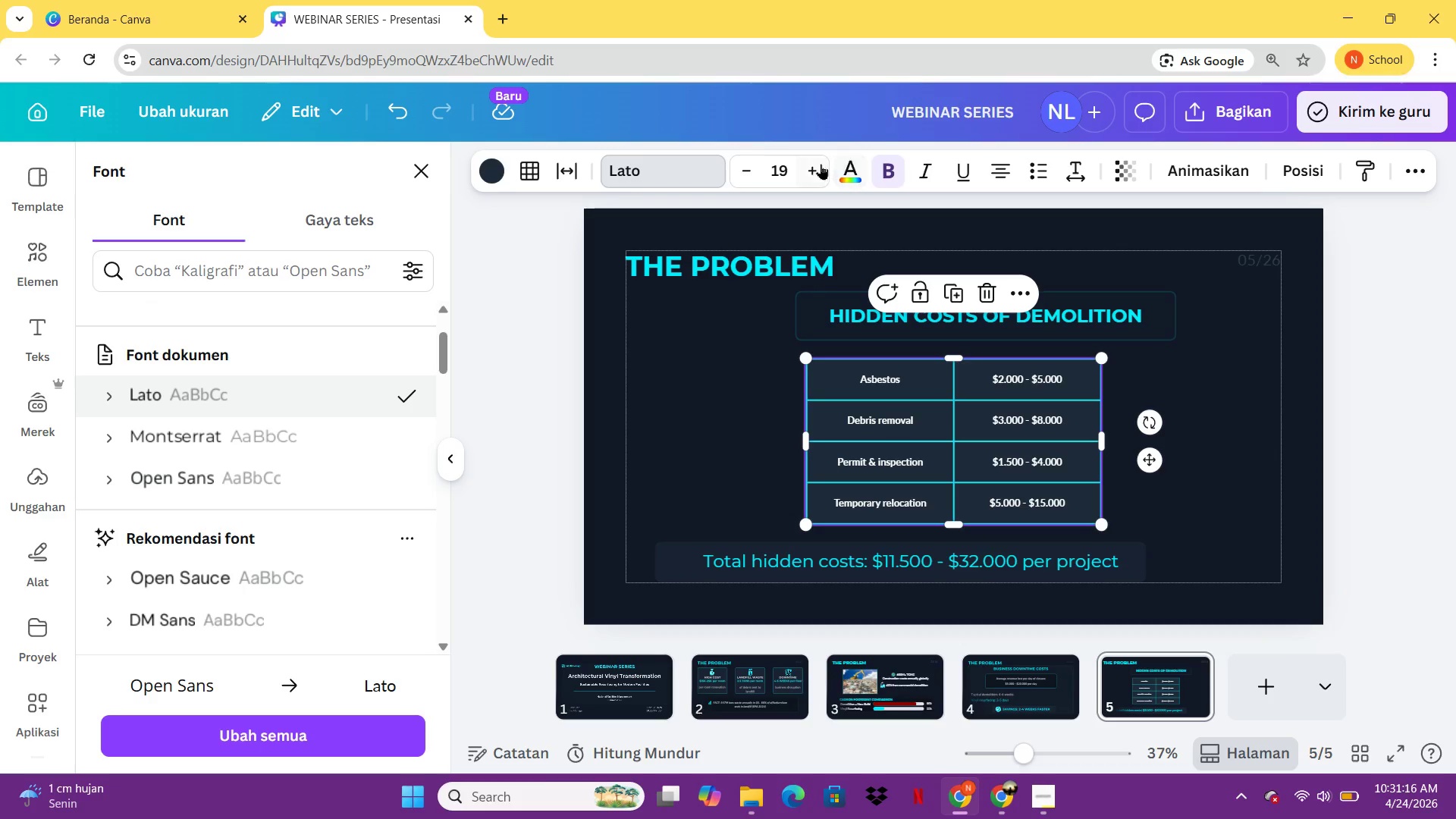 
double_click([820, 163])
 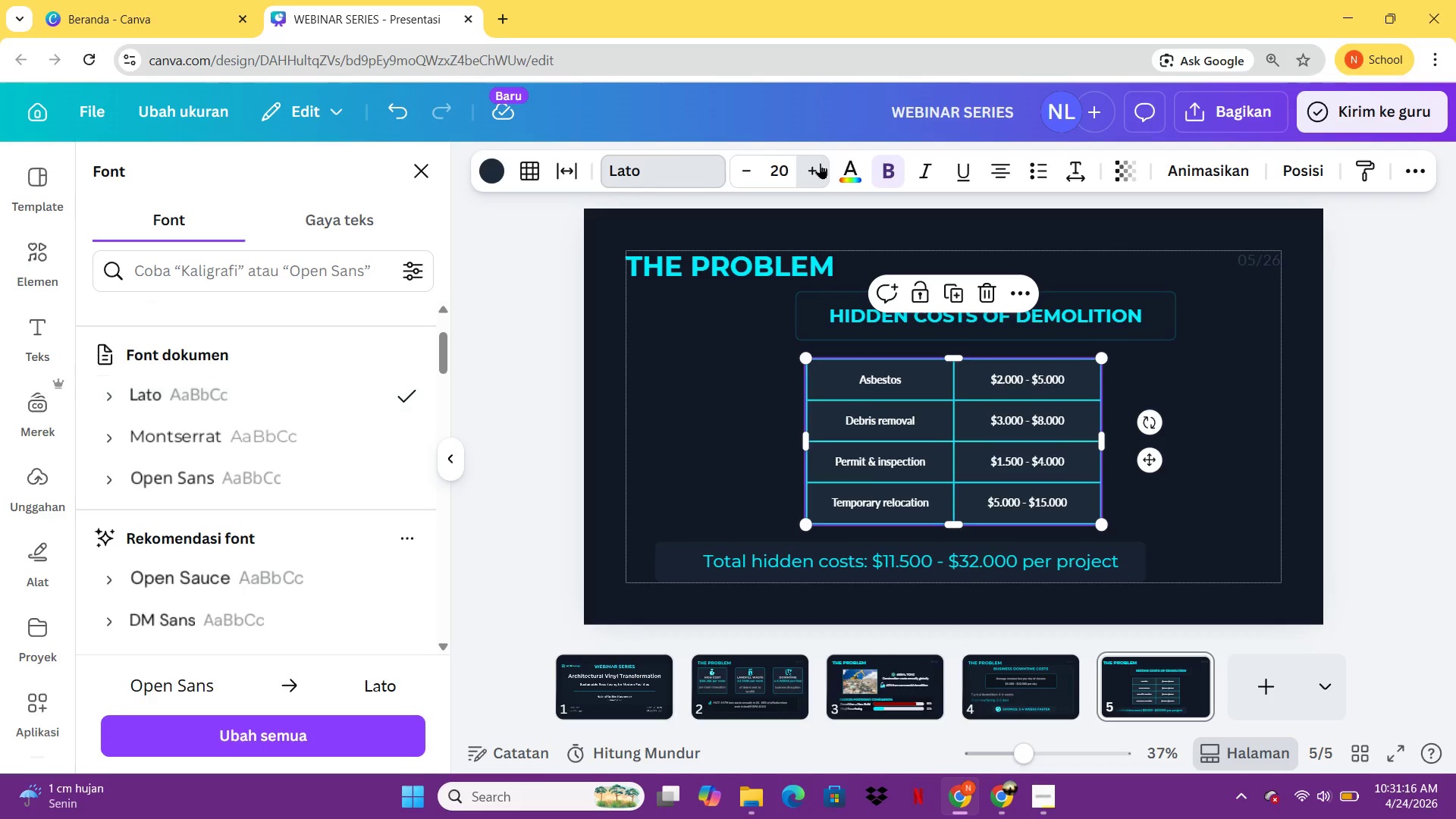 
triple_click([820, 163])
 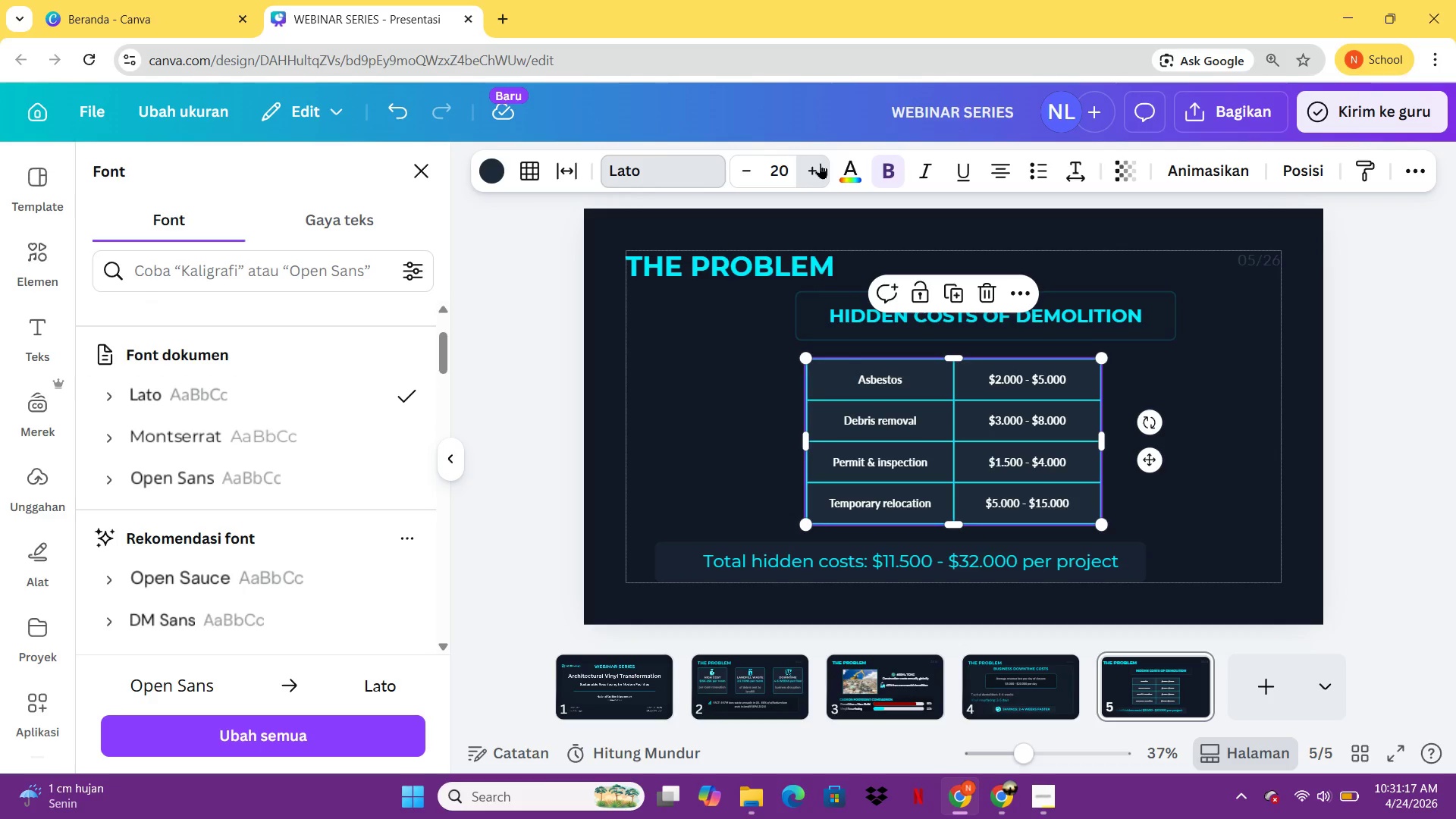 
triple_click([820, 163])
 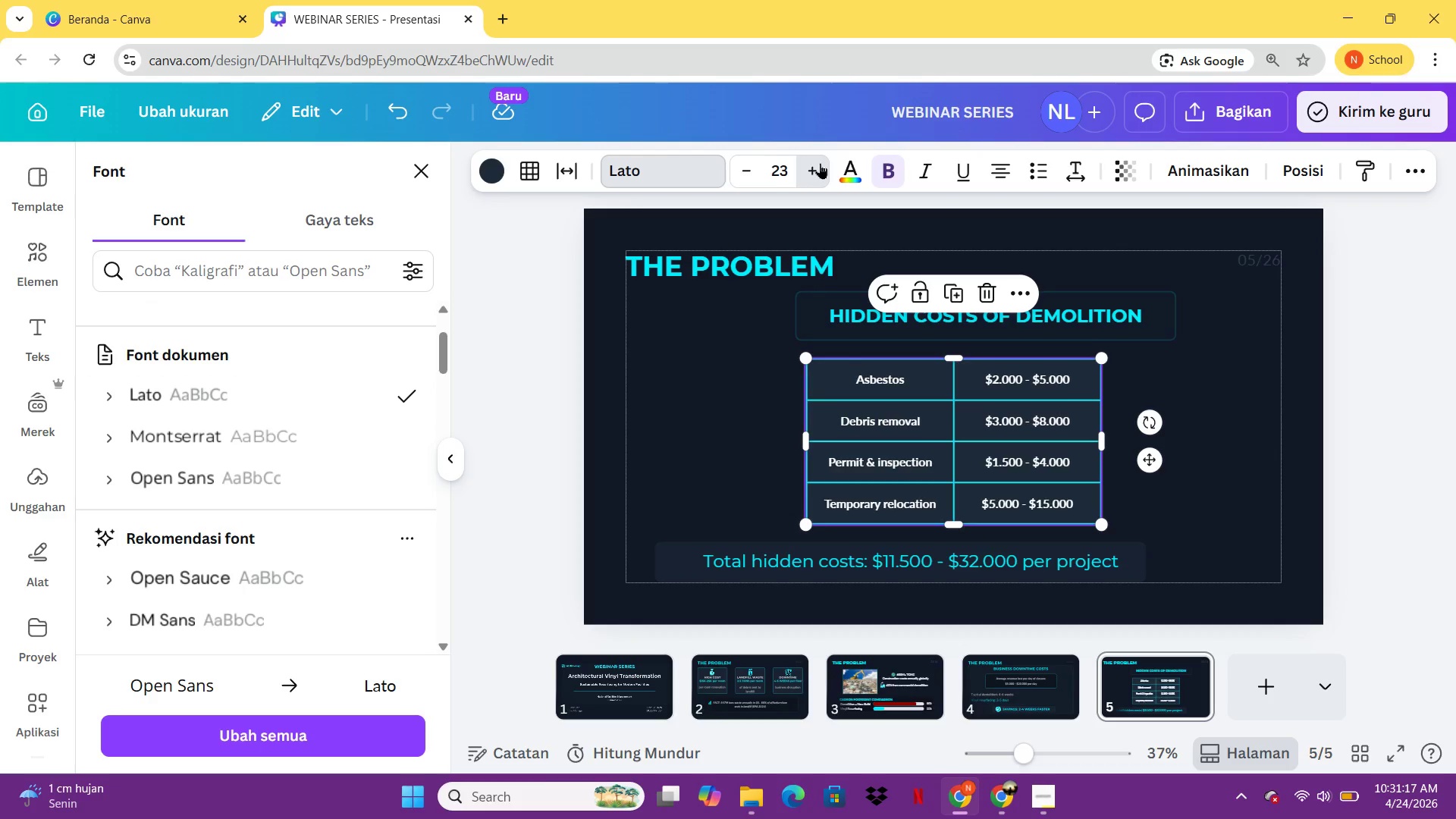 
triple_click([820, 163])
 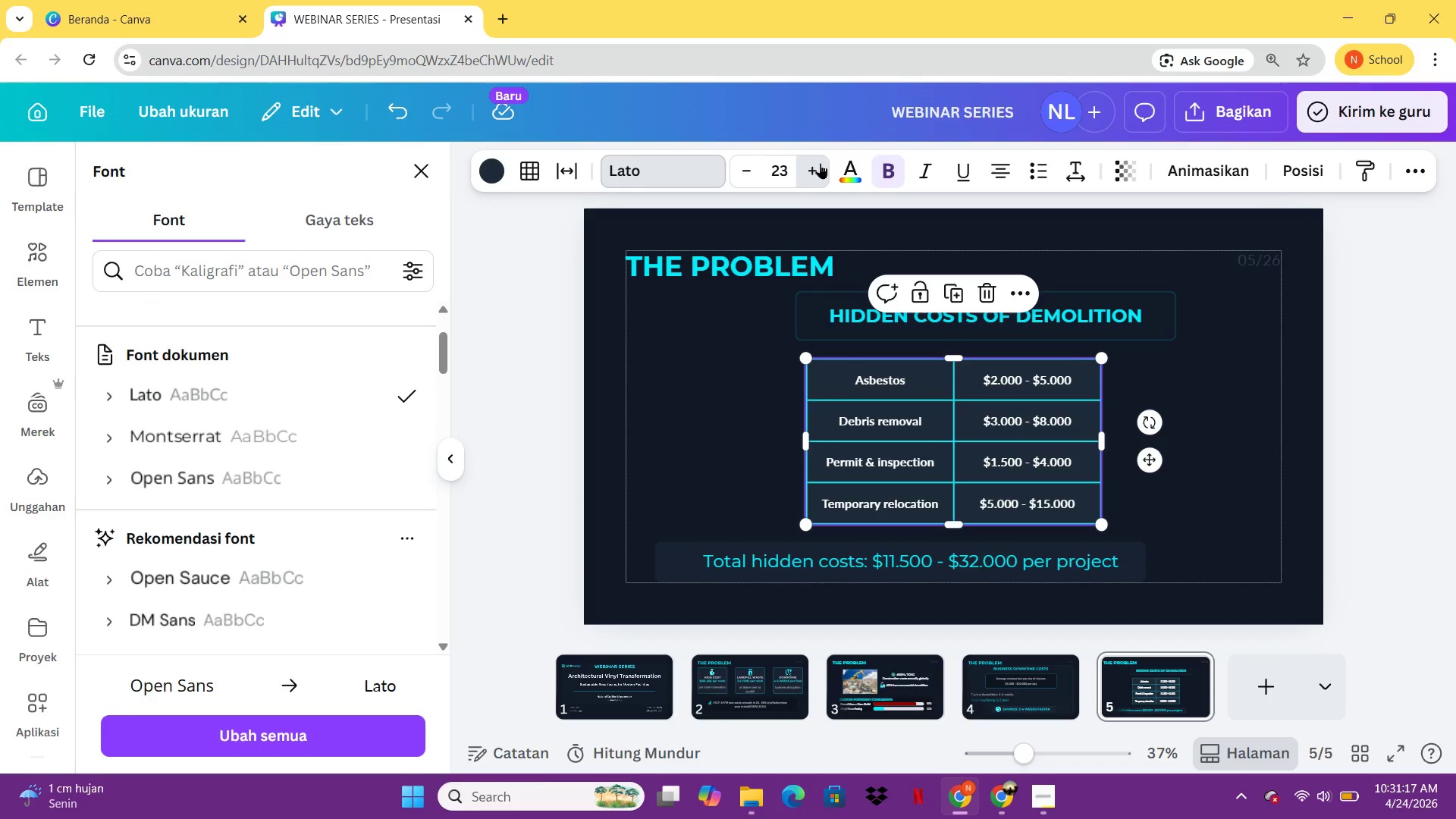 
triple_click([820, 163])
 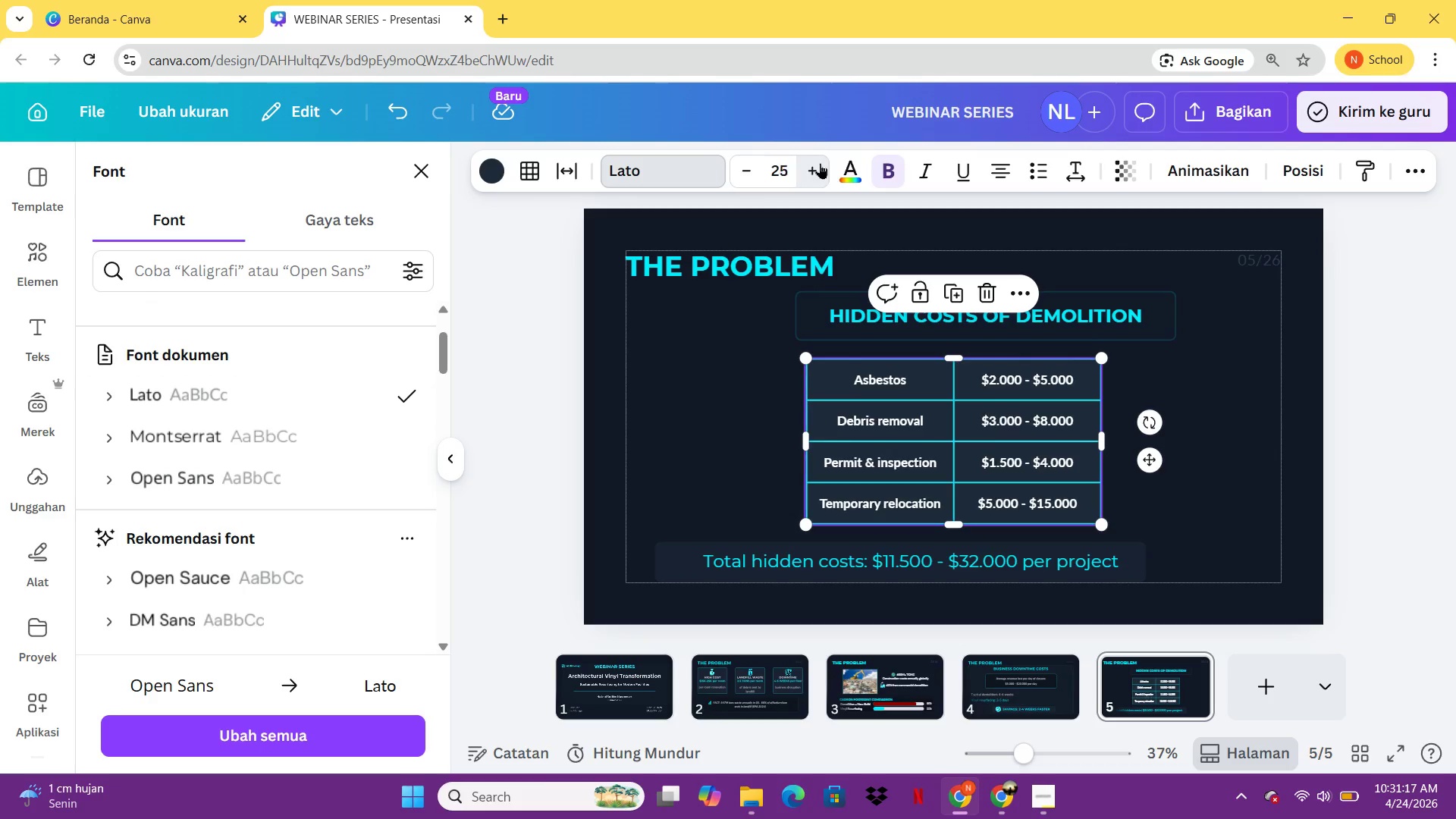 
triple_click([820, 163])
 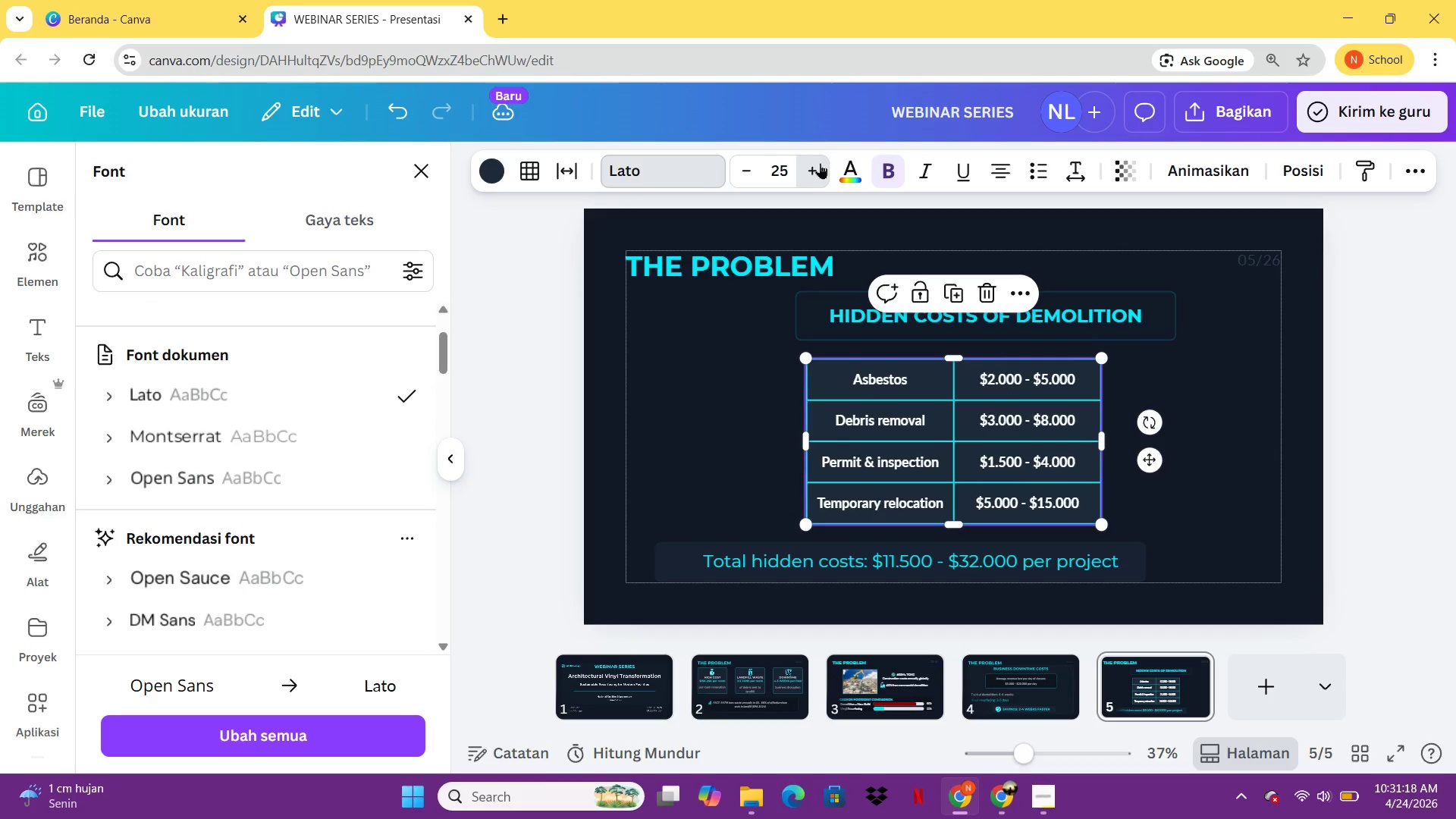 
triple_click([820, 163])
 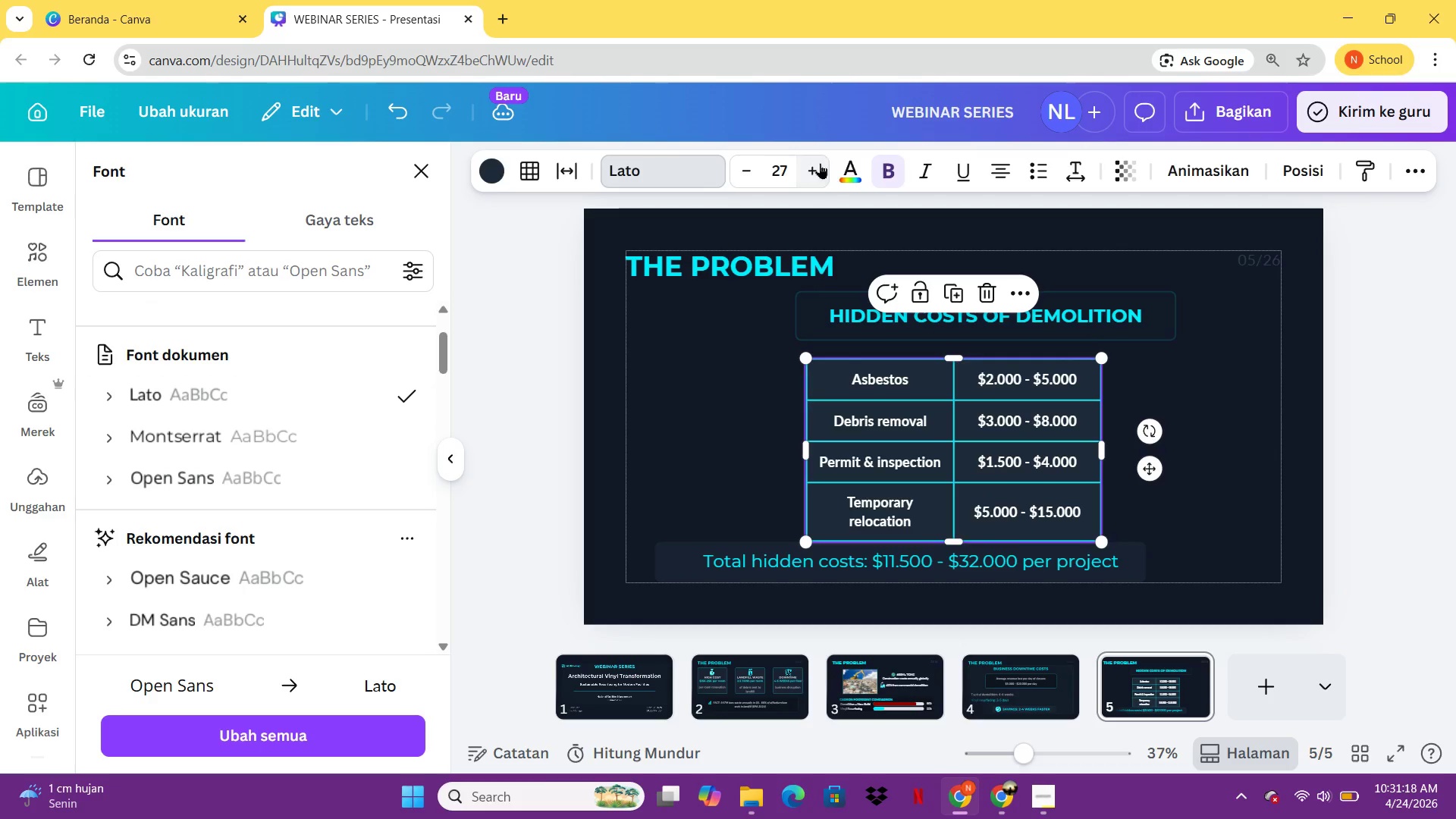 
triple_click([820, 163])
 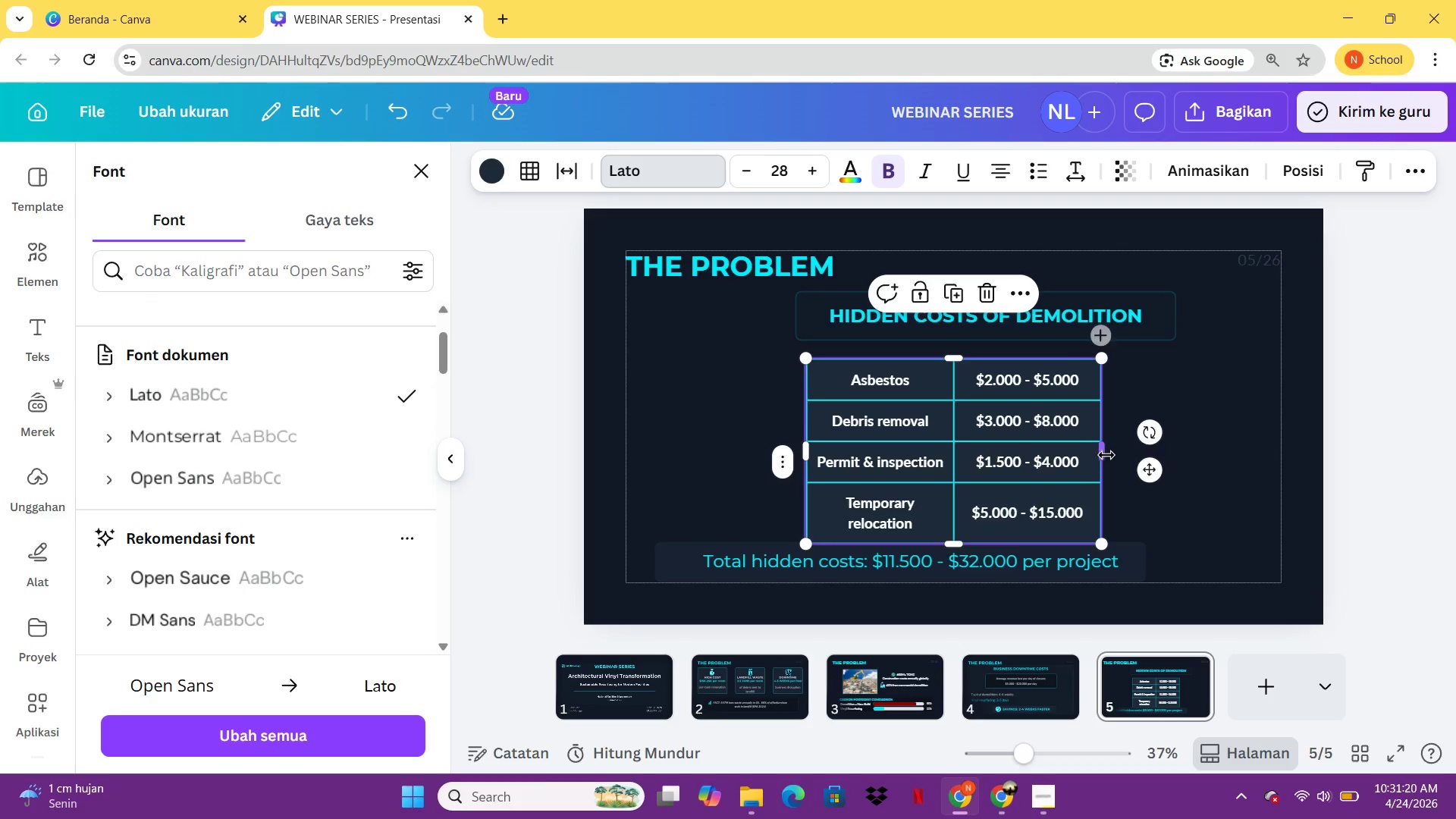 
left_click_drag(start_coordinate=[1105, 451], to_coordinate=[1186, 445])
 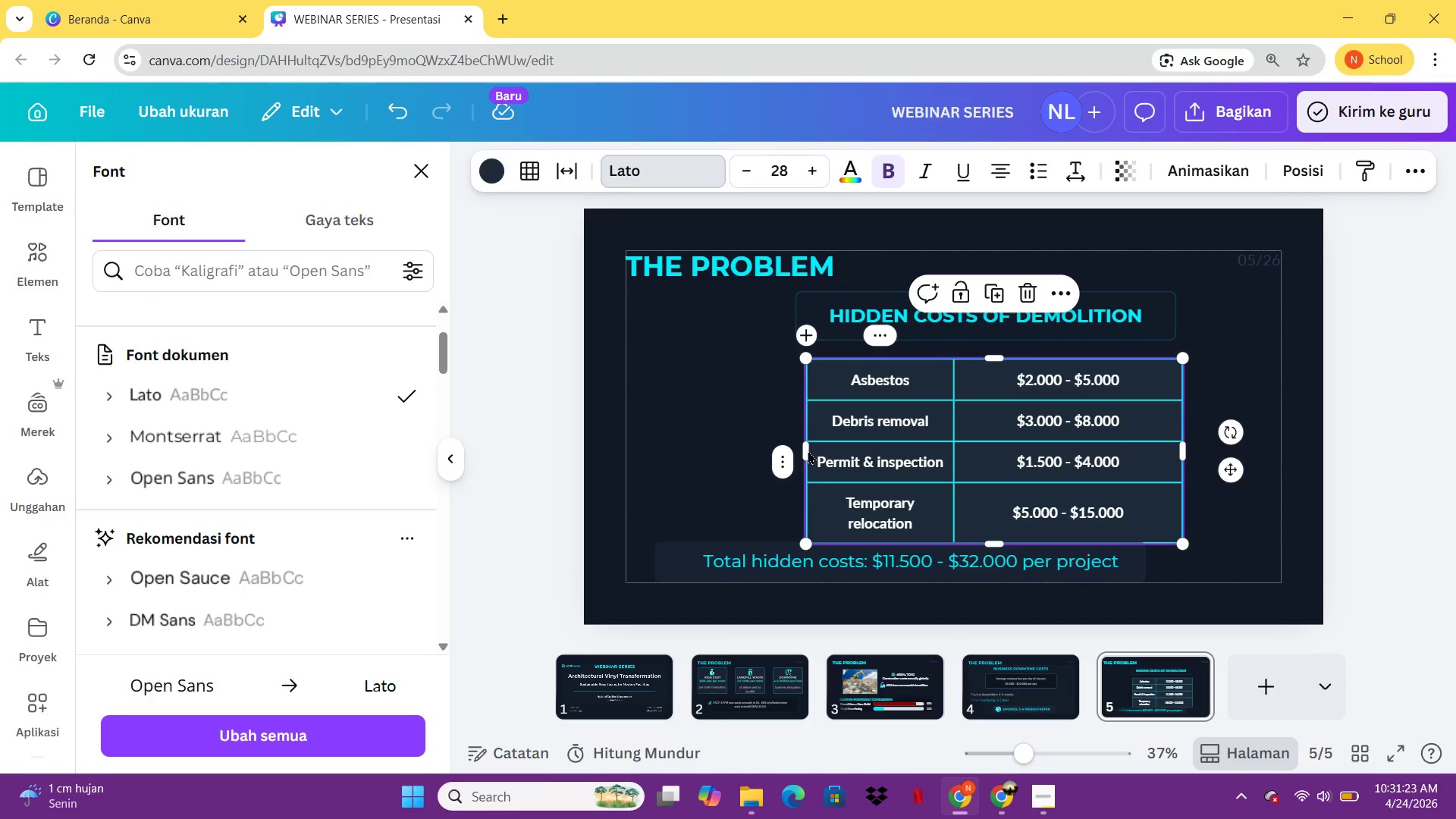 
left_click_drag(start_coordinate=[799, 454], to_coordinate=[731, 451])
 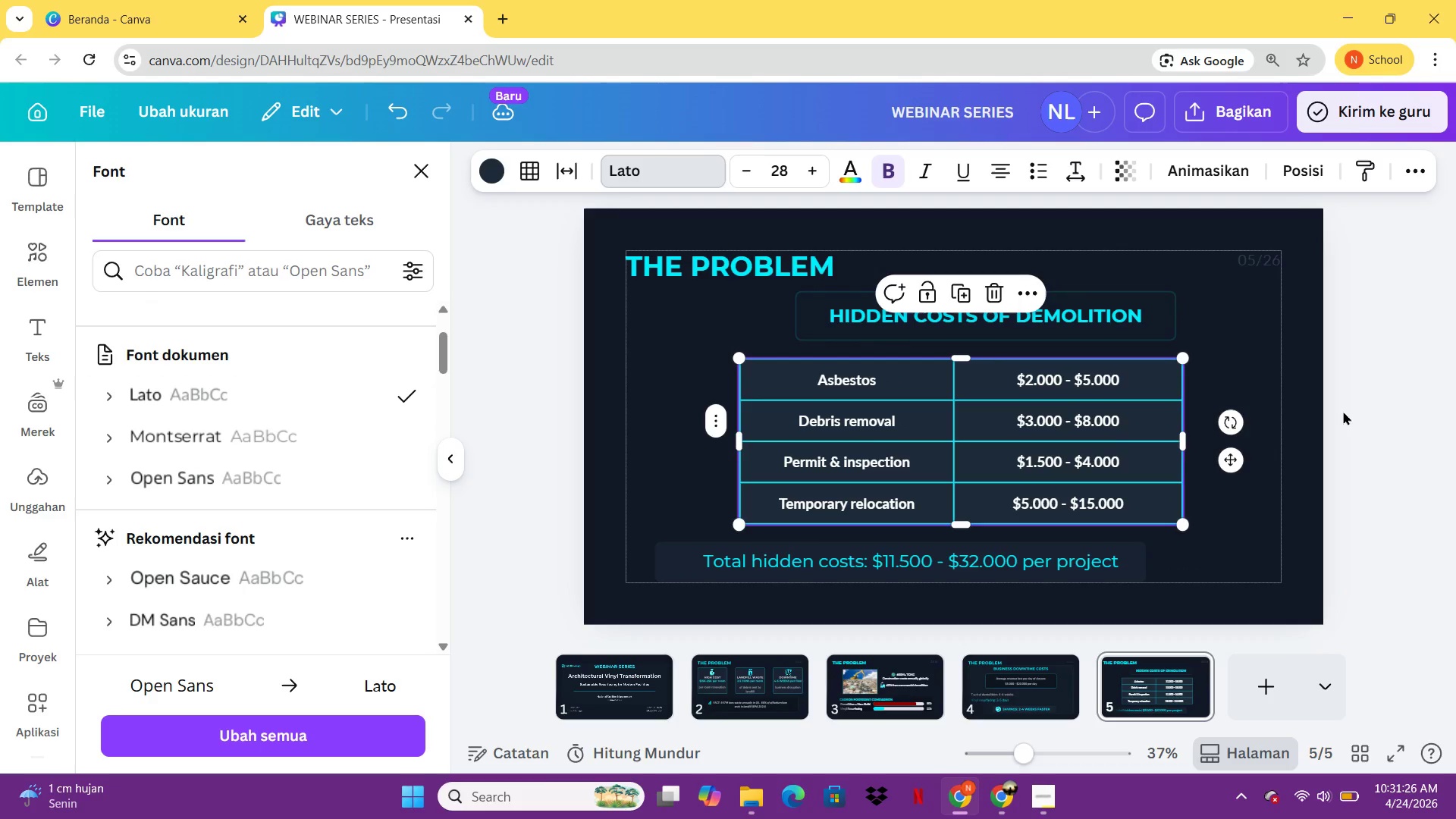 
left_click([1342, 410])
 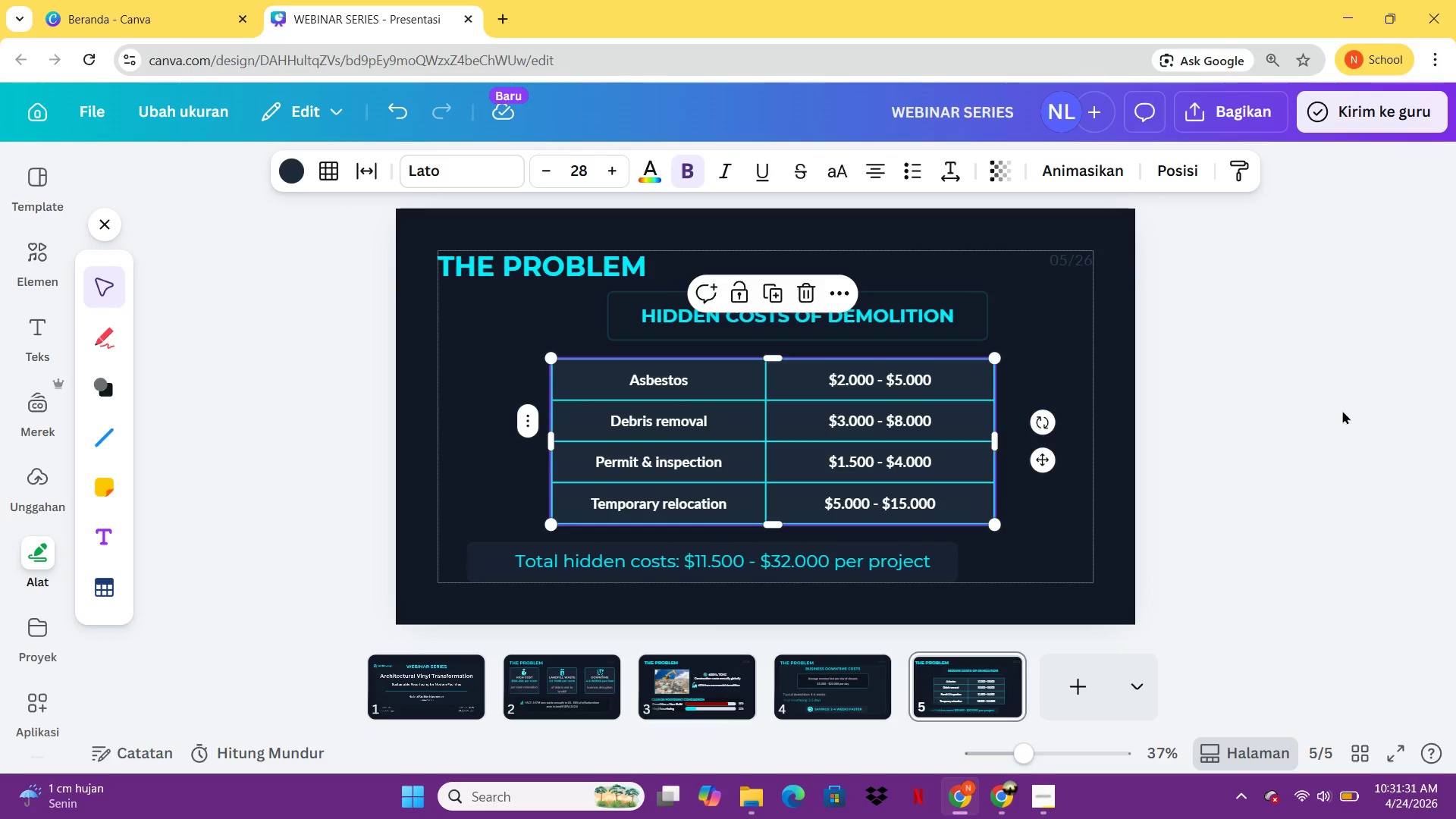 
wait(9.39)
 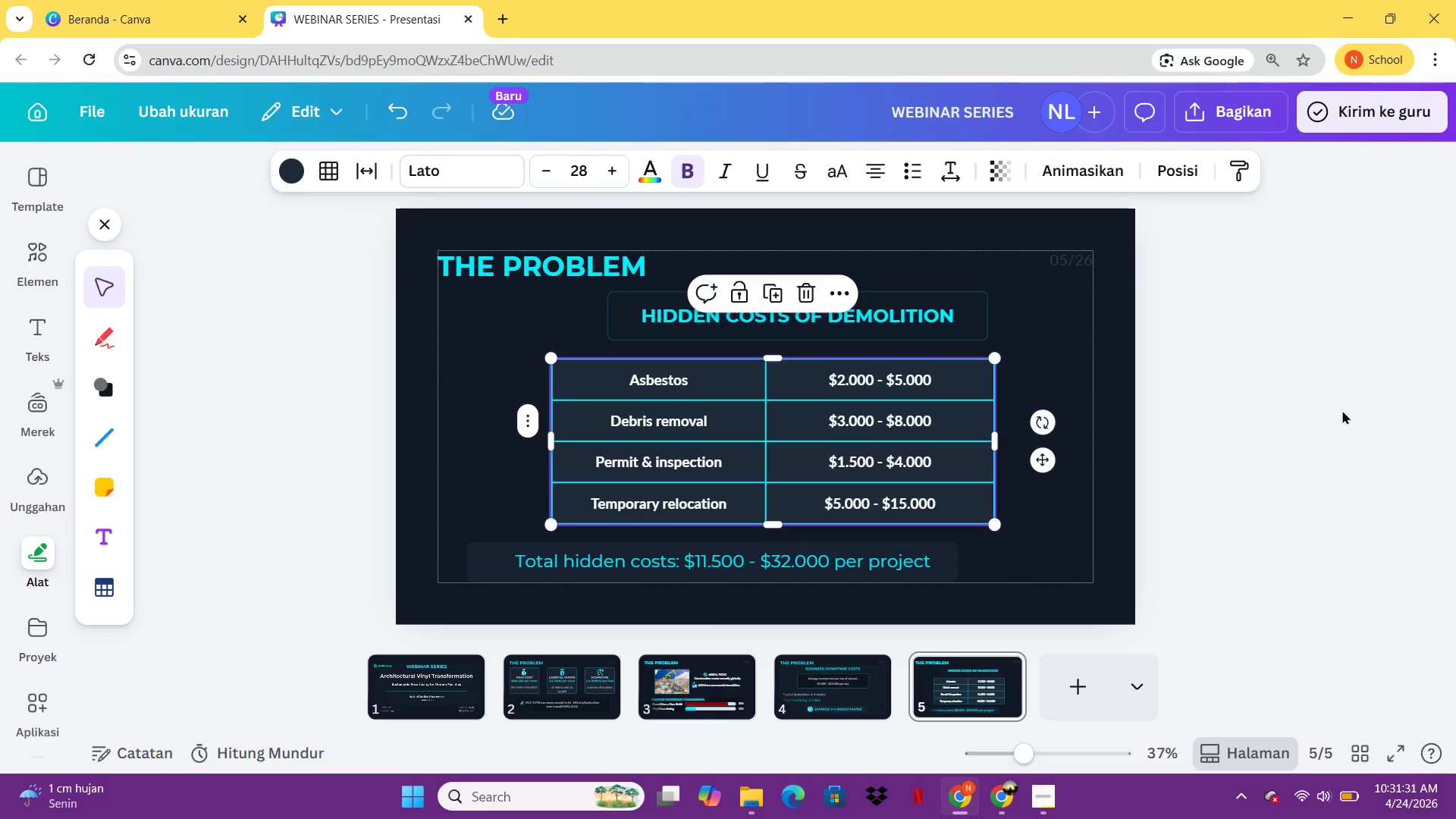 
left_click_drag(start_coordinate=[550, 443], to_coordinate=[534, 443])
 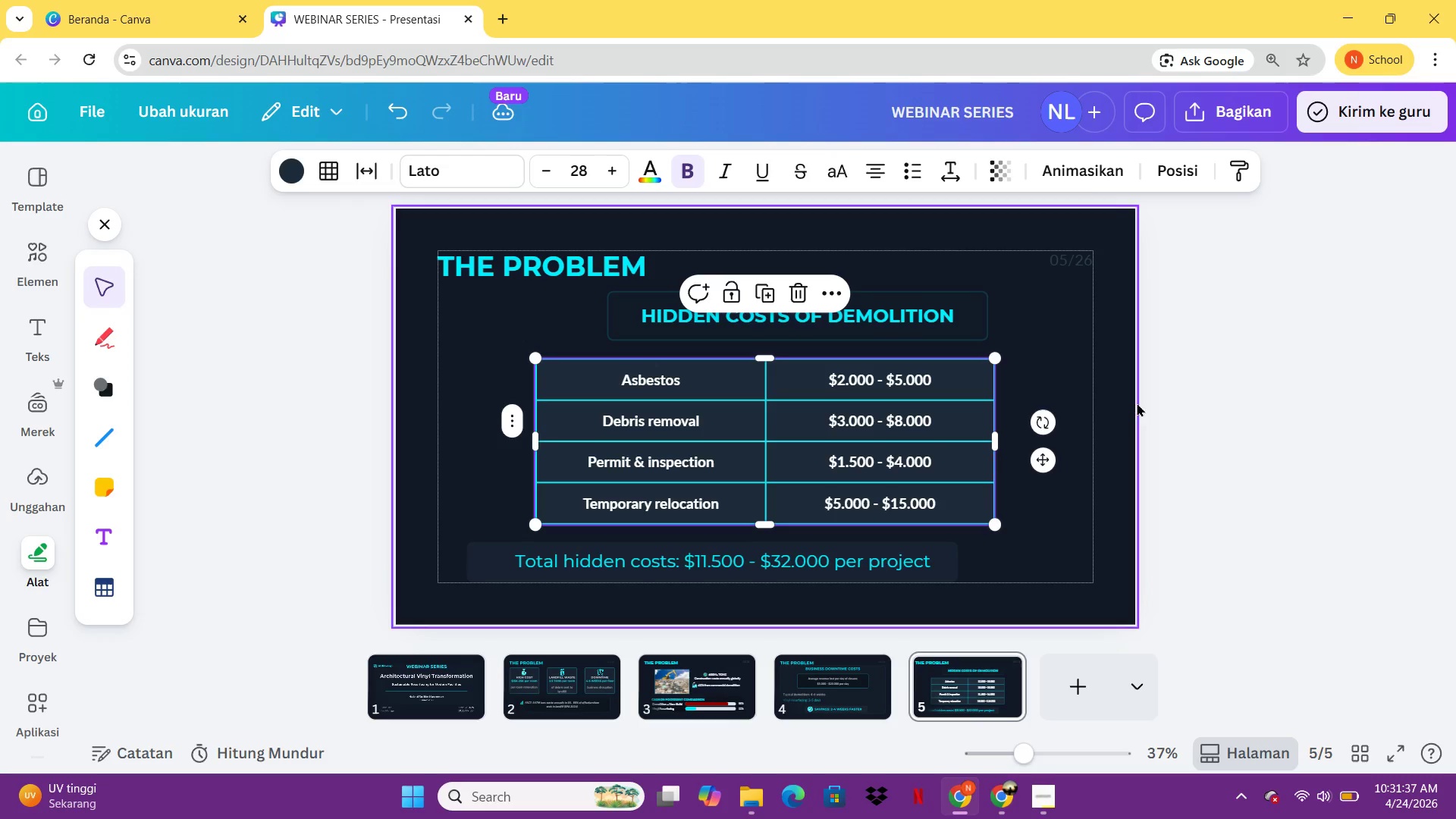 
left_click([1153, 400])
 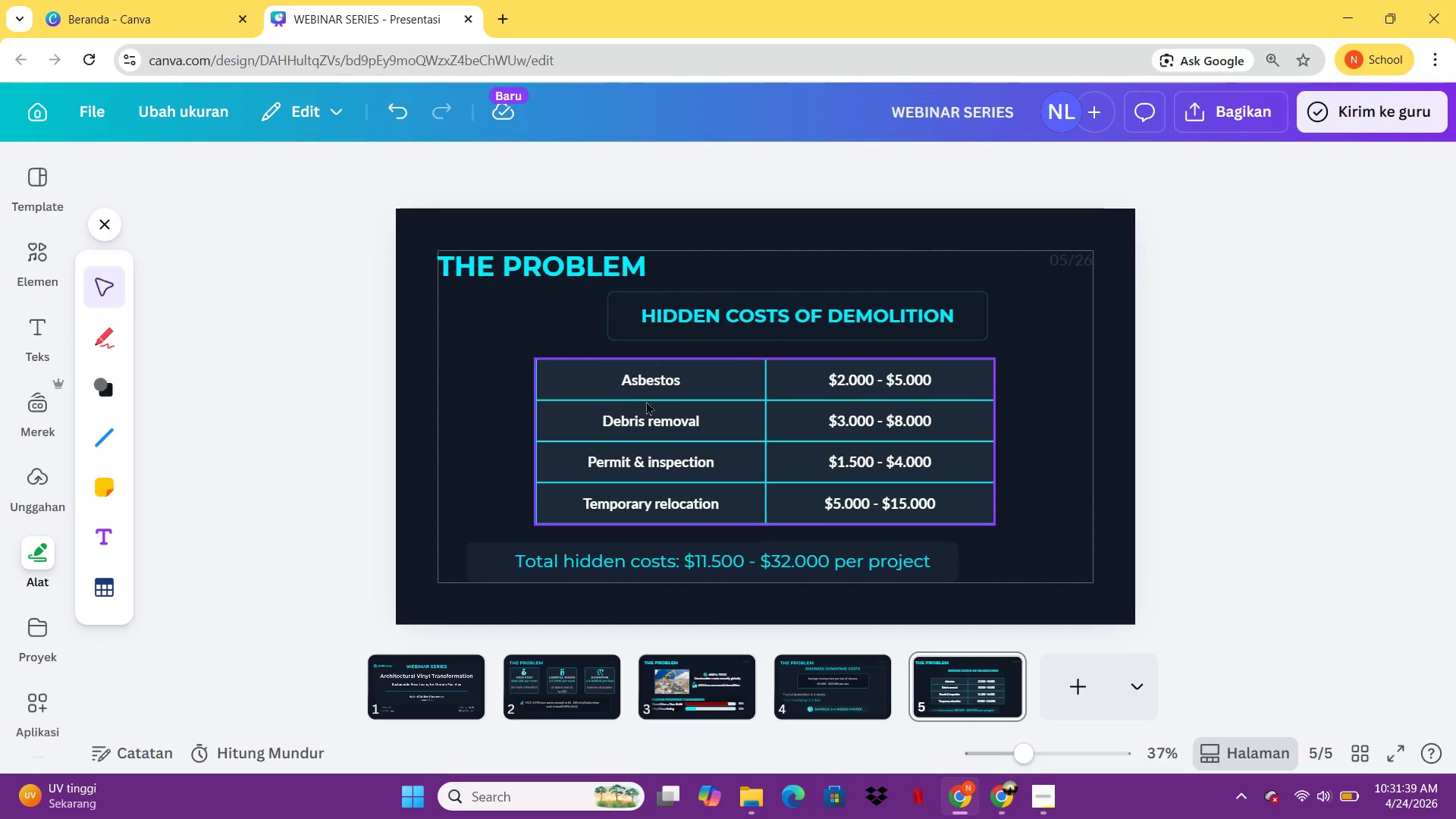 
left_click([653, 403])
 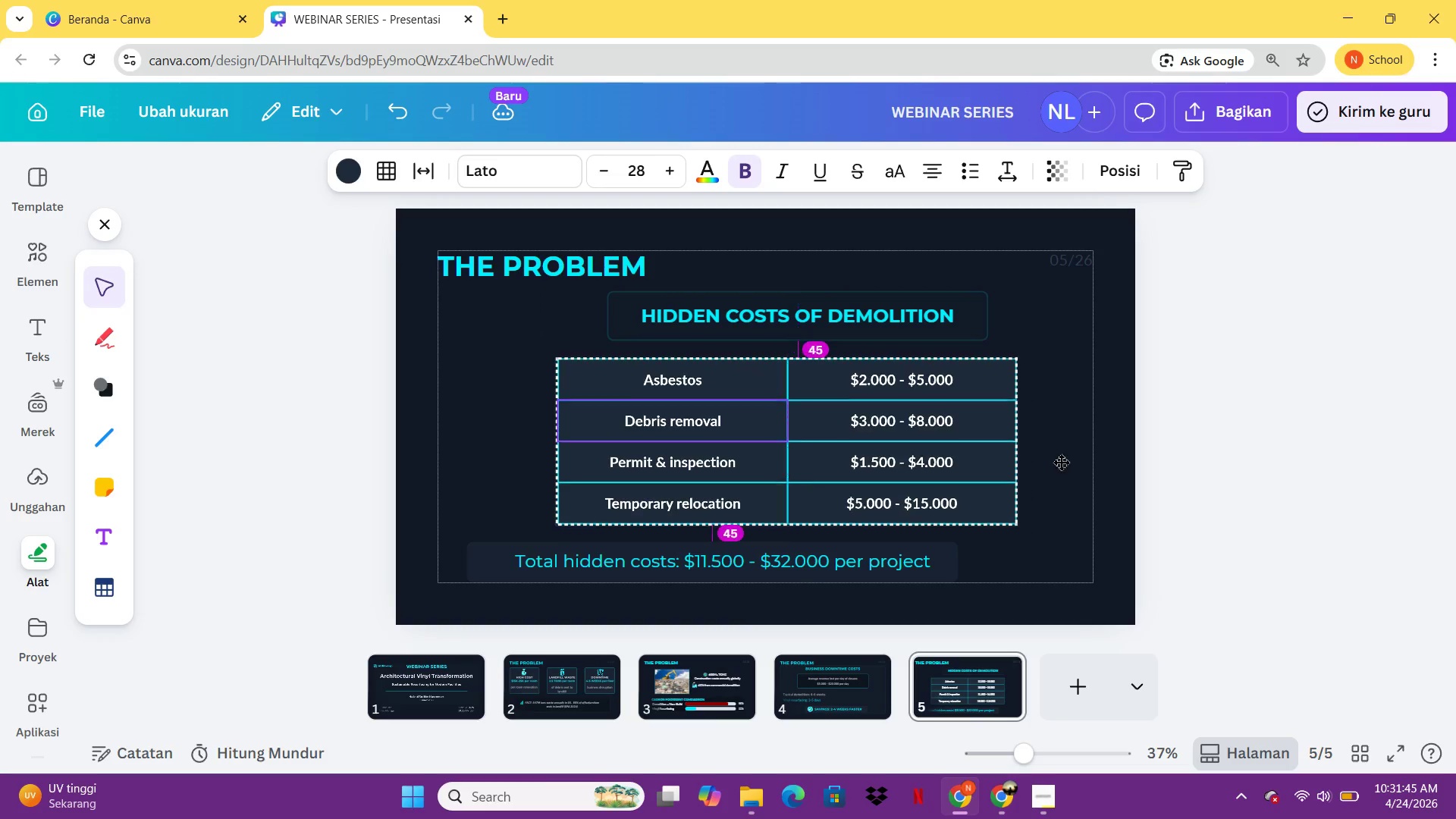 
wait(7.32)
 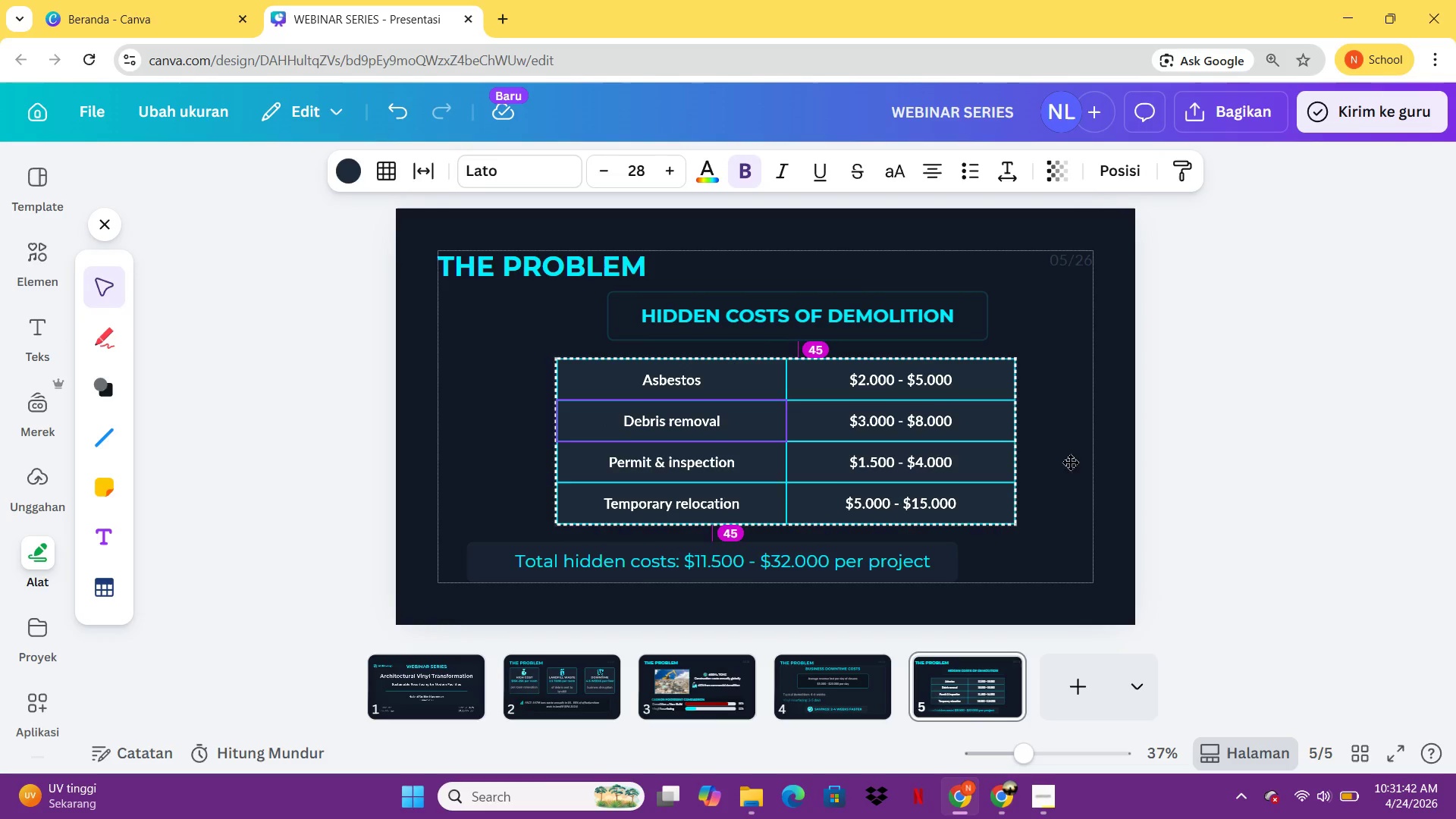 
mouse_move([1062, 457])
 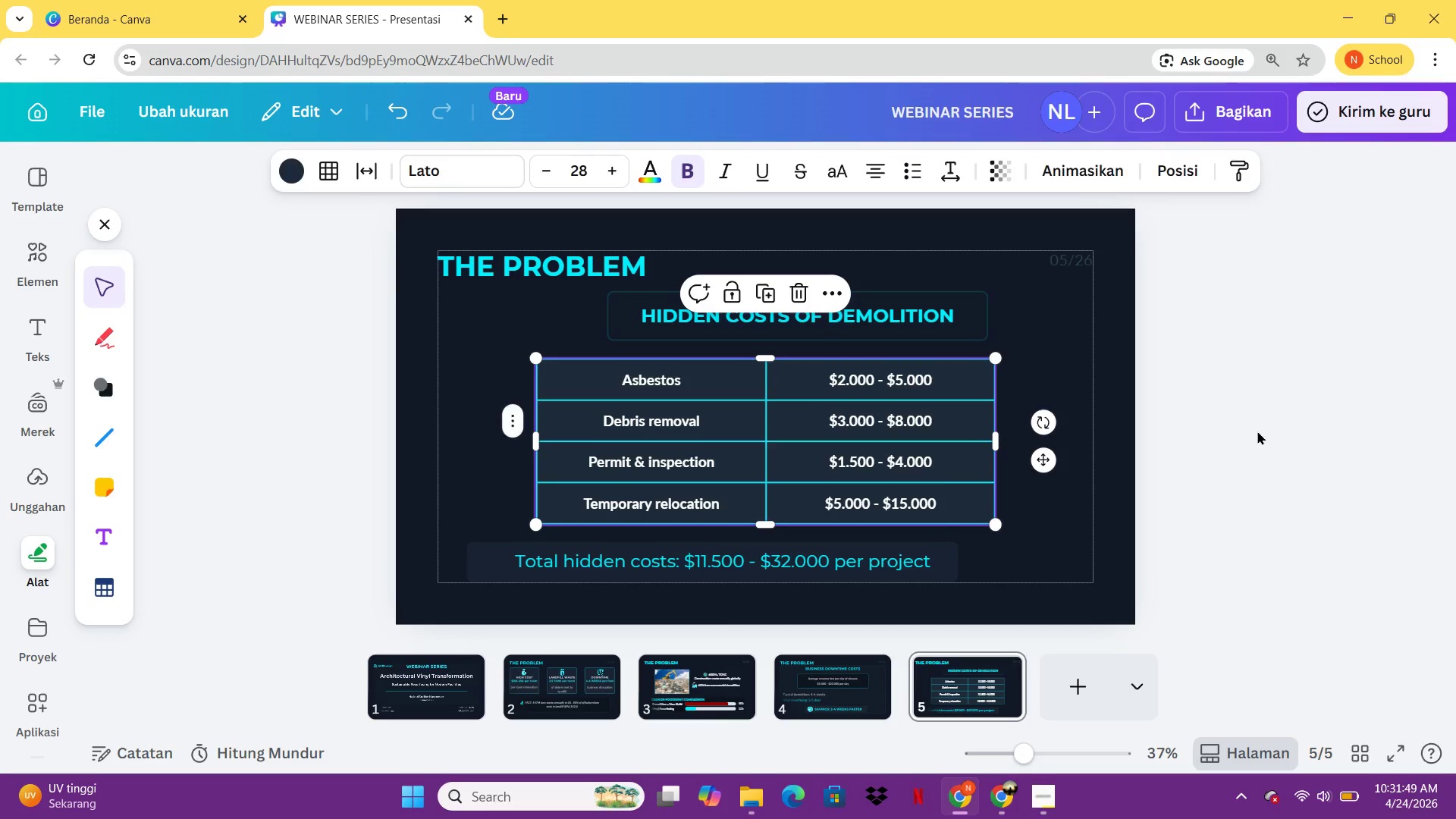 
left_click([1257, 431])
 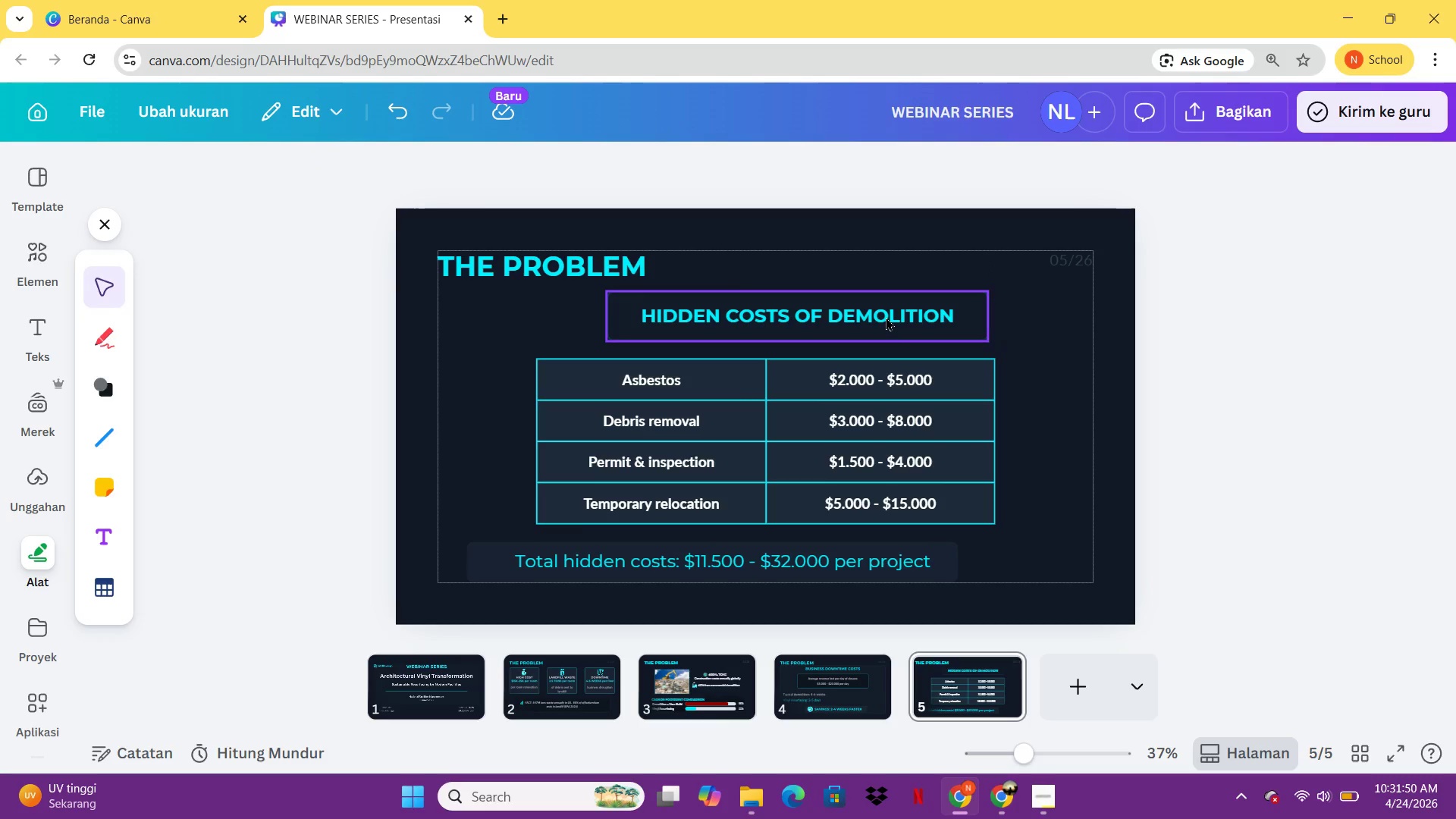 
left_click_drag(start_coordinate=[886, 317], to_coordinate=[855, 317])
 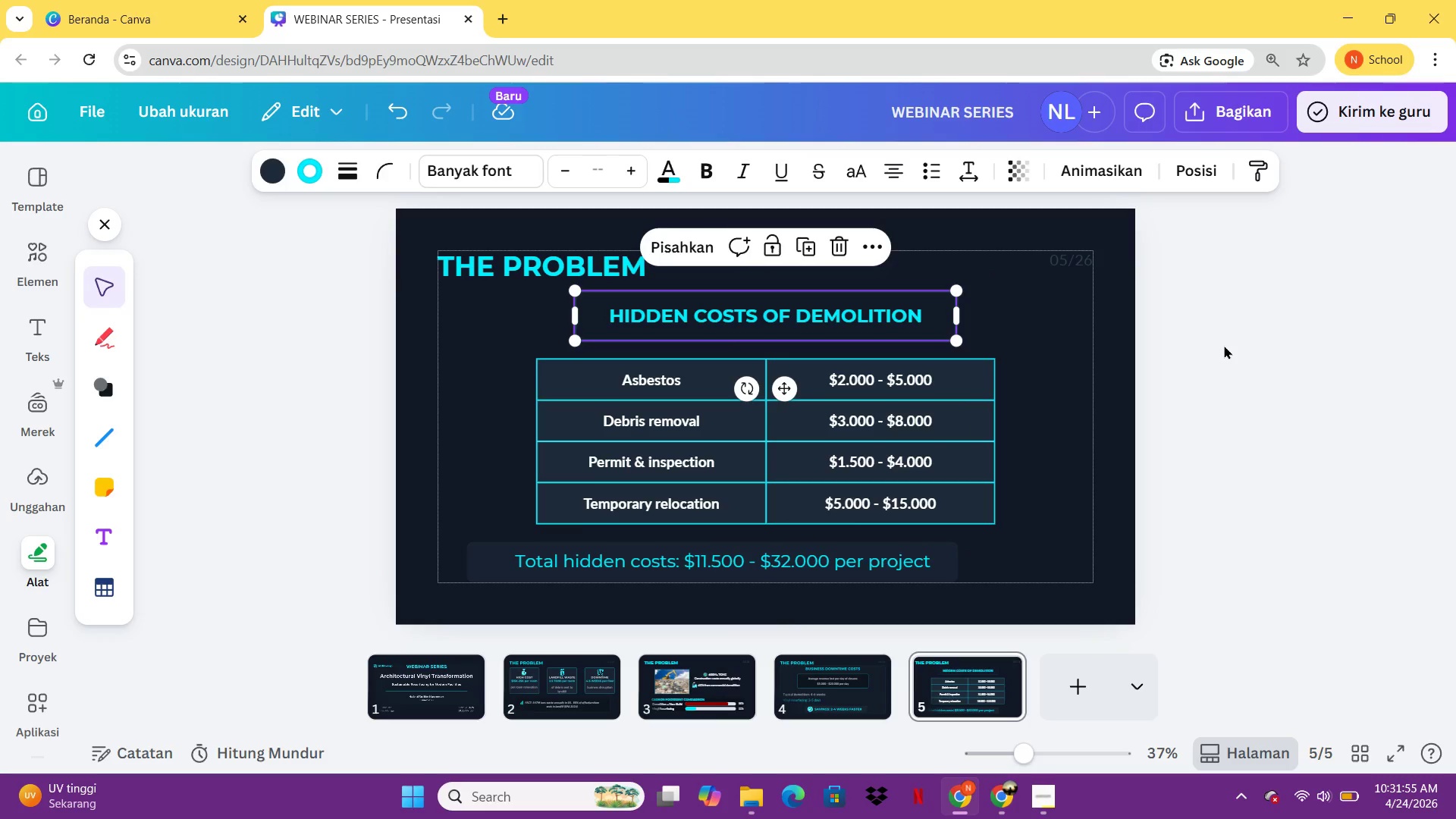 
left_click([1224, 345])
 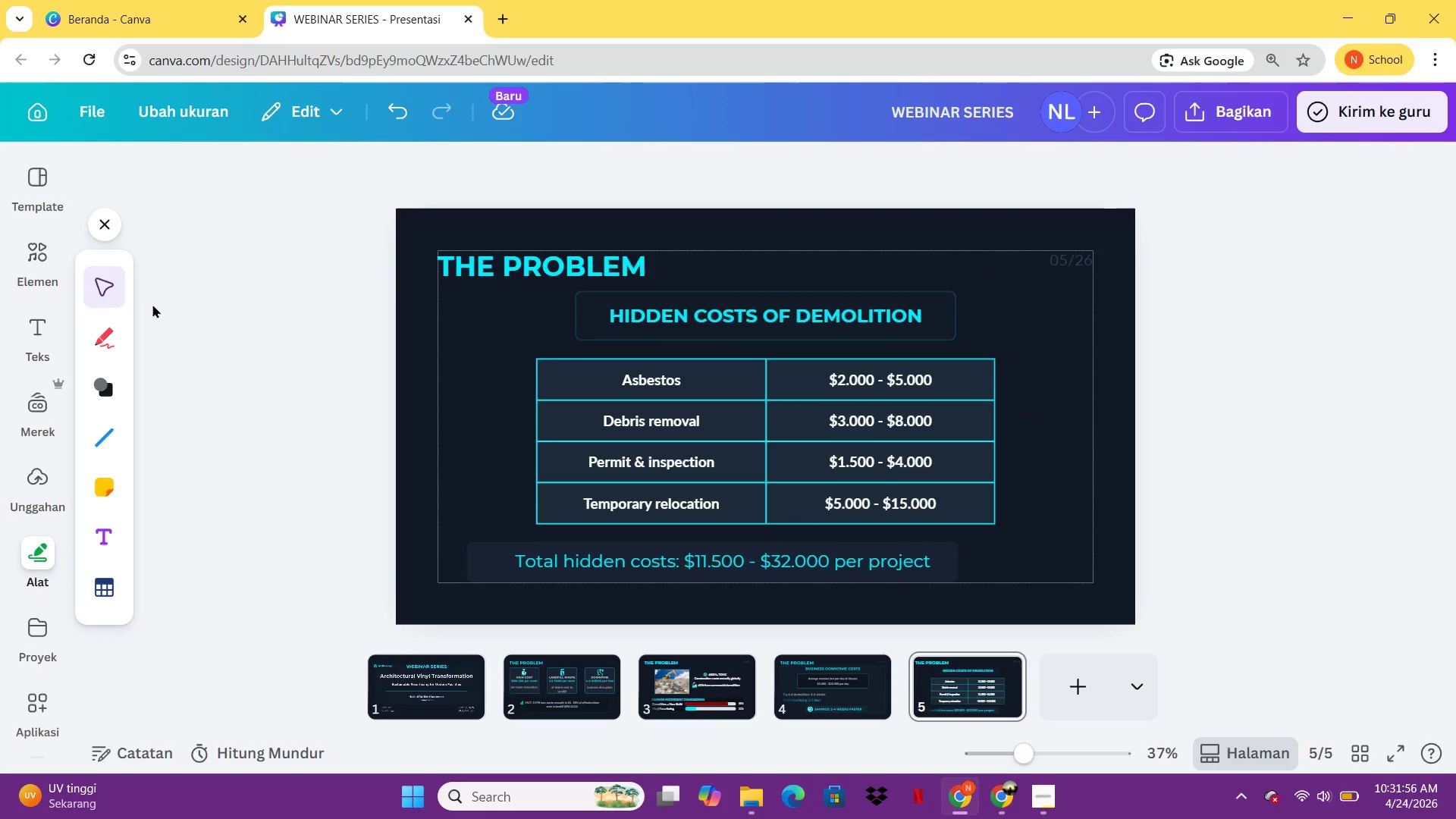 
left_click([49, 262])
 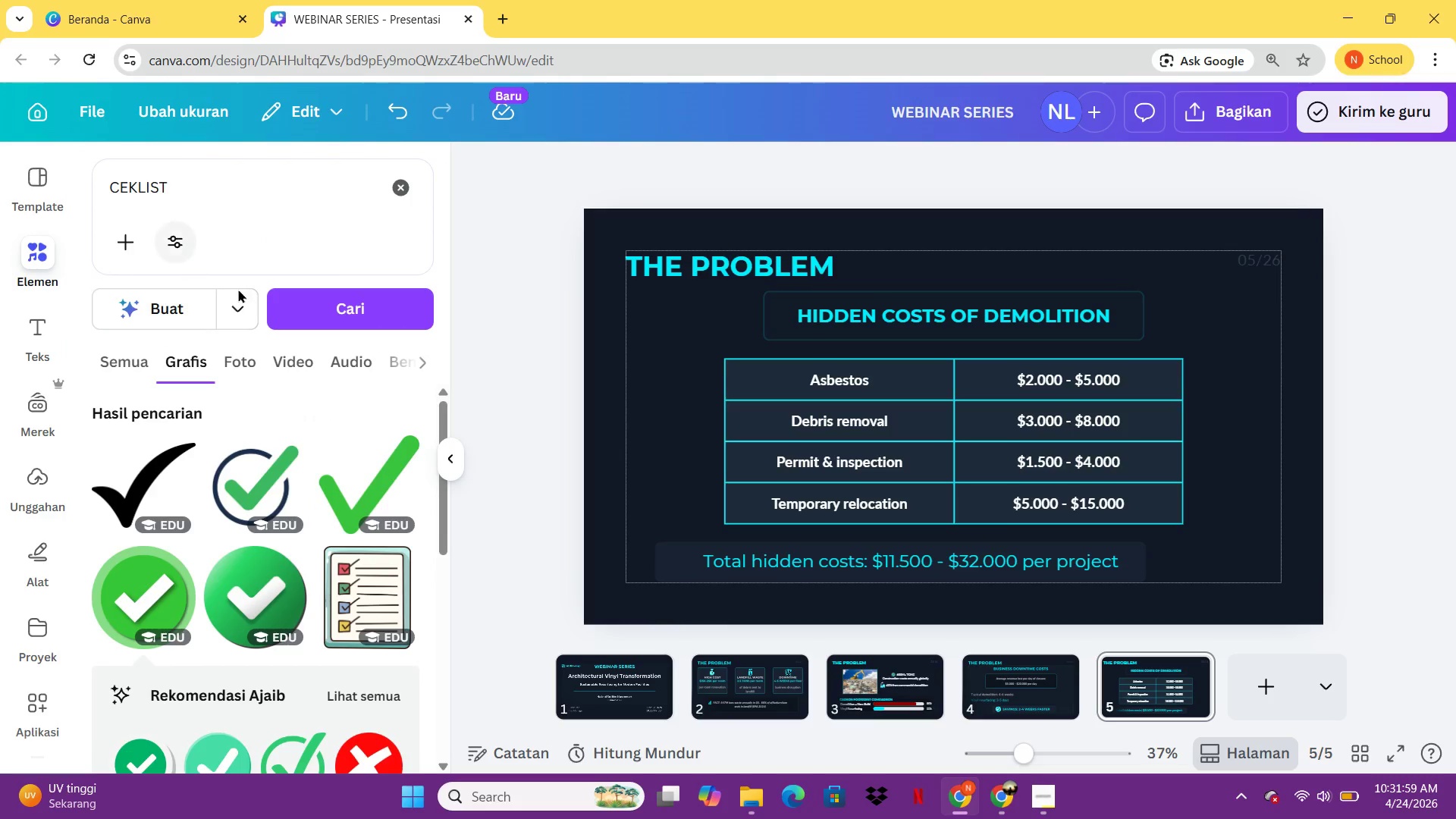 
left_click_drag(start_coordinate=[284, 187], to_coordinate=[69, 183])
 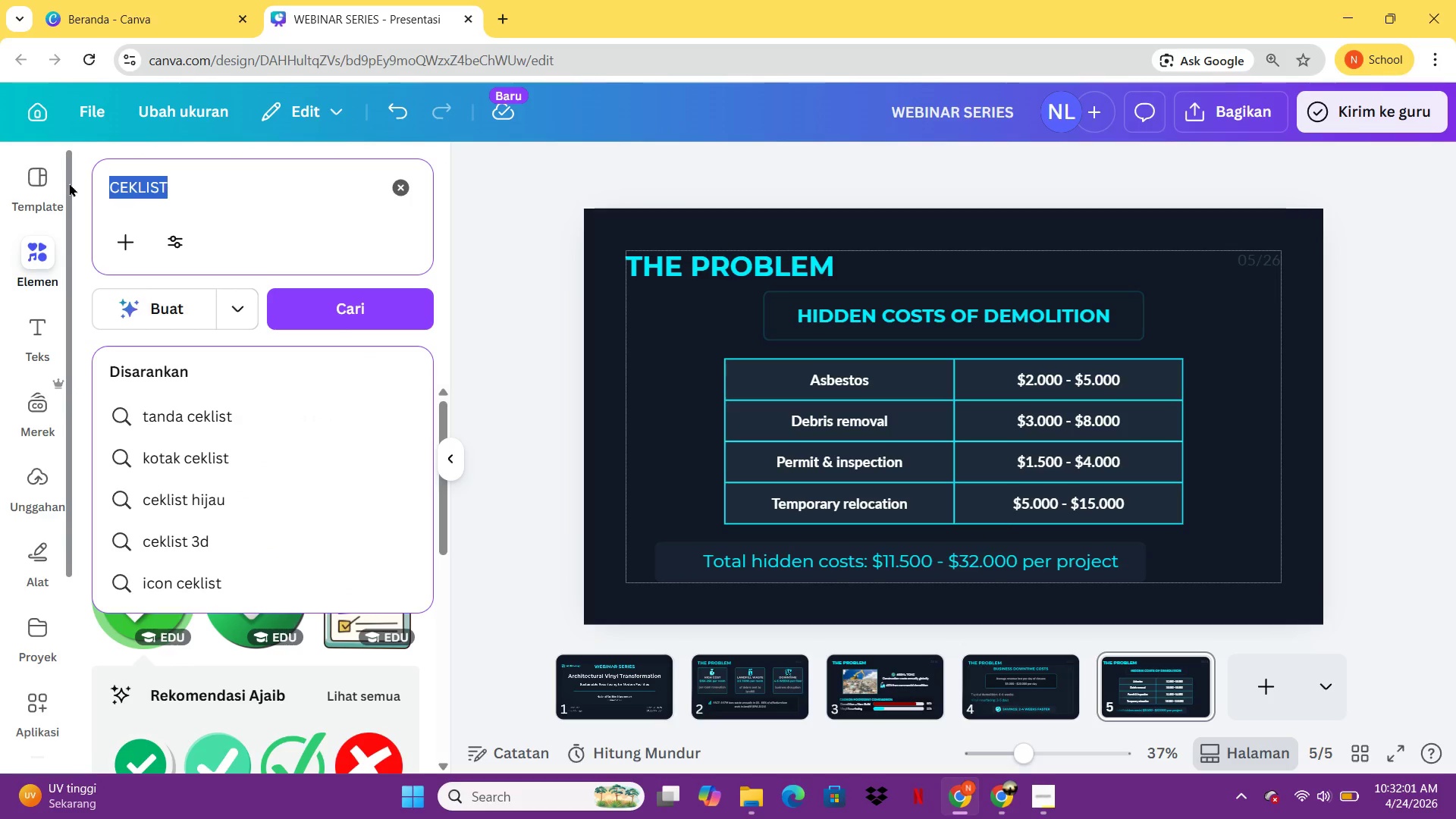 
type(hazard)
 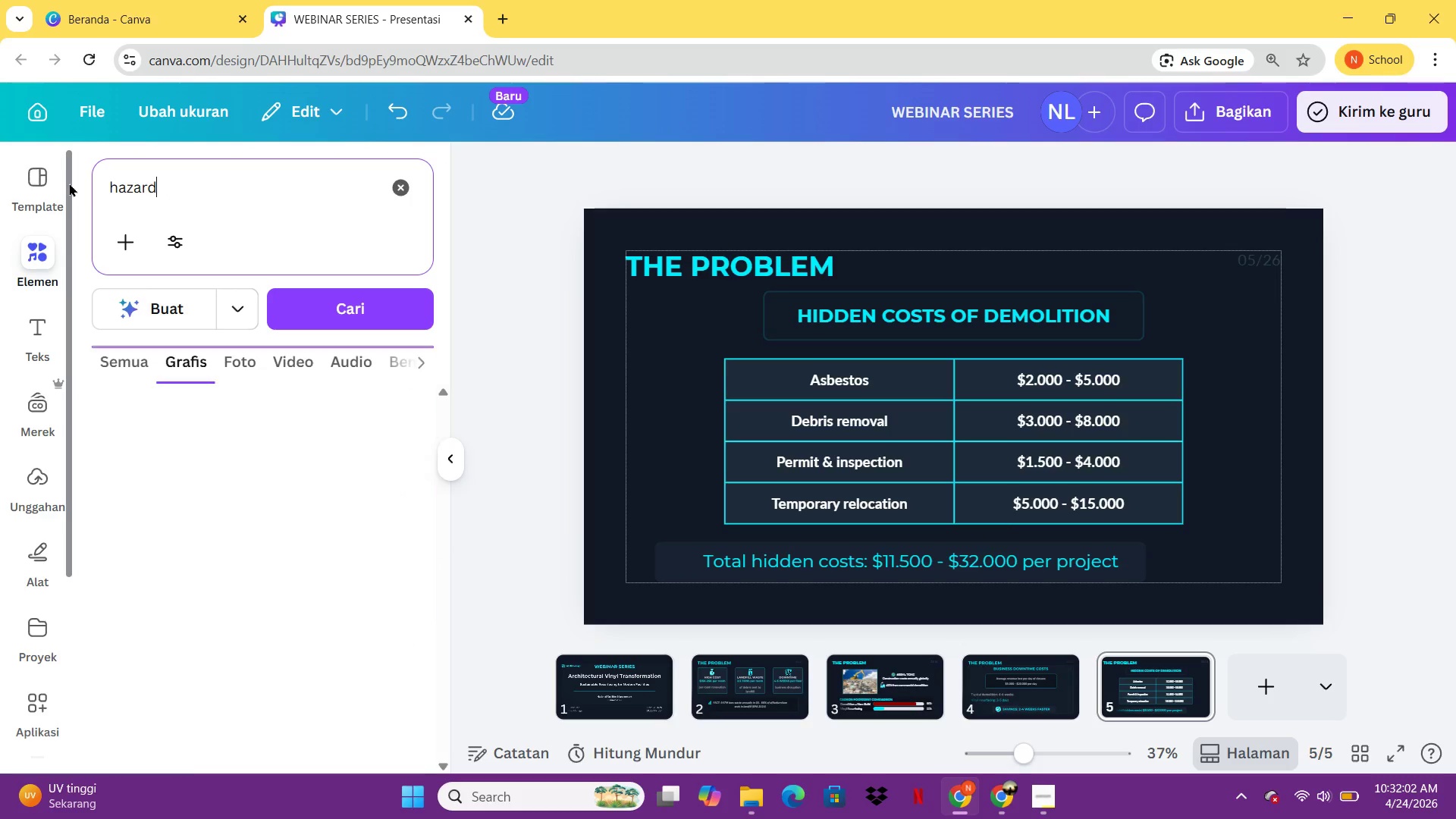 
key(Enter)
 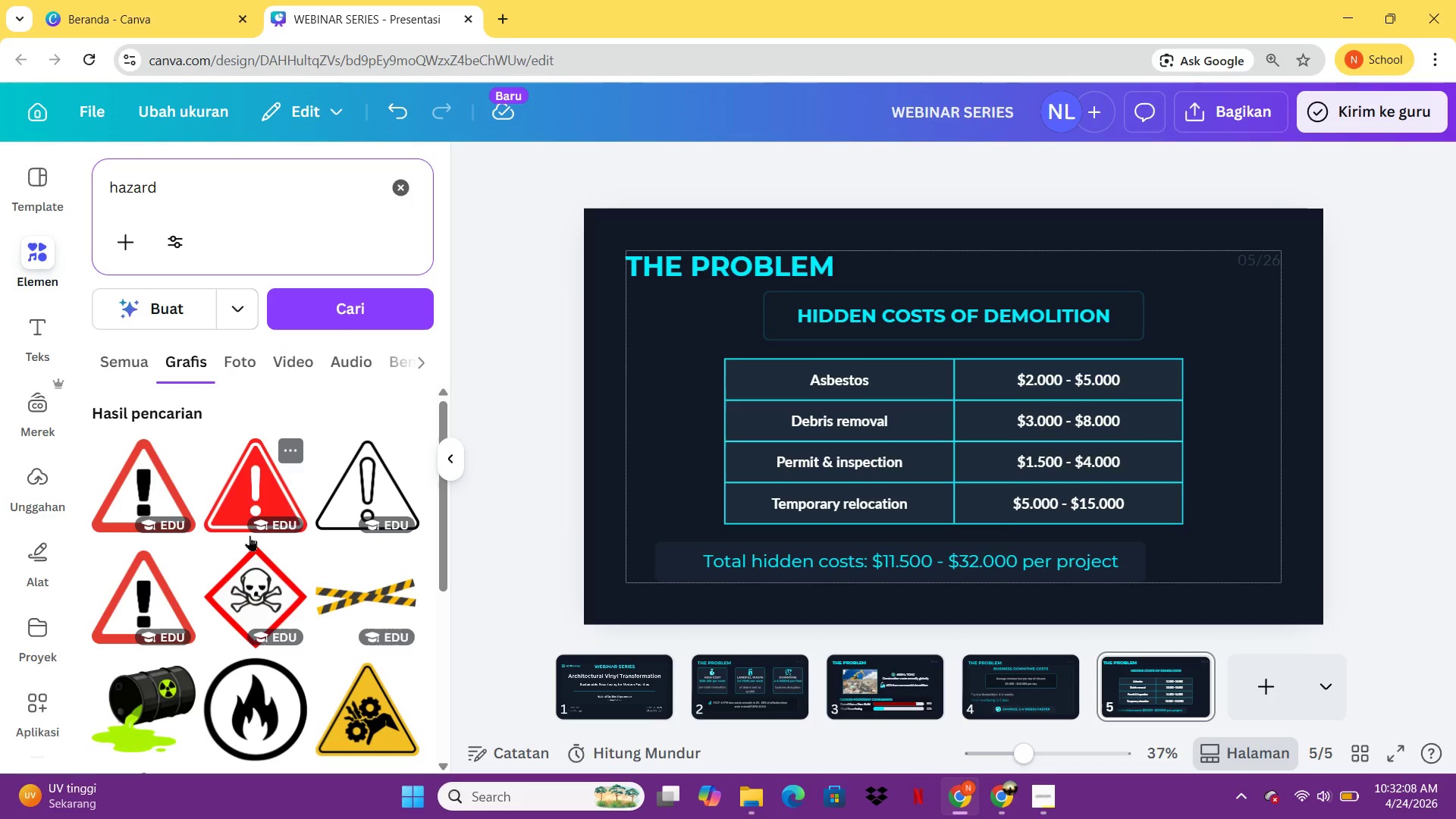 
wait(10.59)
 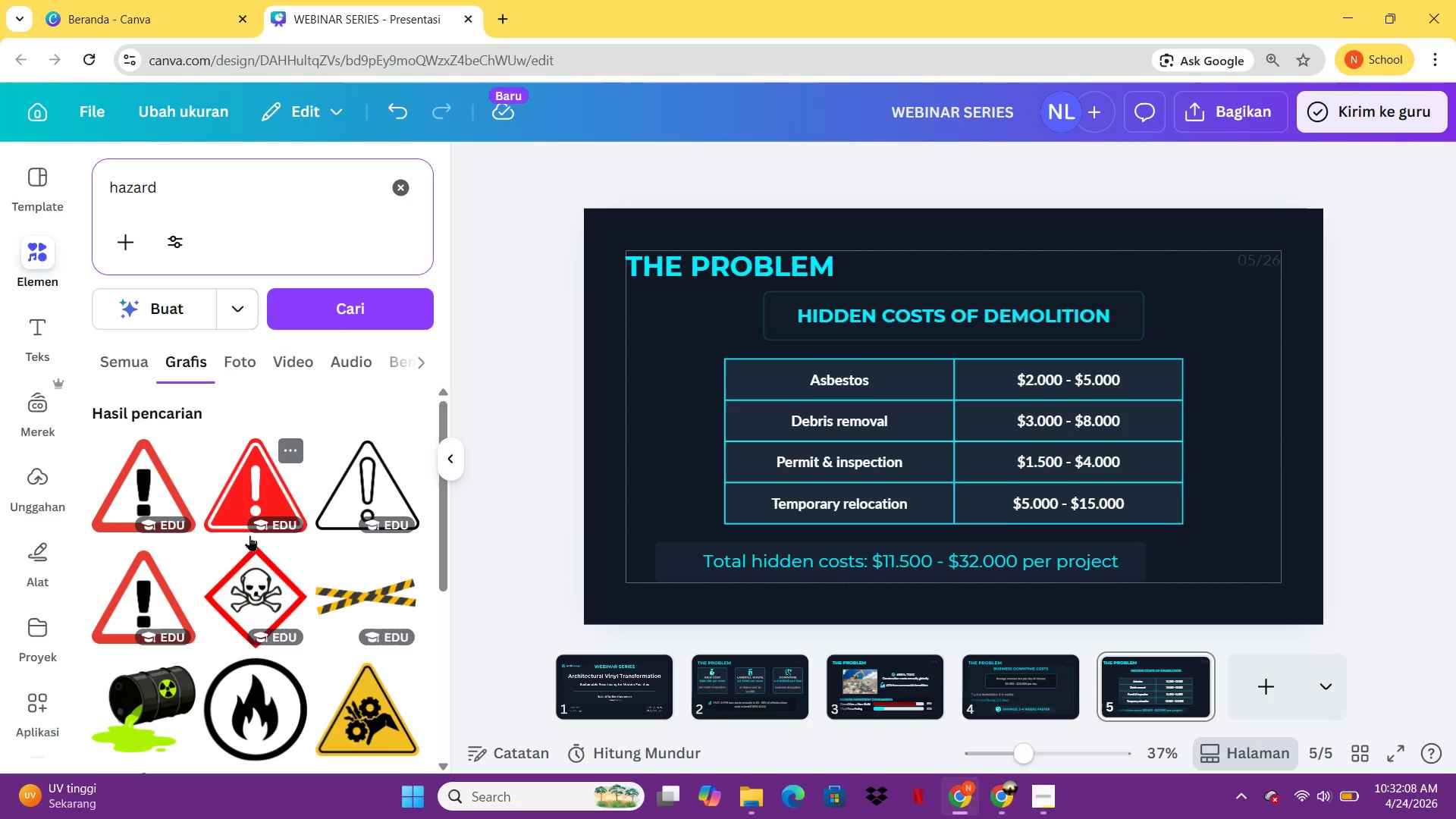 
left_click([245, 513])
 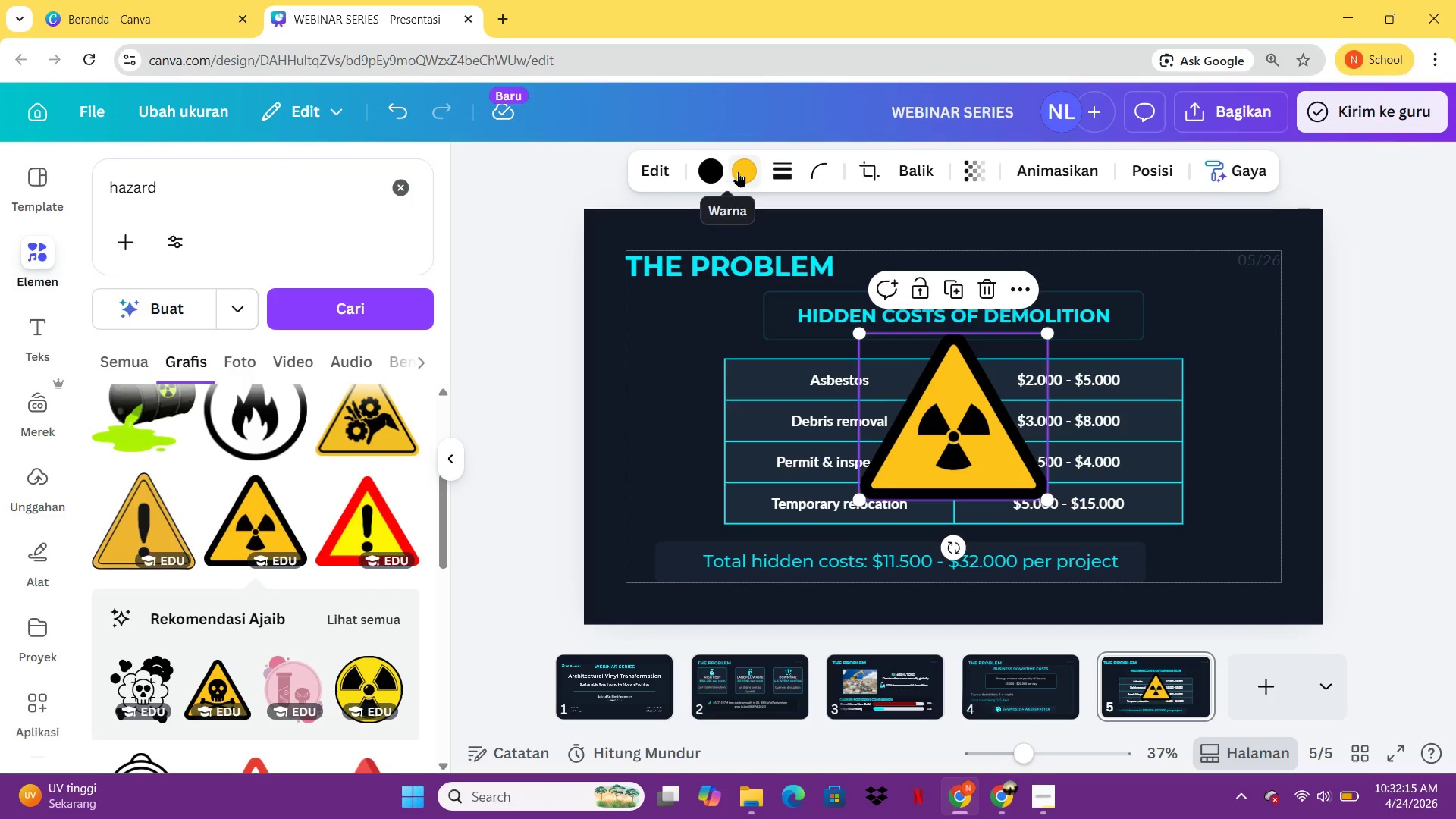 
left_click([738, 171])
 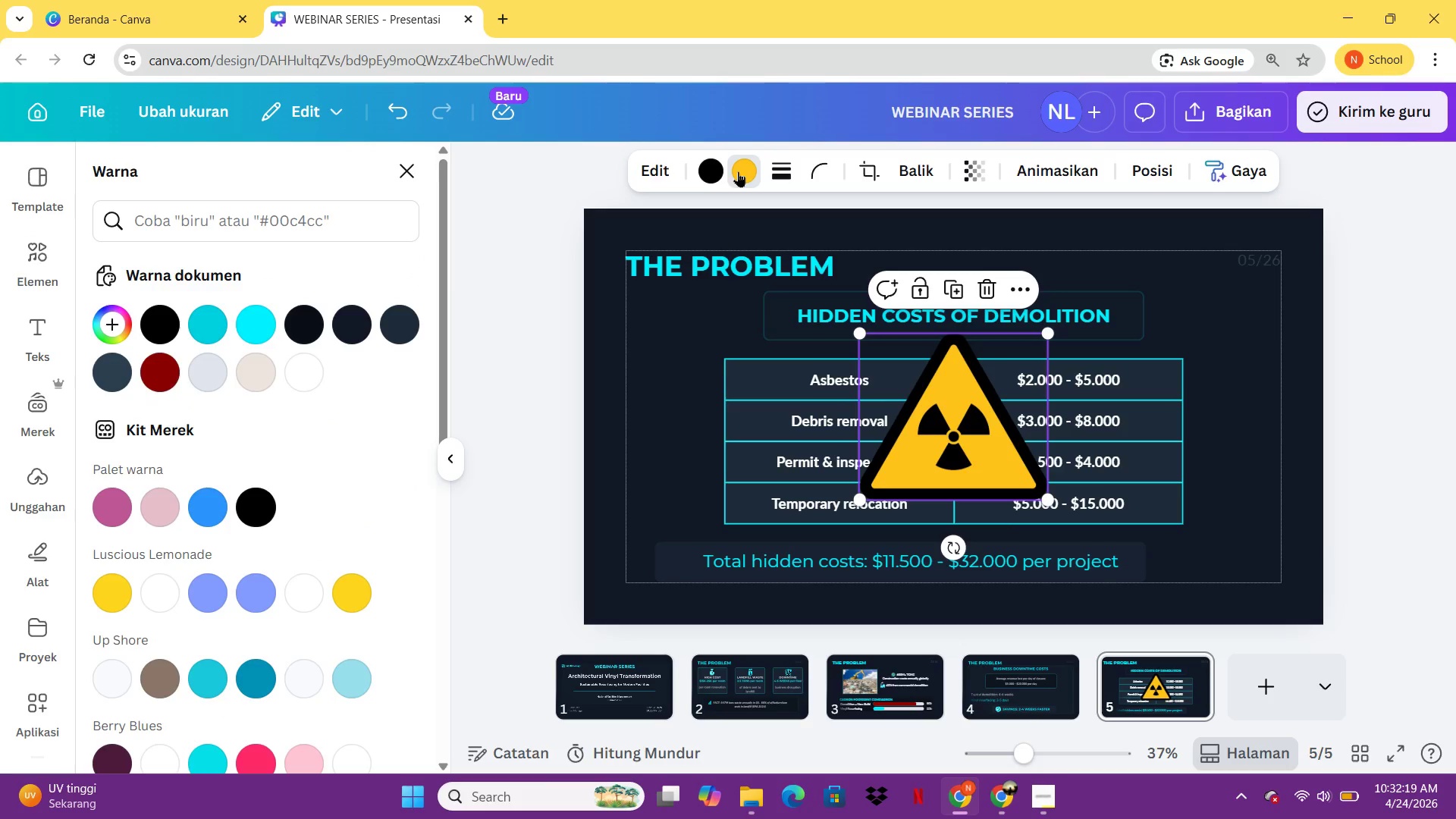 
wait(5.19)
 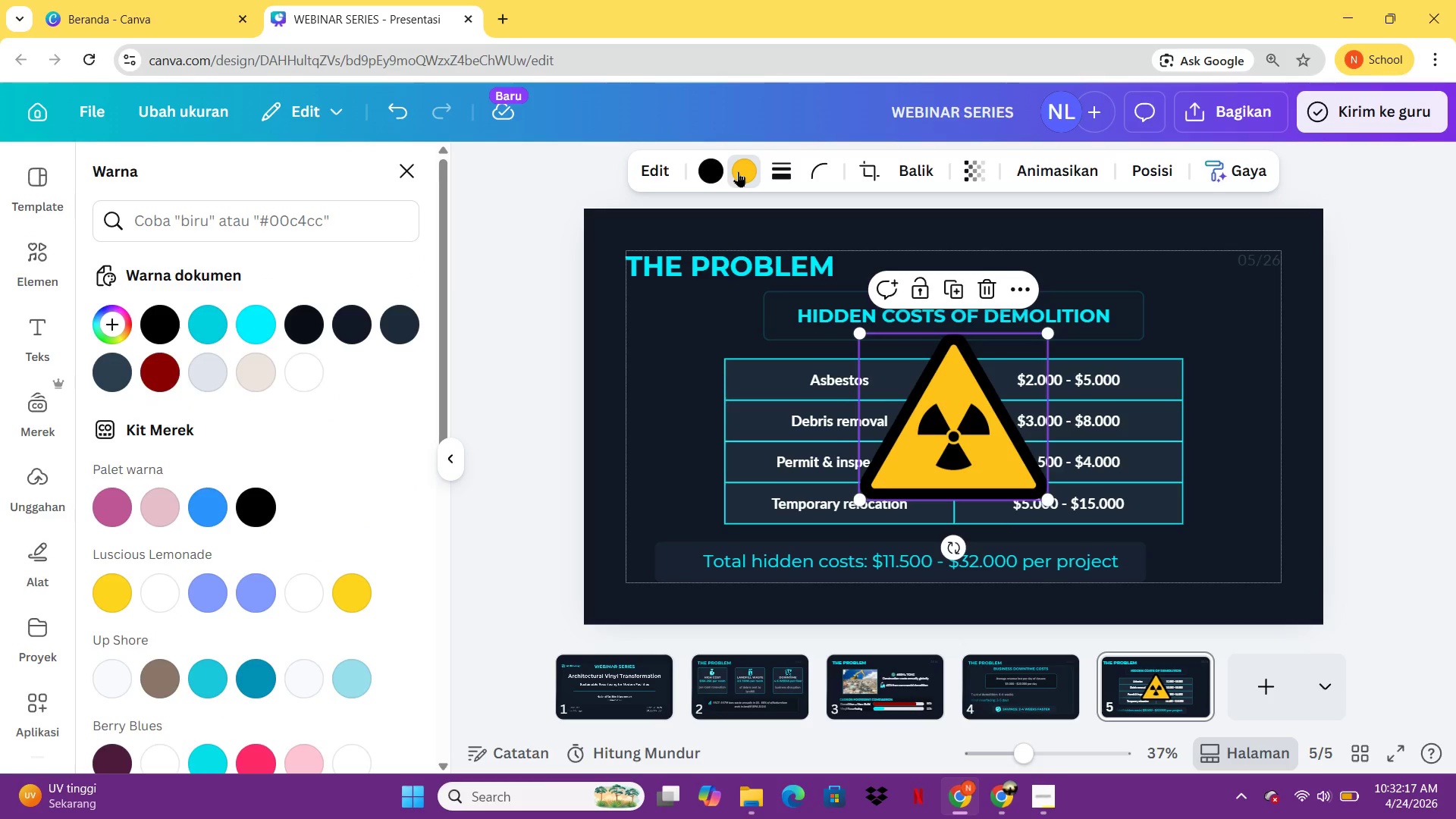 
left_click([246, 337])
 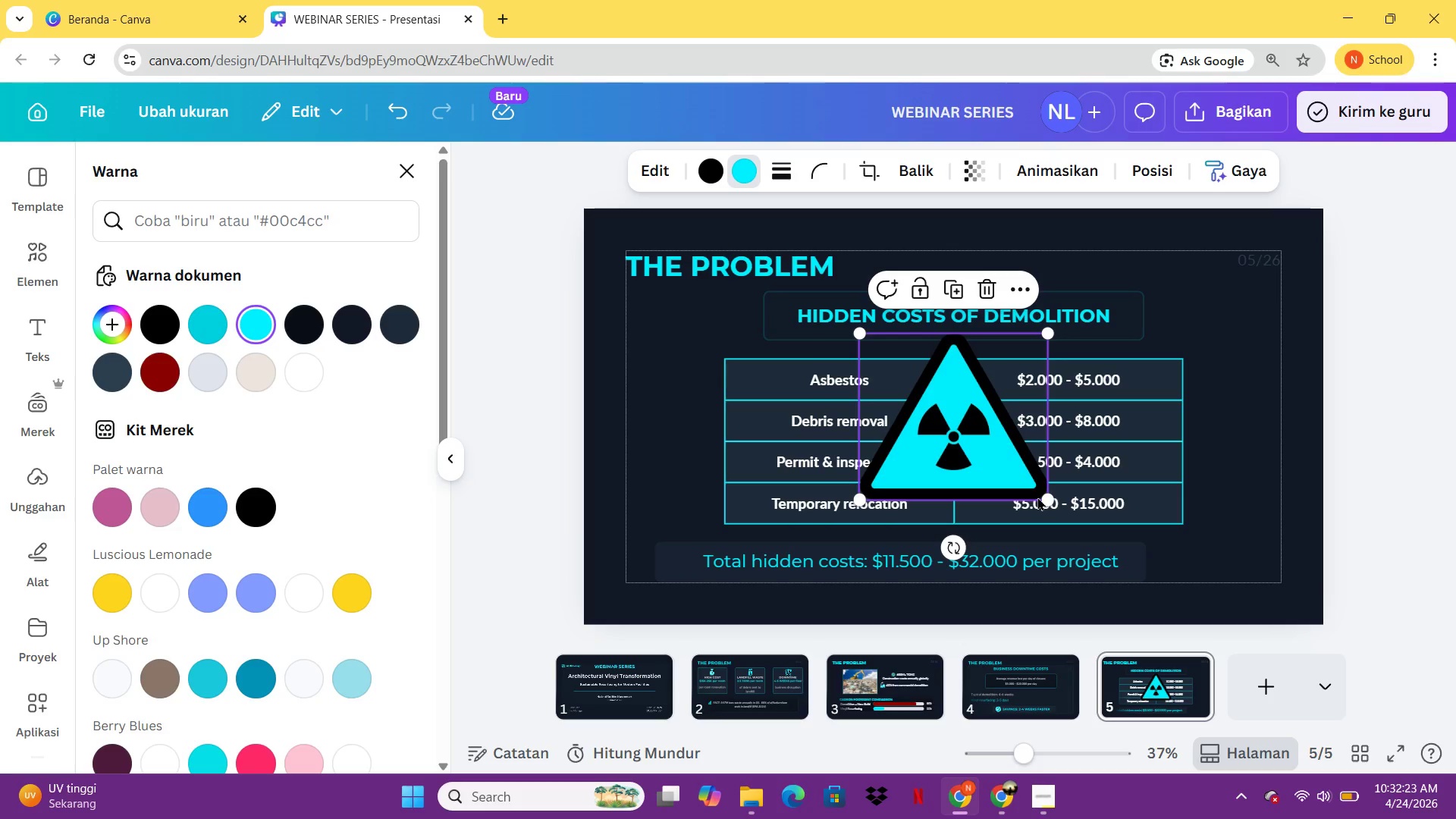 
left_click_drag(start_coordinate=[1053, 493], to_coordinate=[922, 339])
 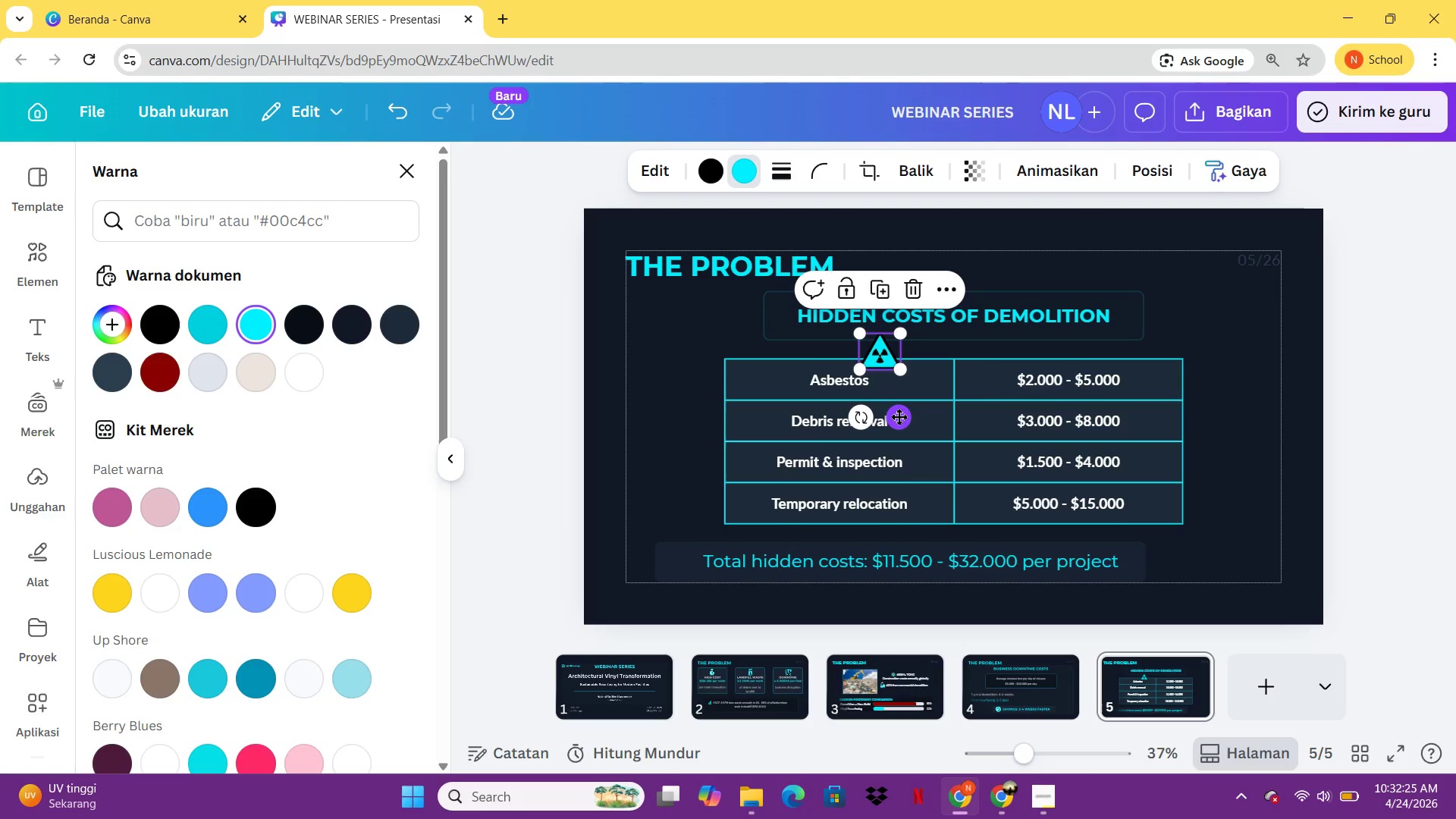 
left_click_drag(start_coordinate=[899, 416], to_coordinate=[787, 444])
 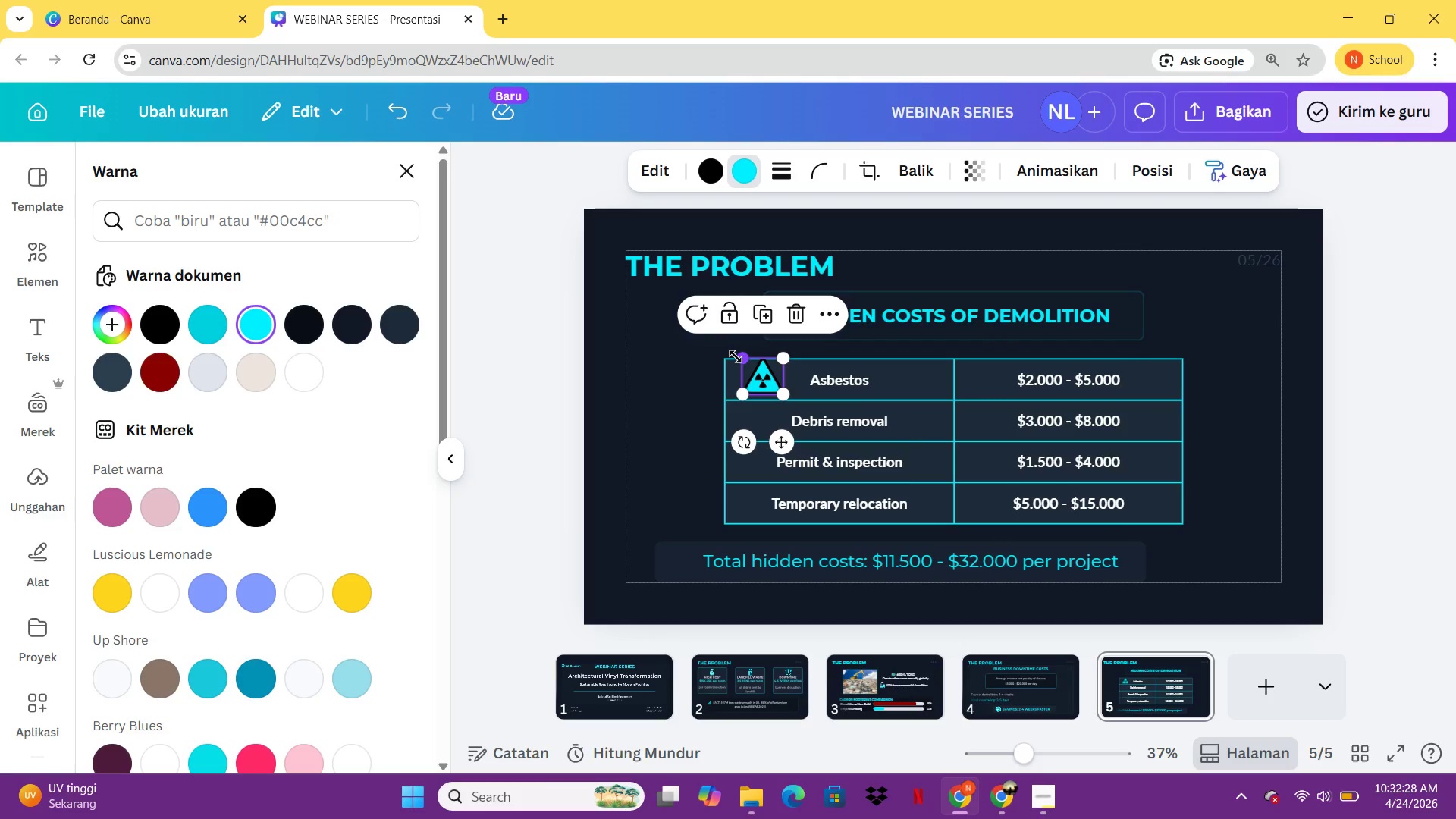 
left_click_drag(start_coordinate=[736, 356], to_coordinate=[742, 365])
 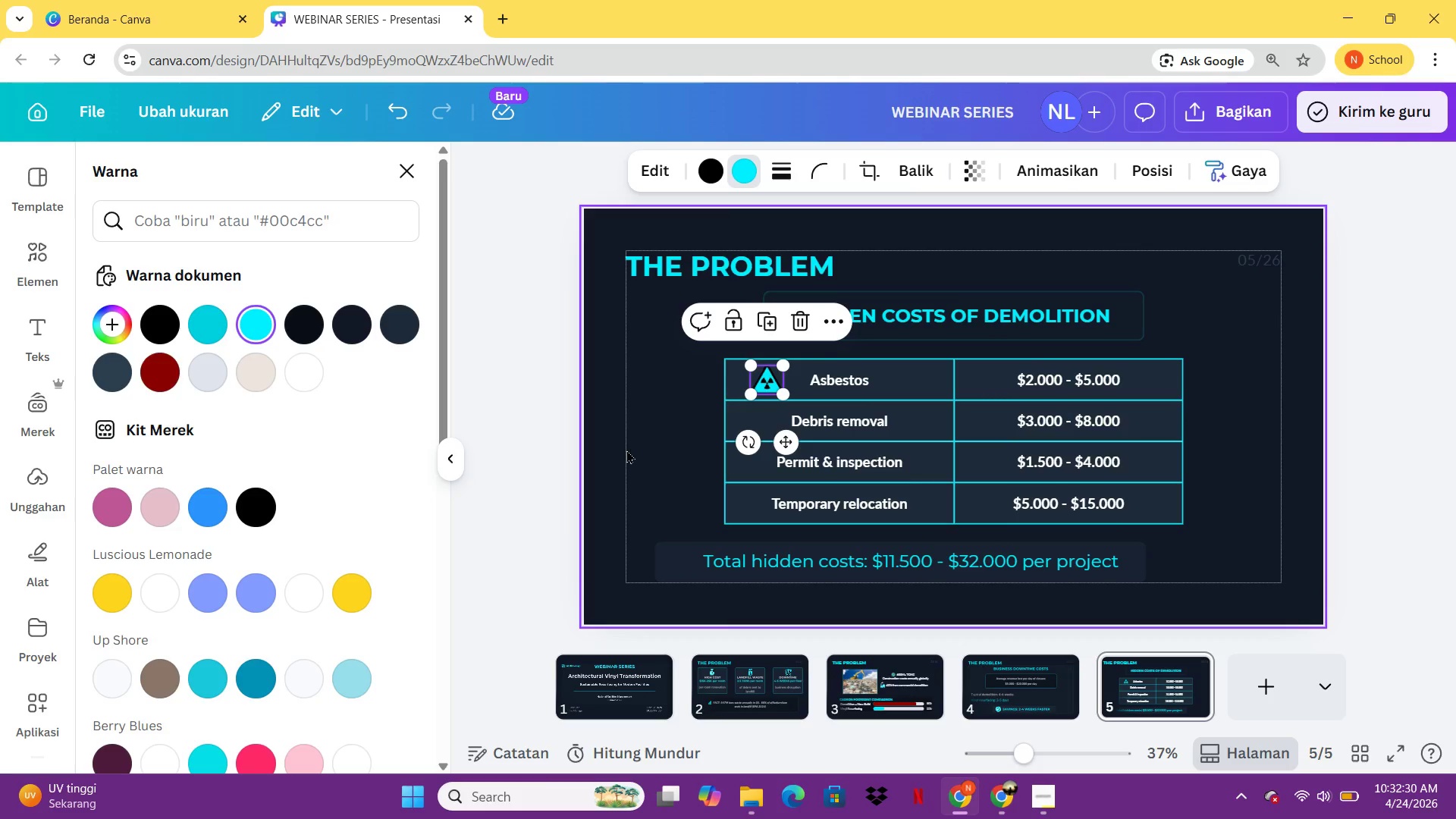 
left_click([626, 450])
 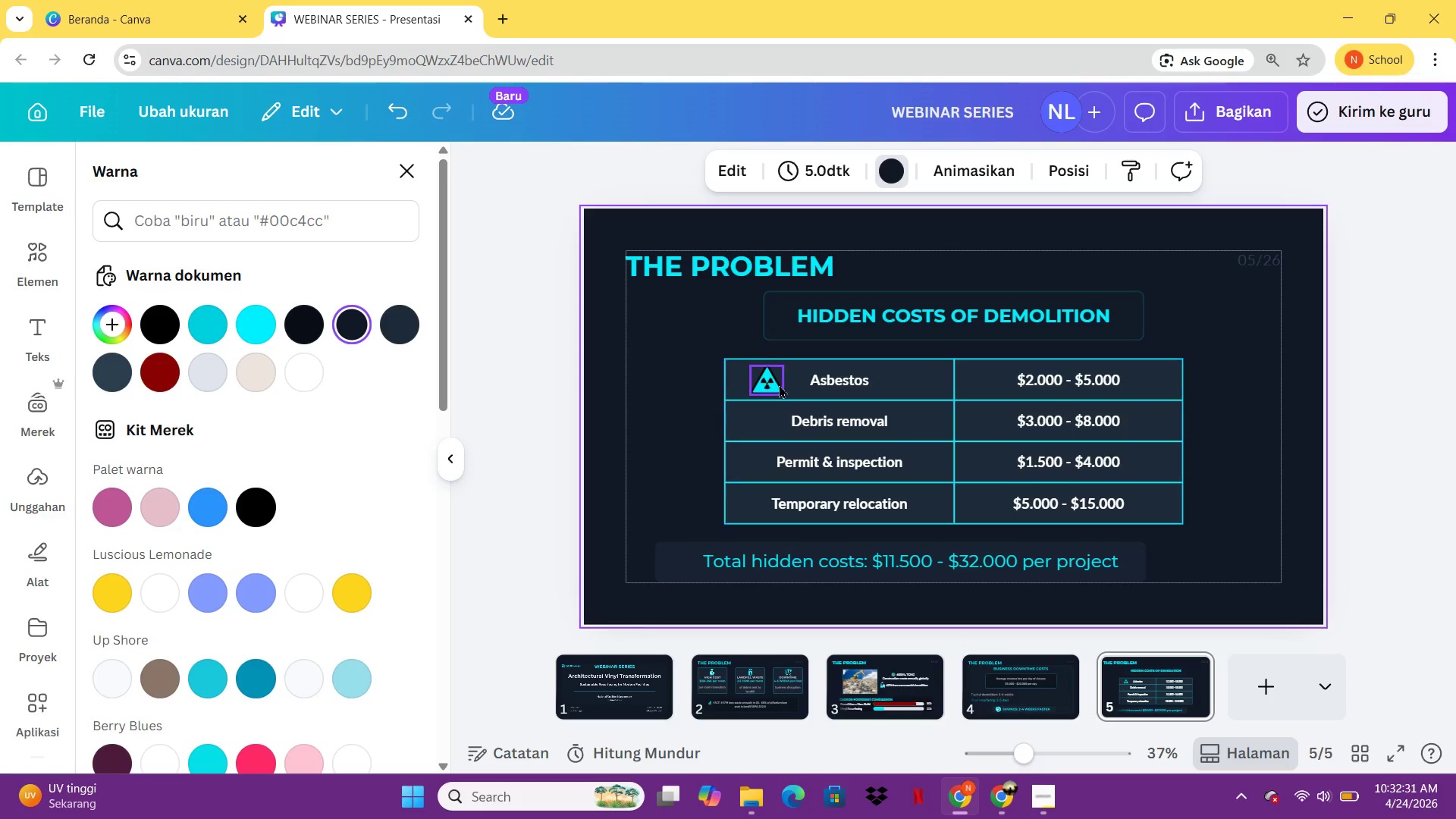 
left_click_drag(start_coordinate=[780, 384], to_coordinate=[767, 384])
 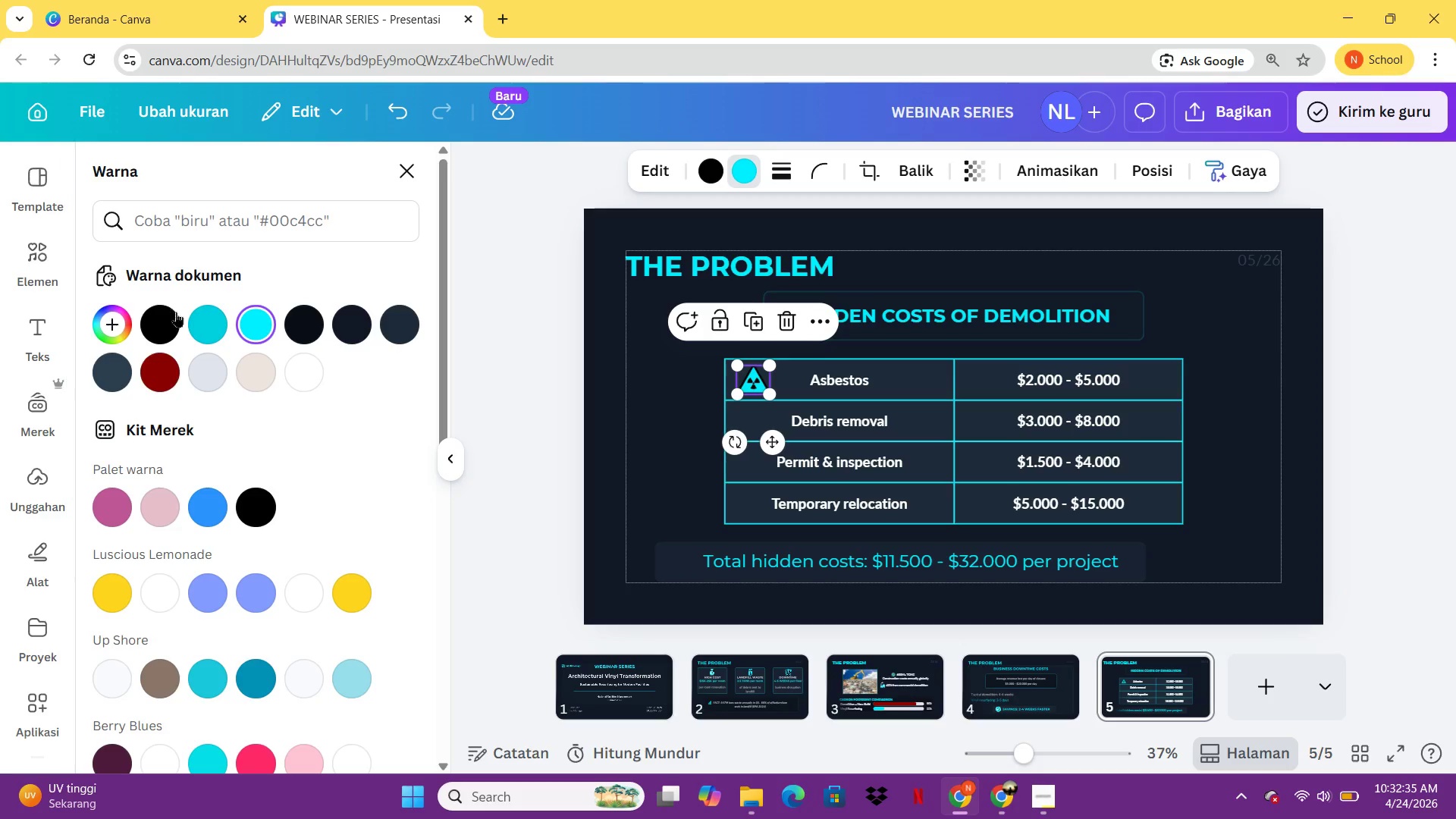 
left_click([29, 246])
 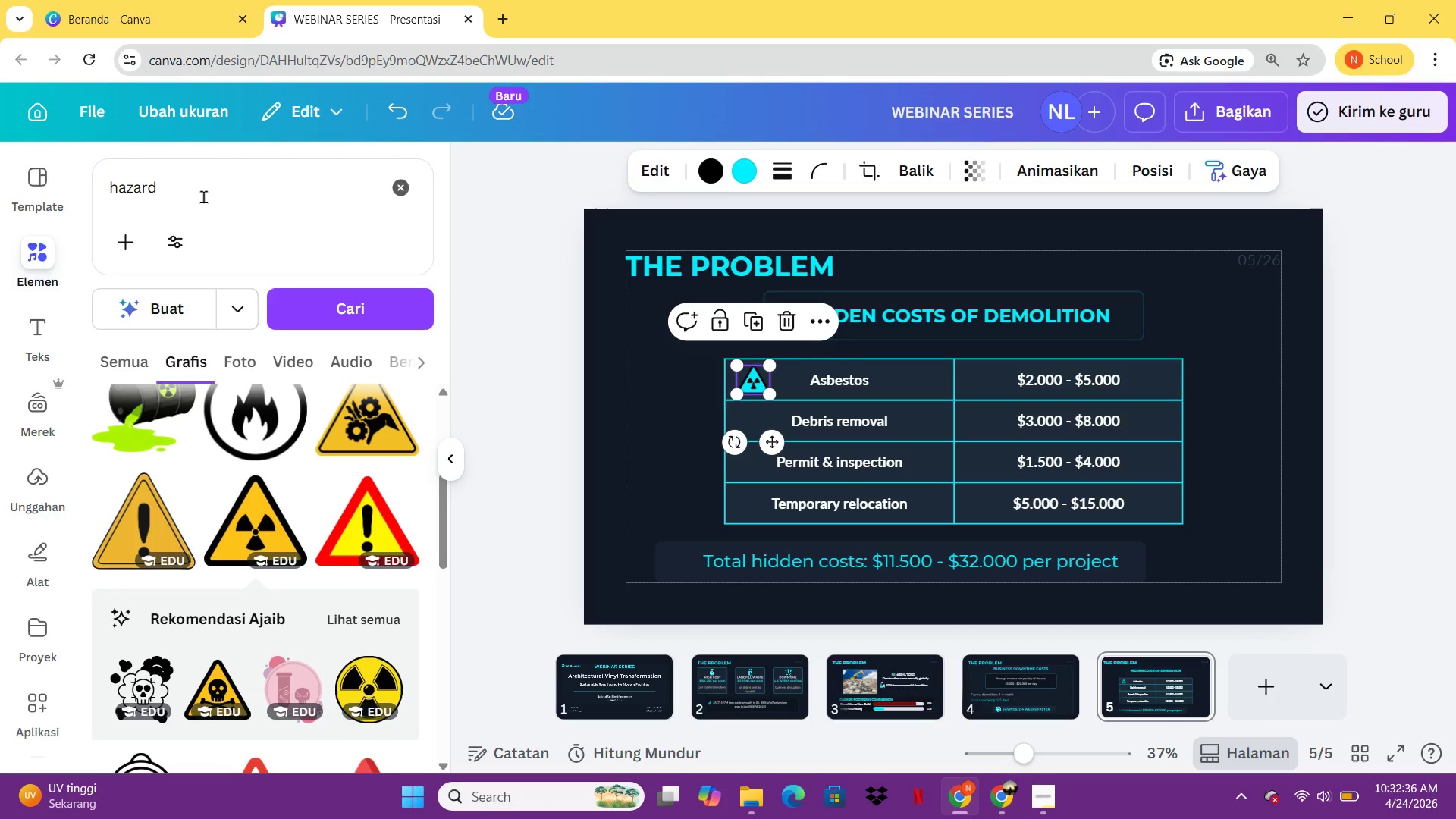 
left_click_drag(start_coordinate=[203, 194], to_coordinate=[96, 187])
 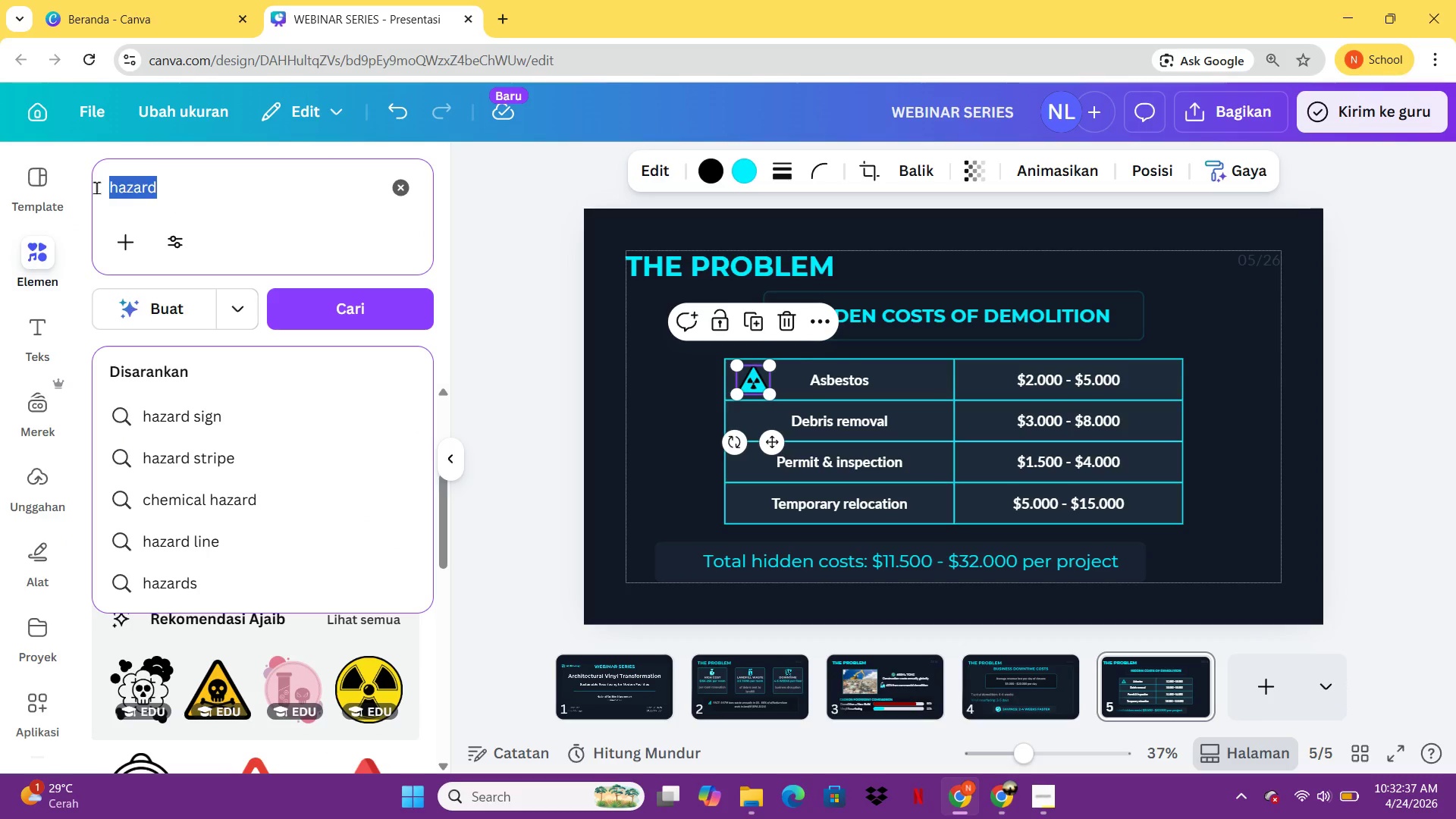 
type(truck)
 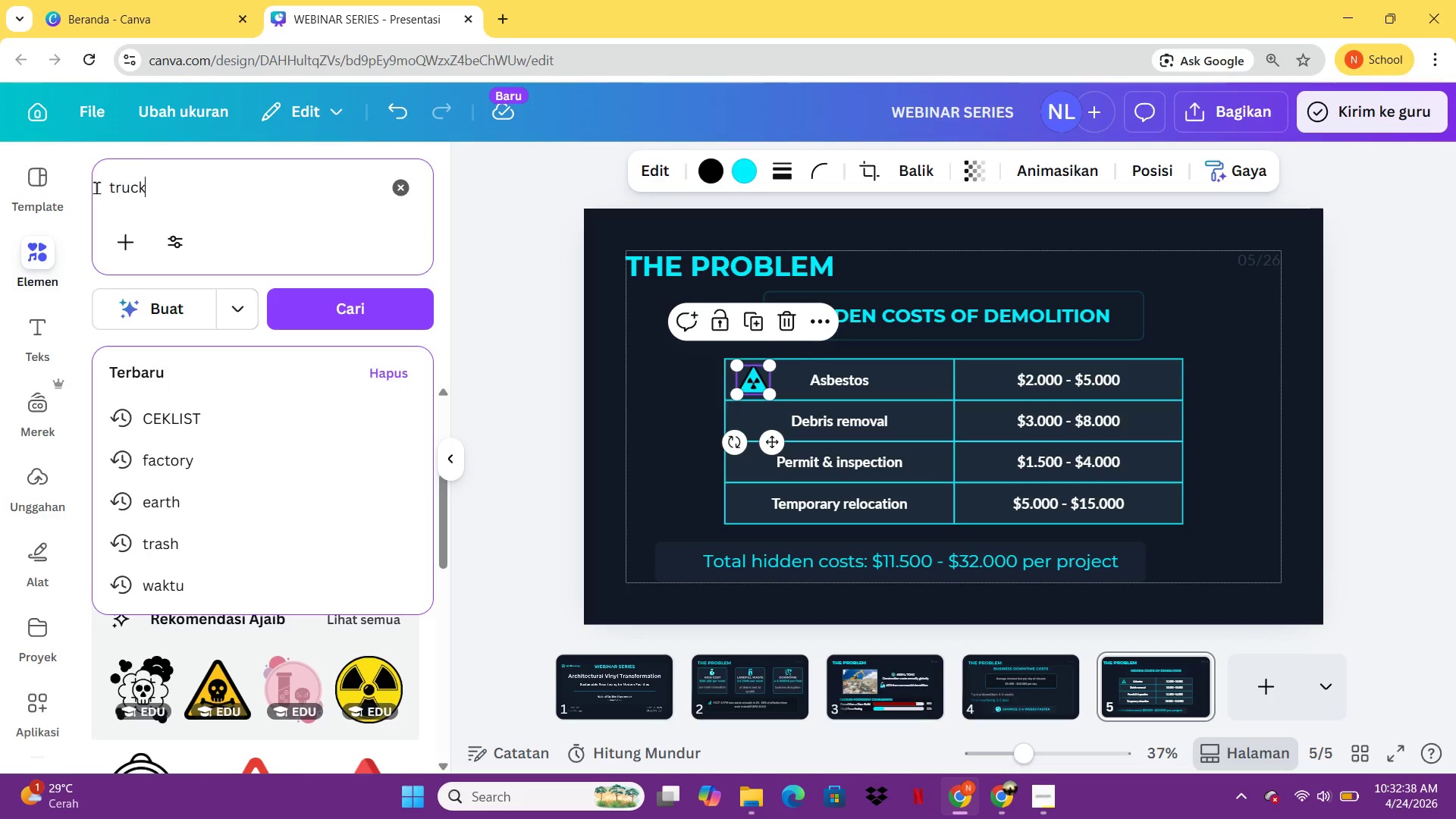 
key(Enter)
 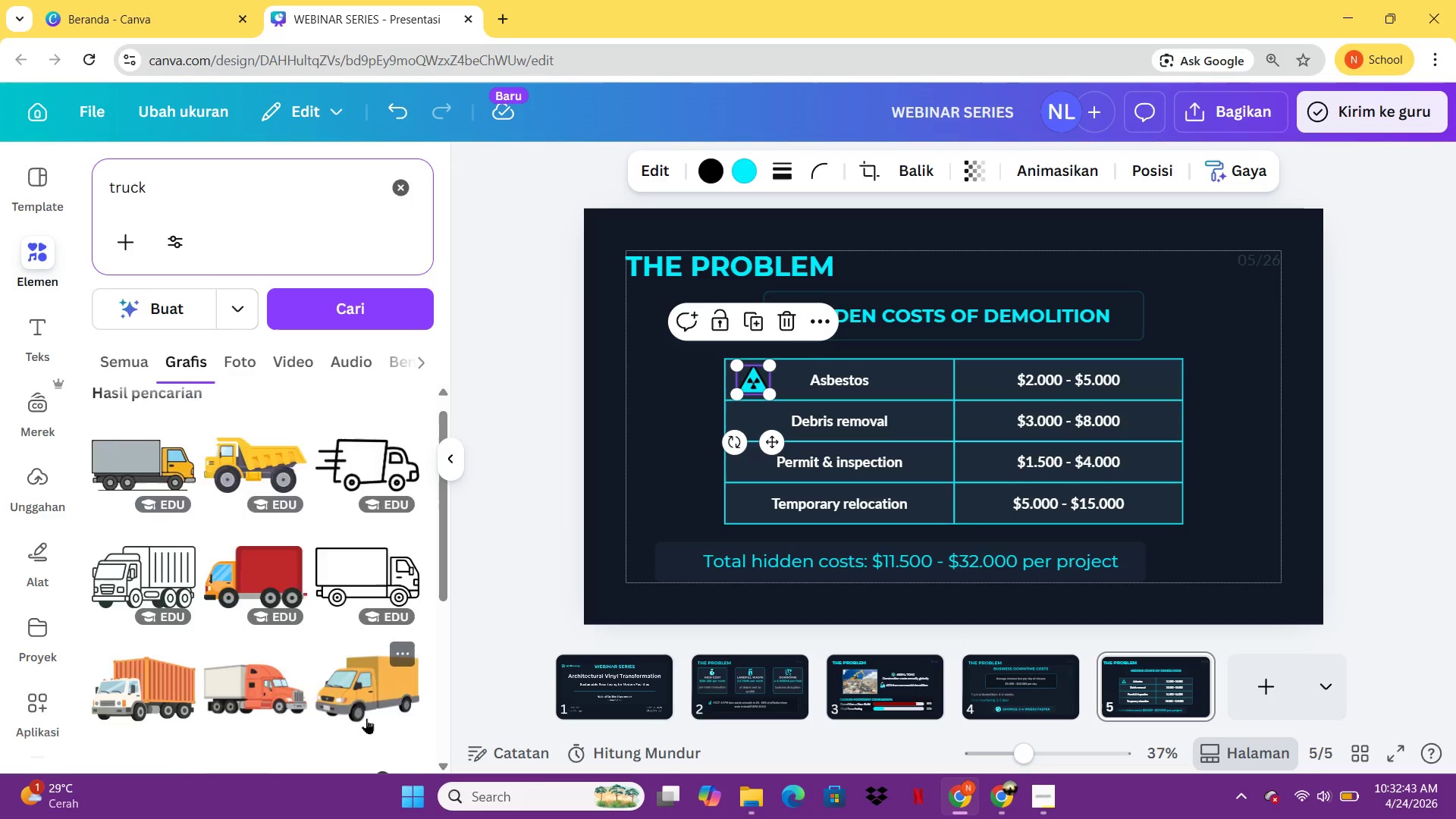 
wait(6.66)
 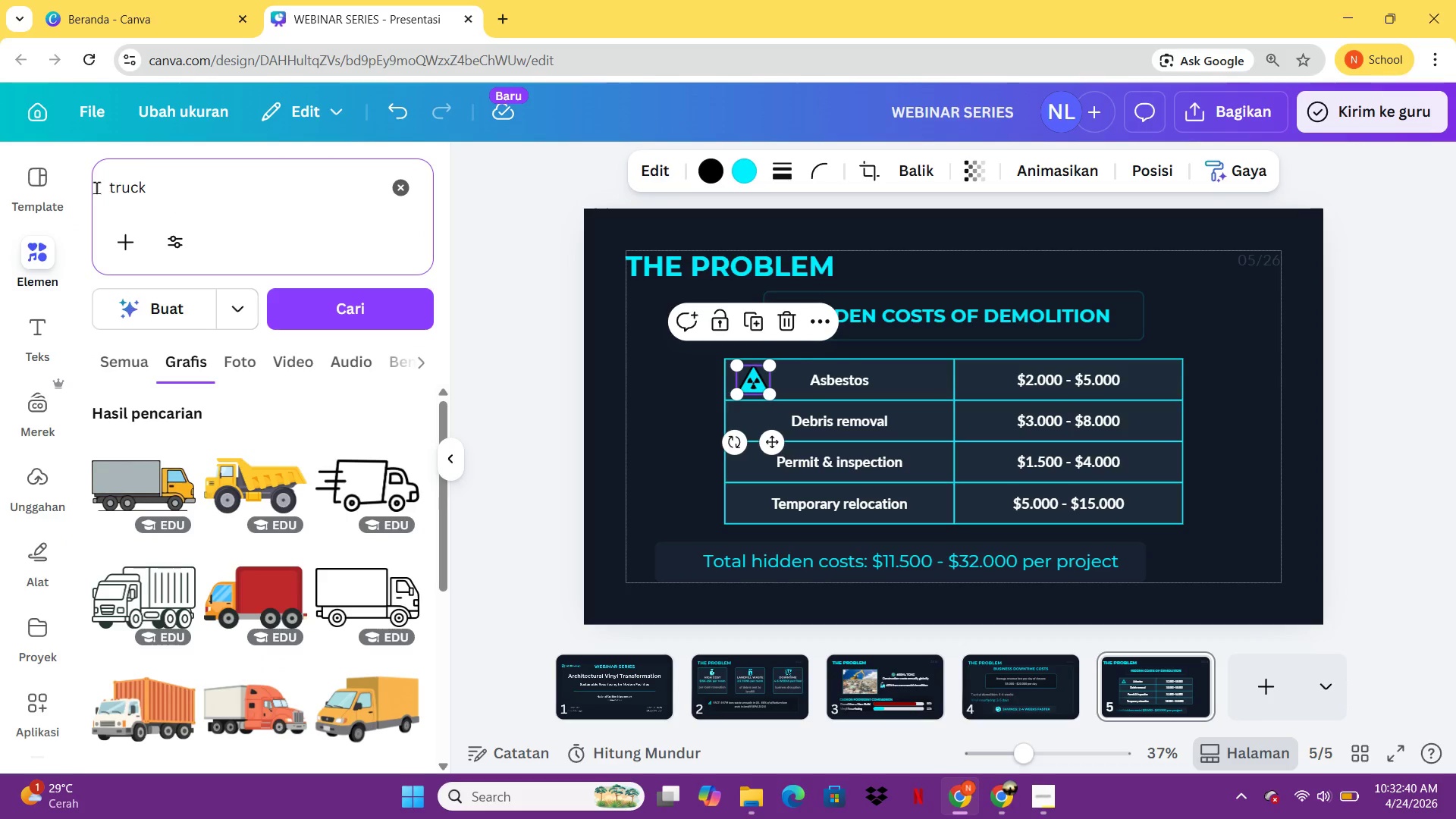 
left_click([218, 574])
 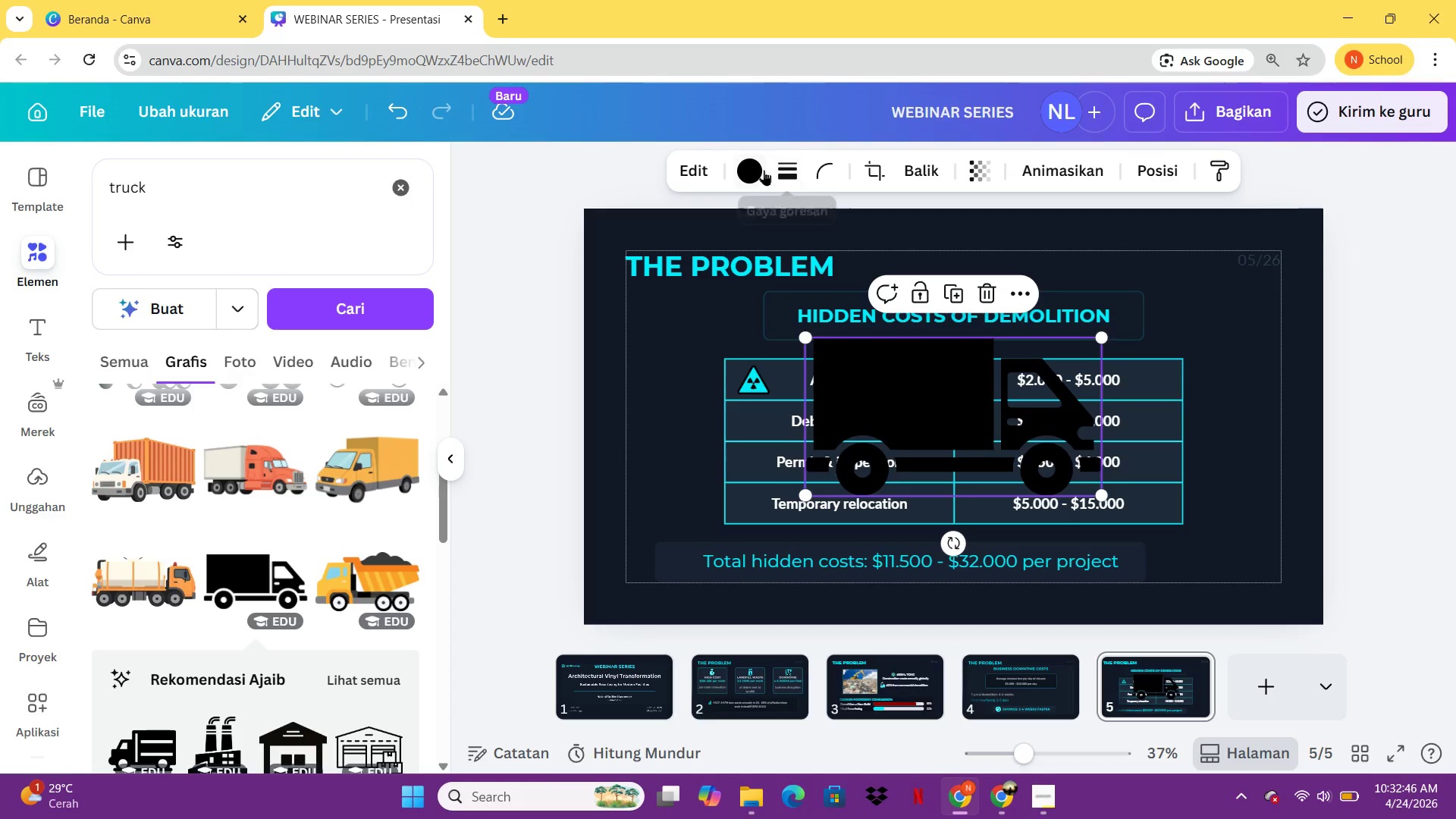 
left_click([731, 174])
 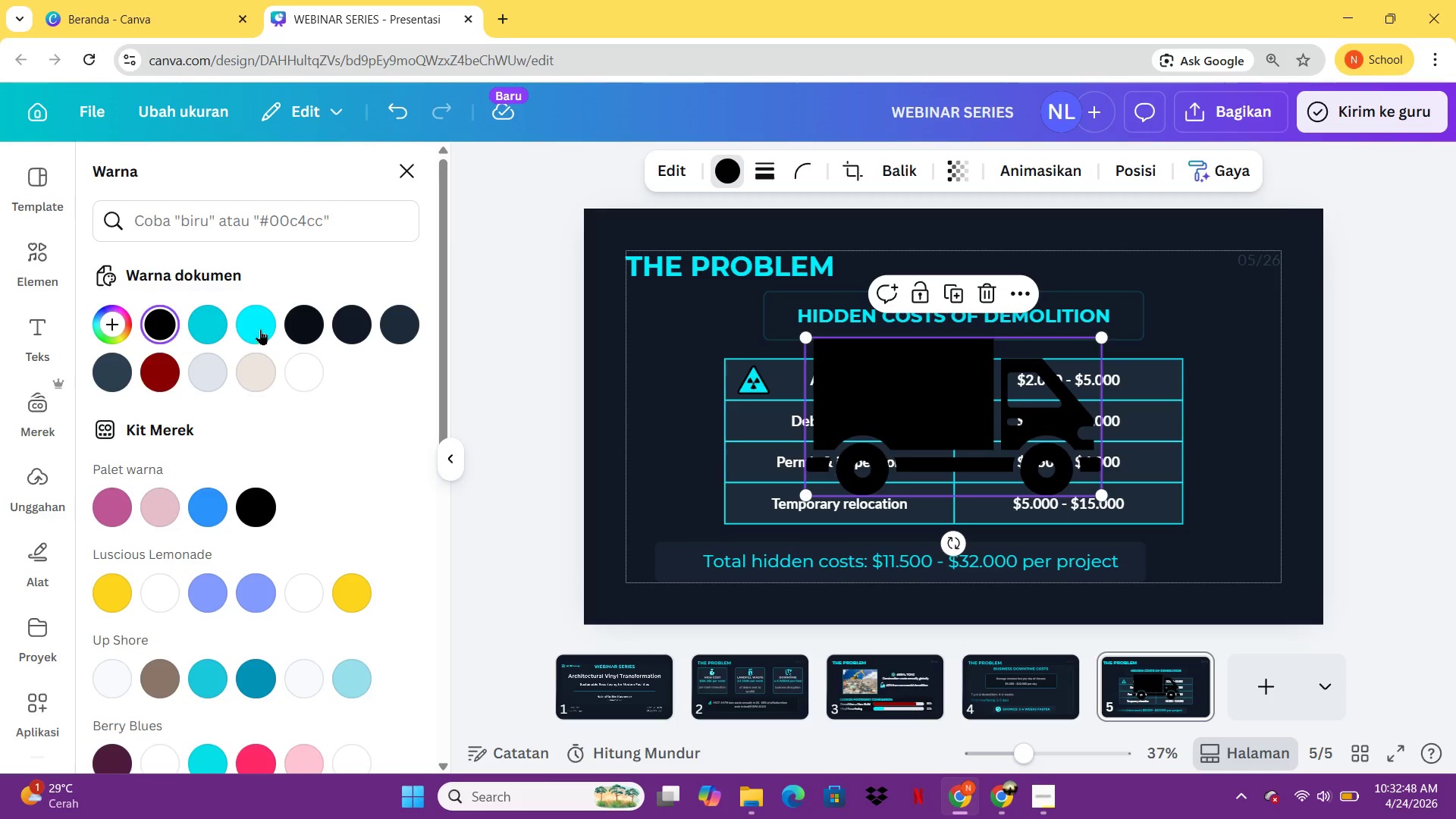 
left_click([260, 328])
 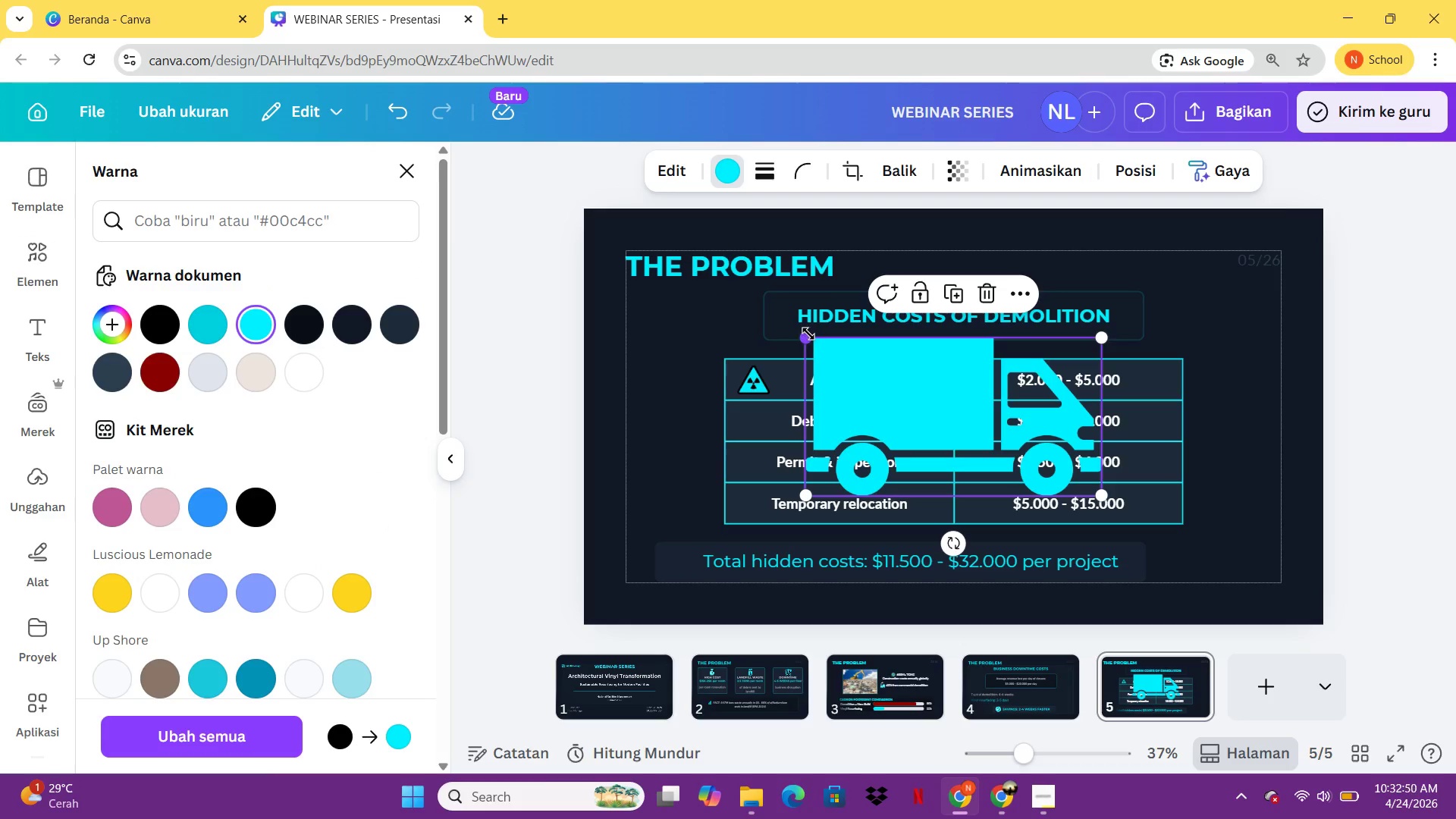 
left_click_drag(start_coordinate=[808, 334], to_coordinate=[1066, 453])
 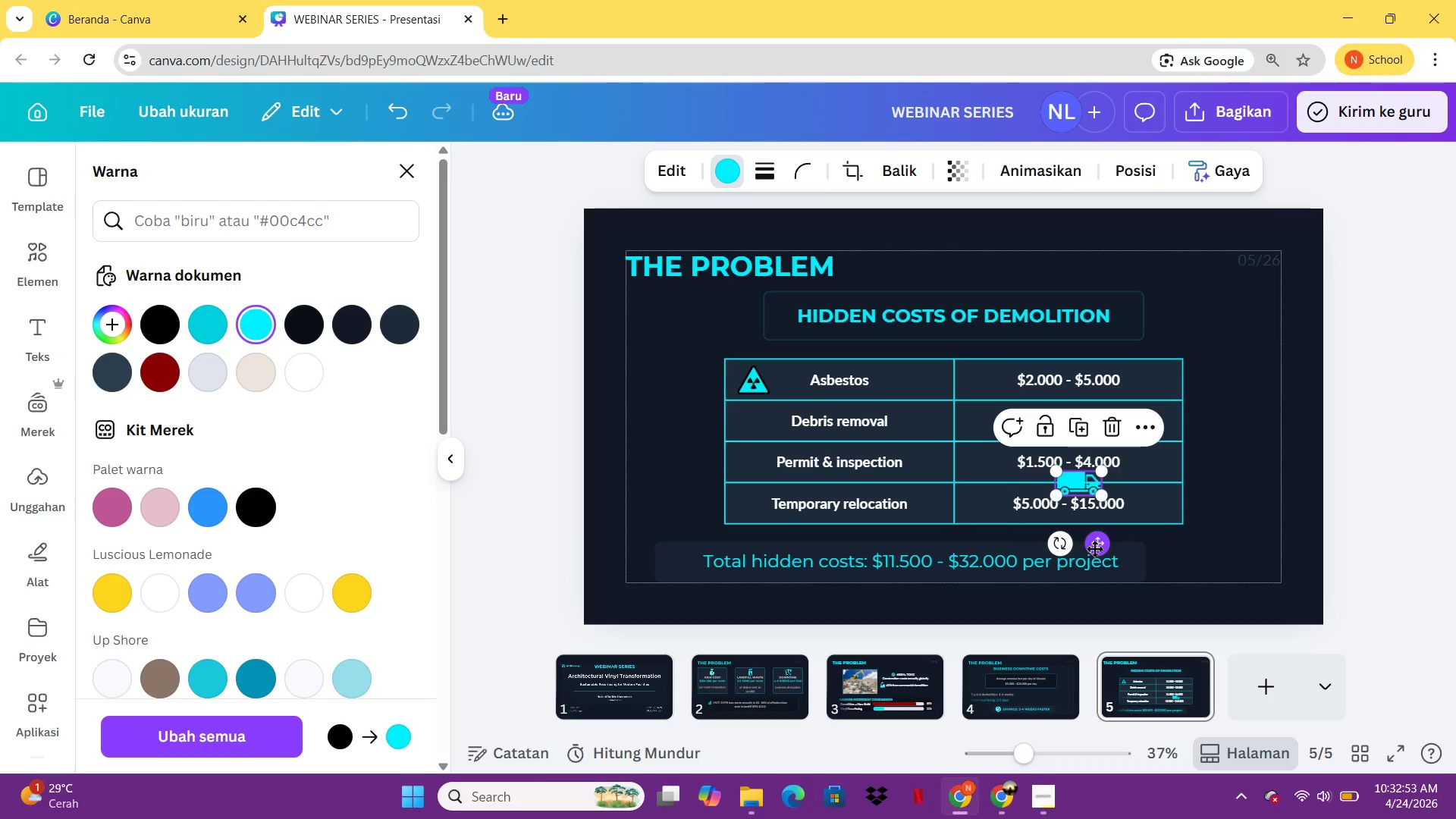 
left_click_drag(start_coordinate=[1094, 548], to_coordinate=[772, 484])
 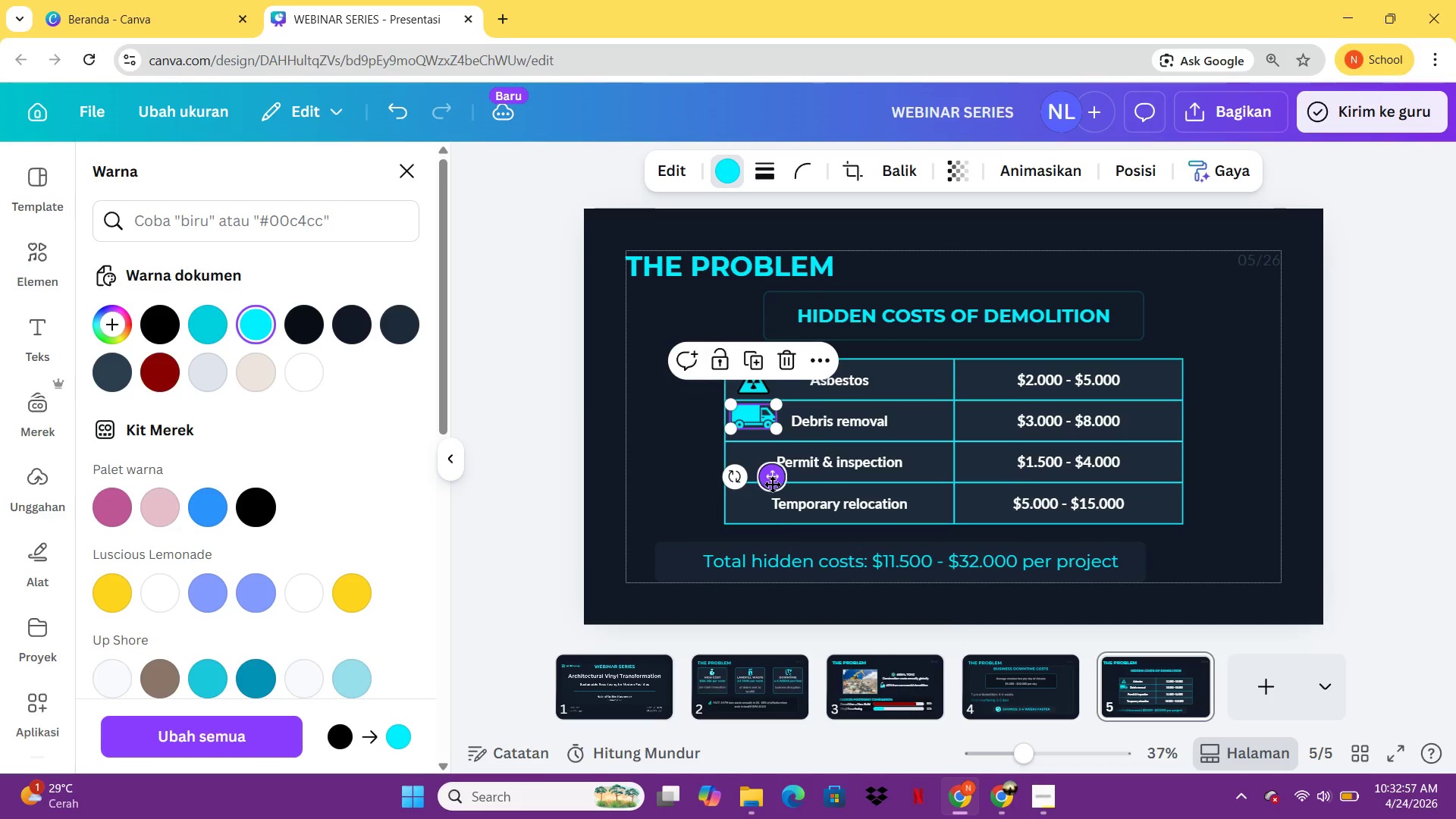 
hold_key(key=ArrowDown, duration=0.81)
 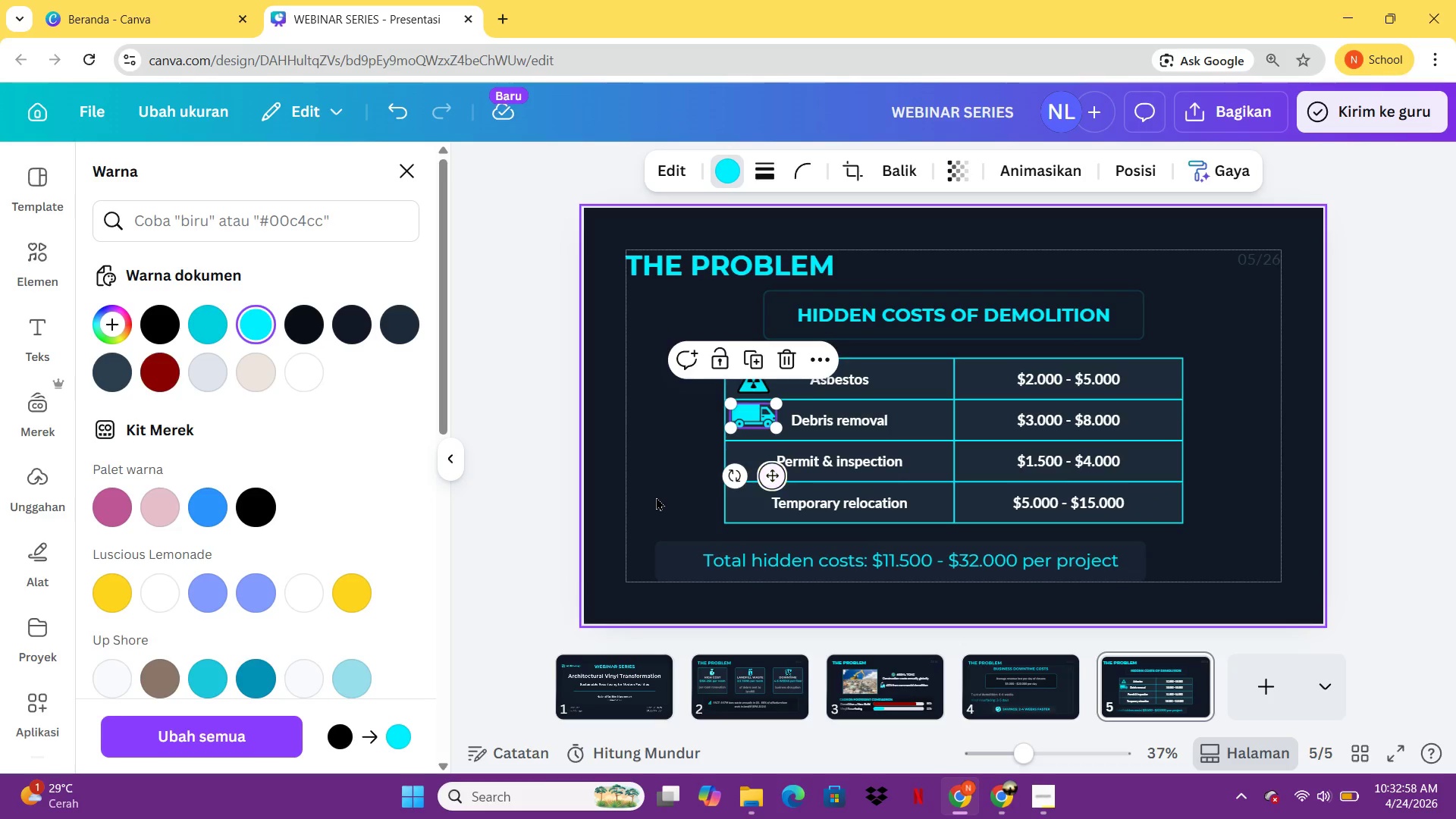 
left_click([656, 497])
 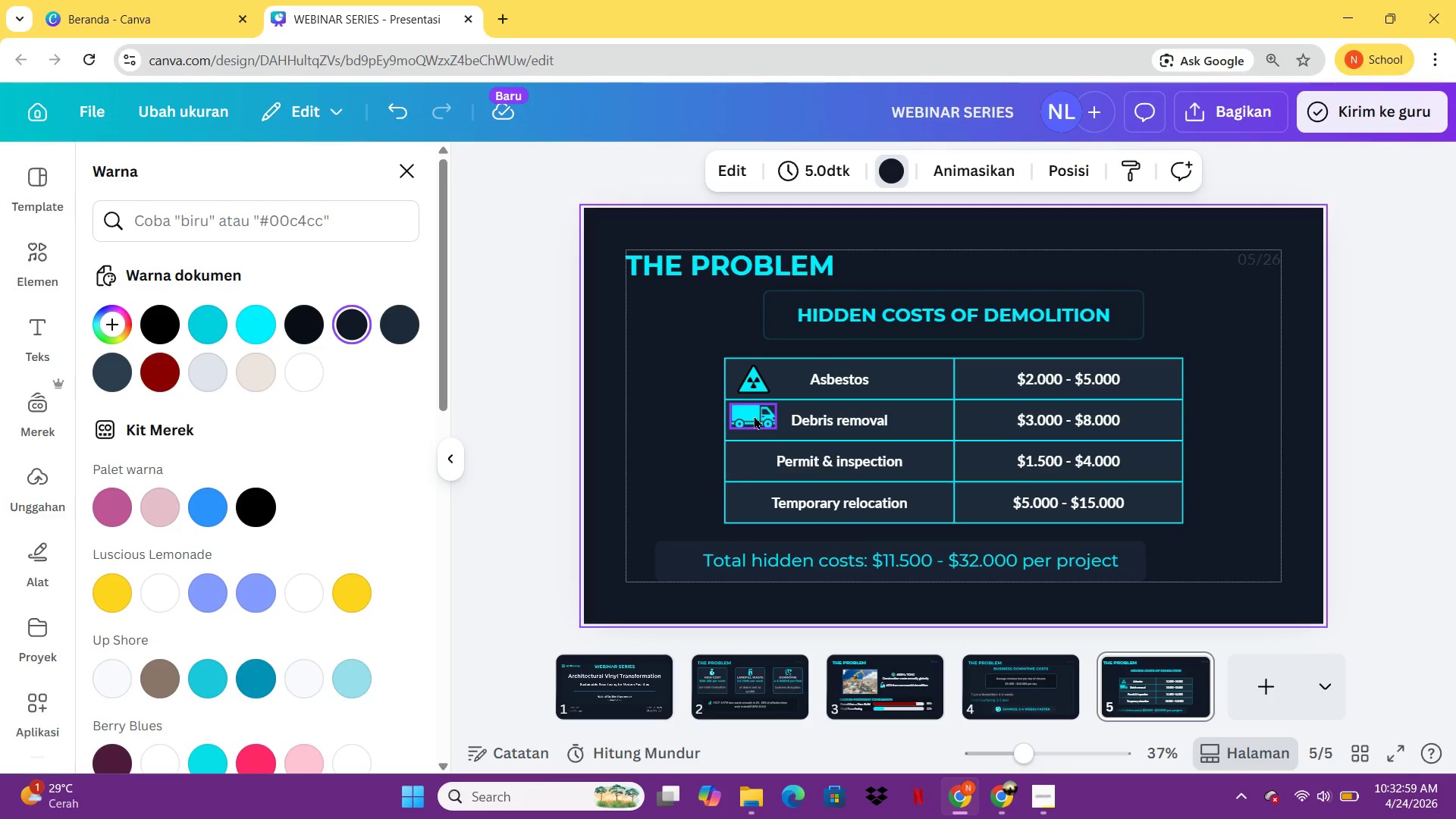 
left_click([754, 416])
 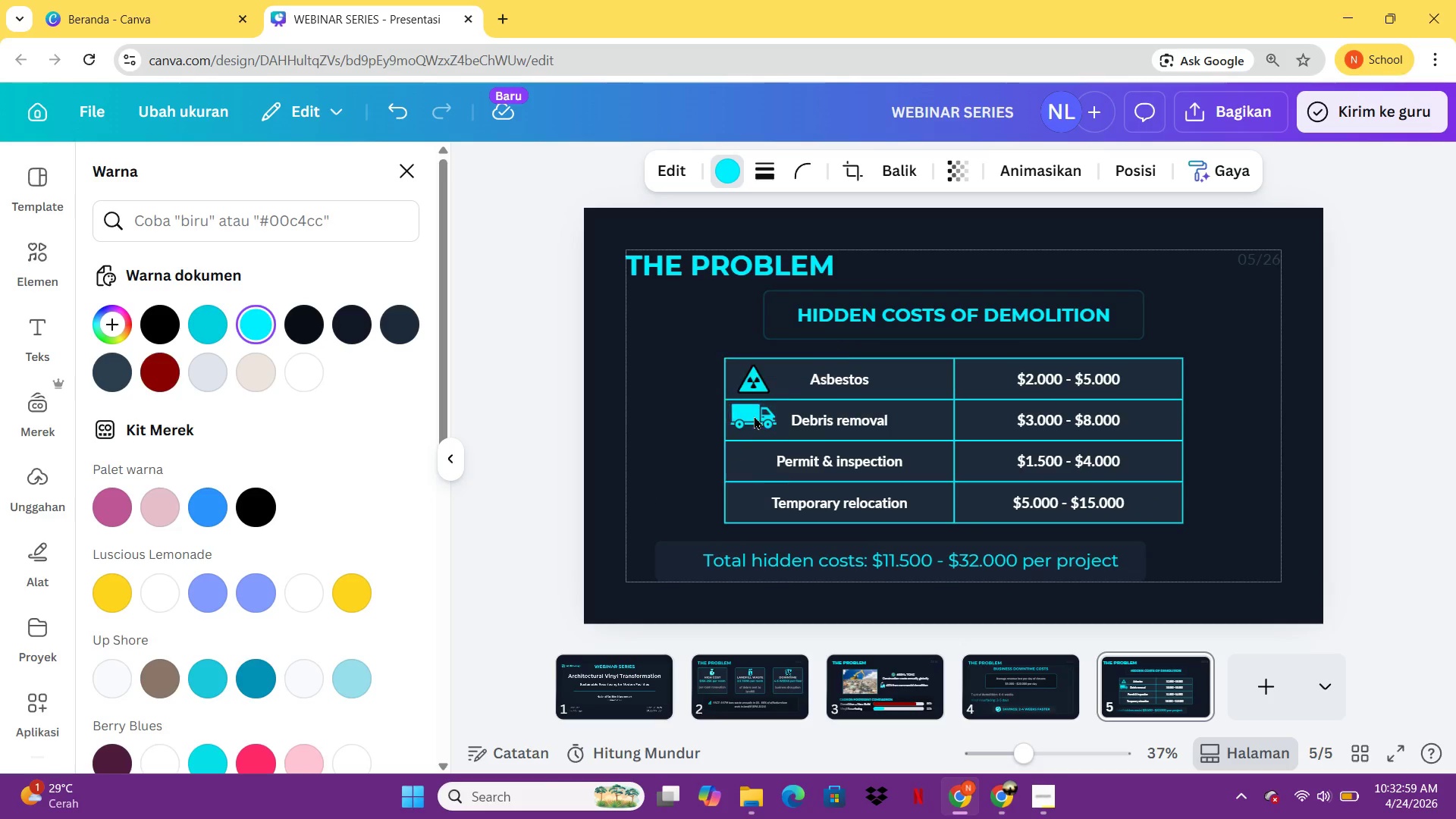 
hold_key(key=ArrowDown, duration=0.97)
 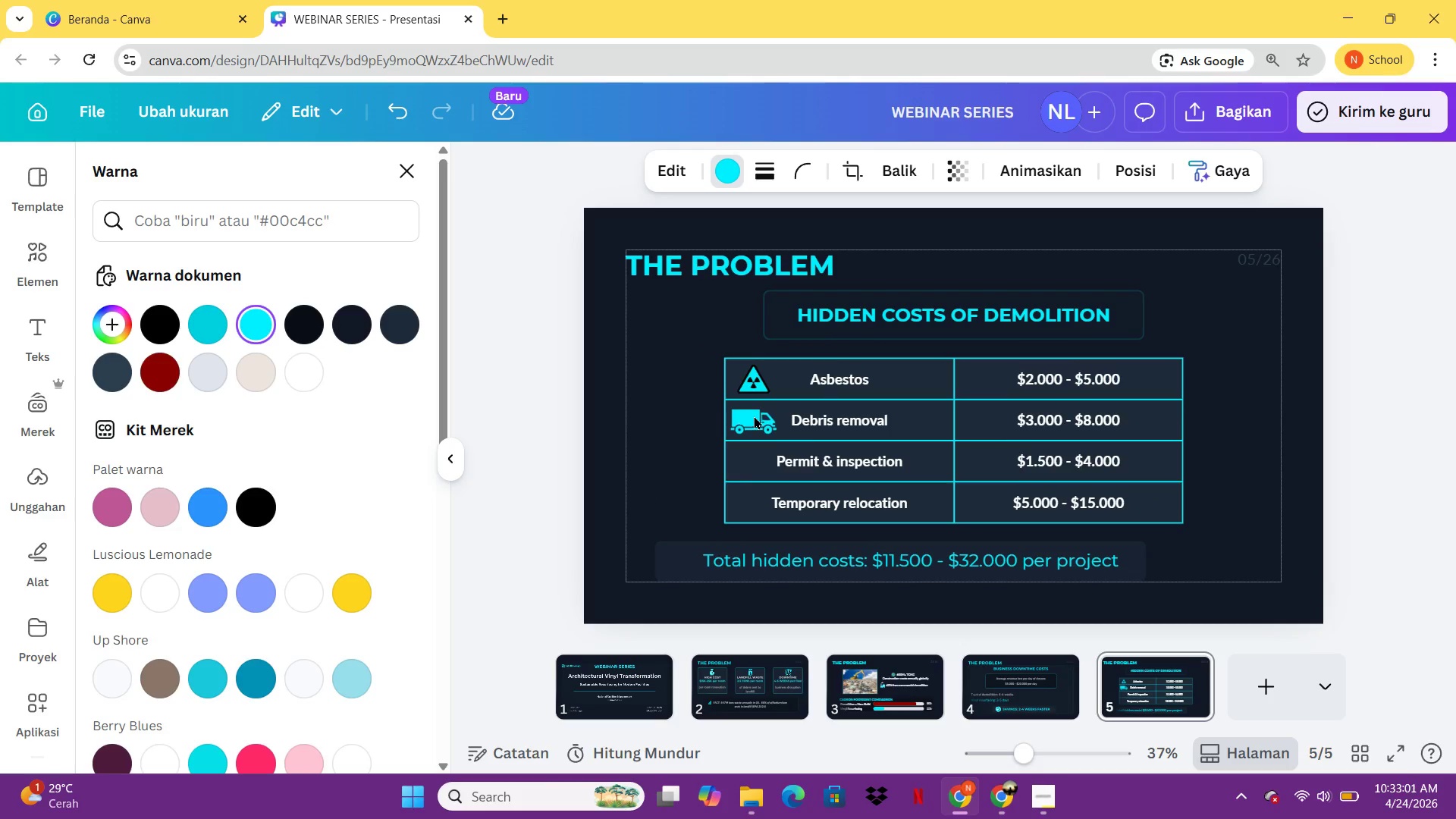 
key(ArrowDown)
 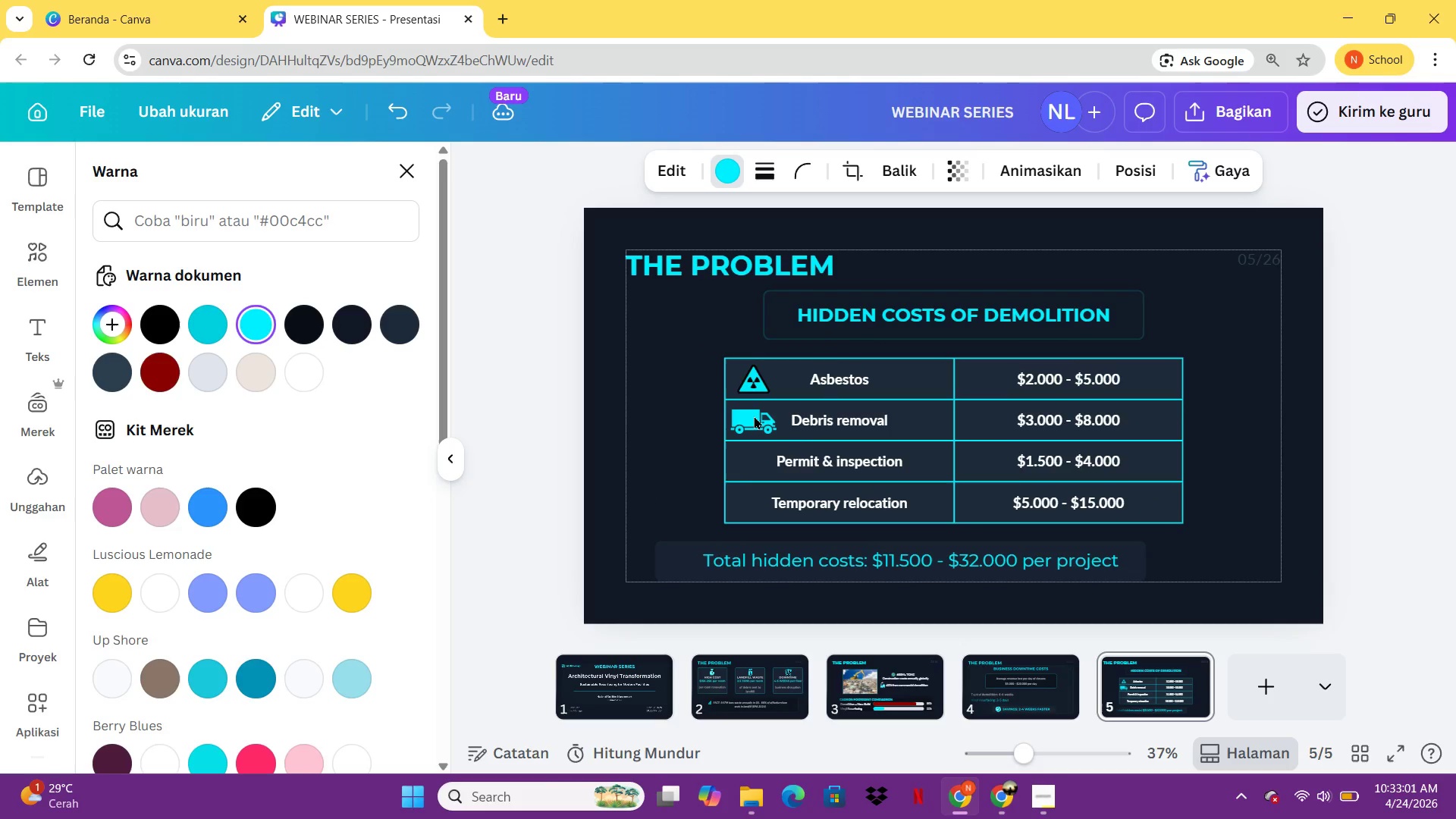 
key(ArrowRight)
 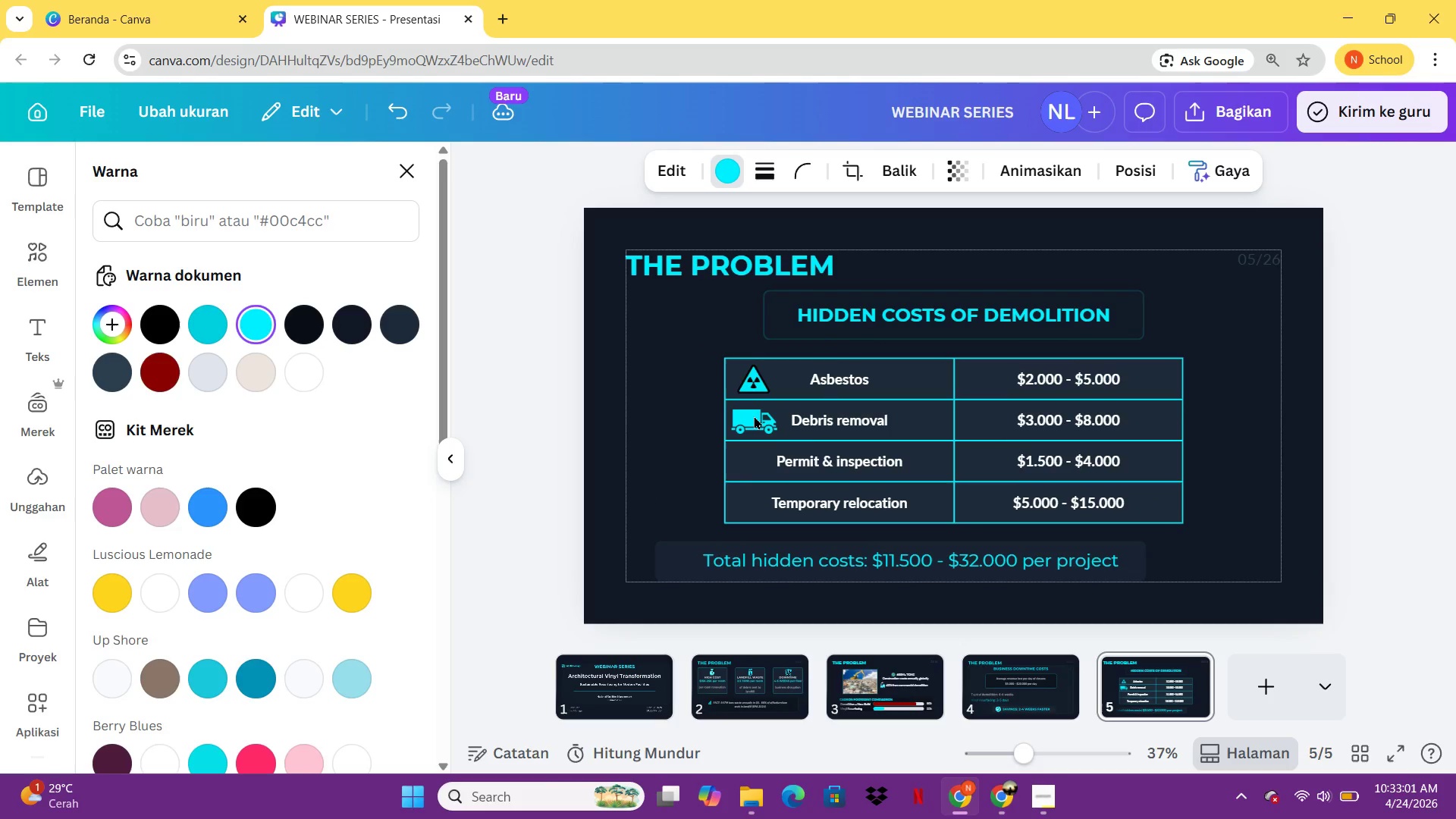 
key(ArrowRight)
 